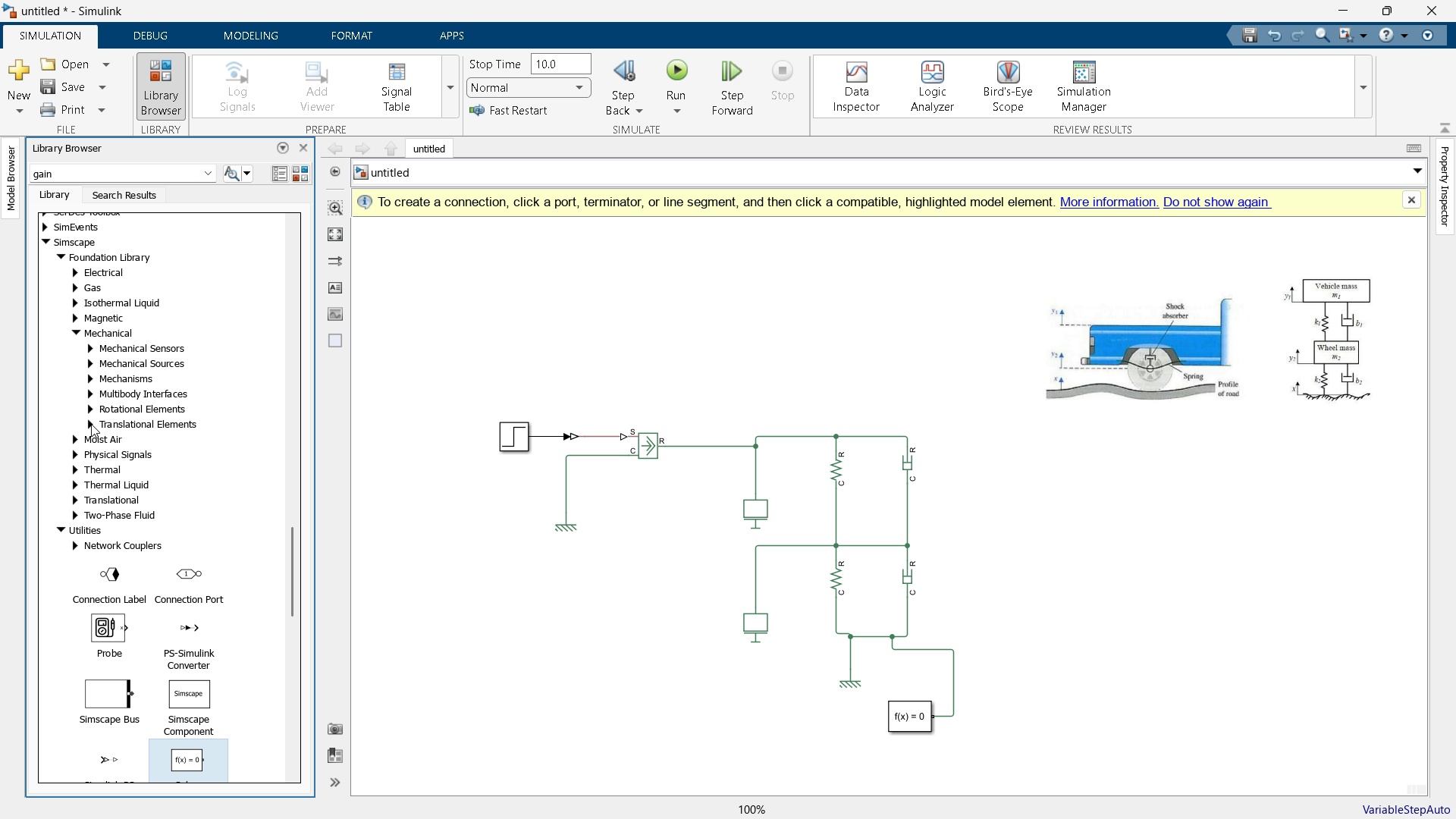 
left_click([91, 424])
 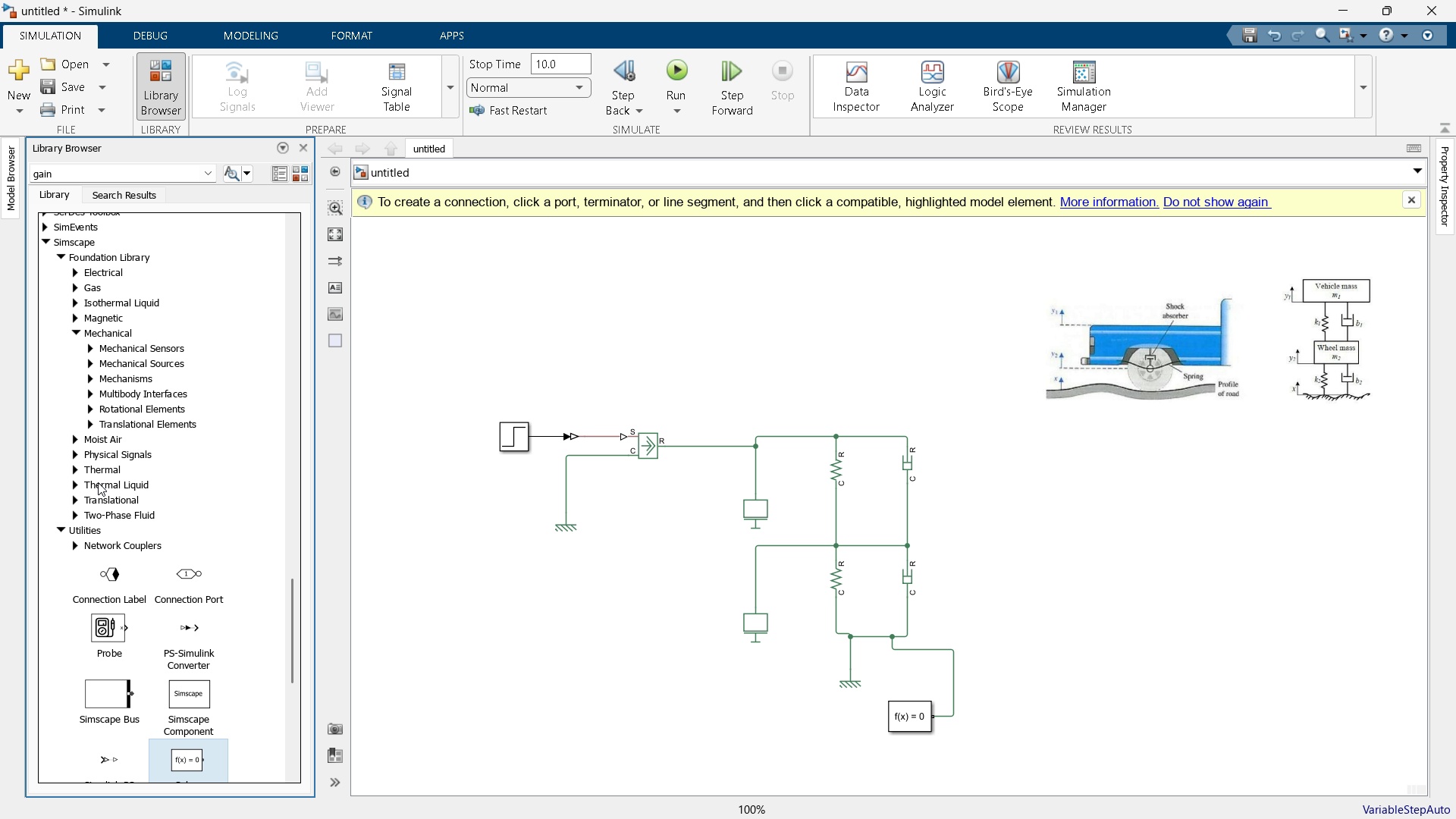 
scroll: coordinate [116, 458], scroll_direction: up, amount: 4.0
 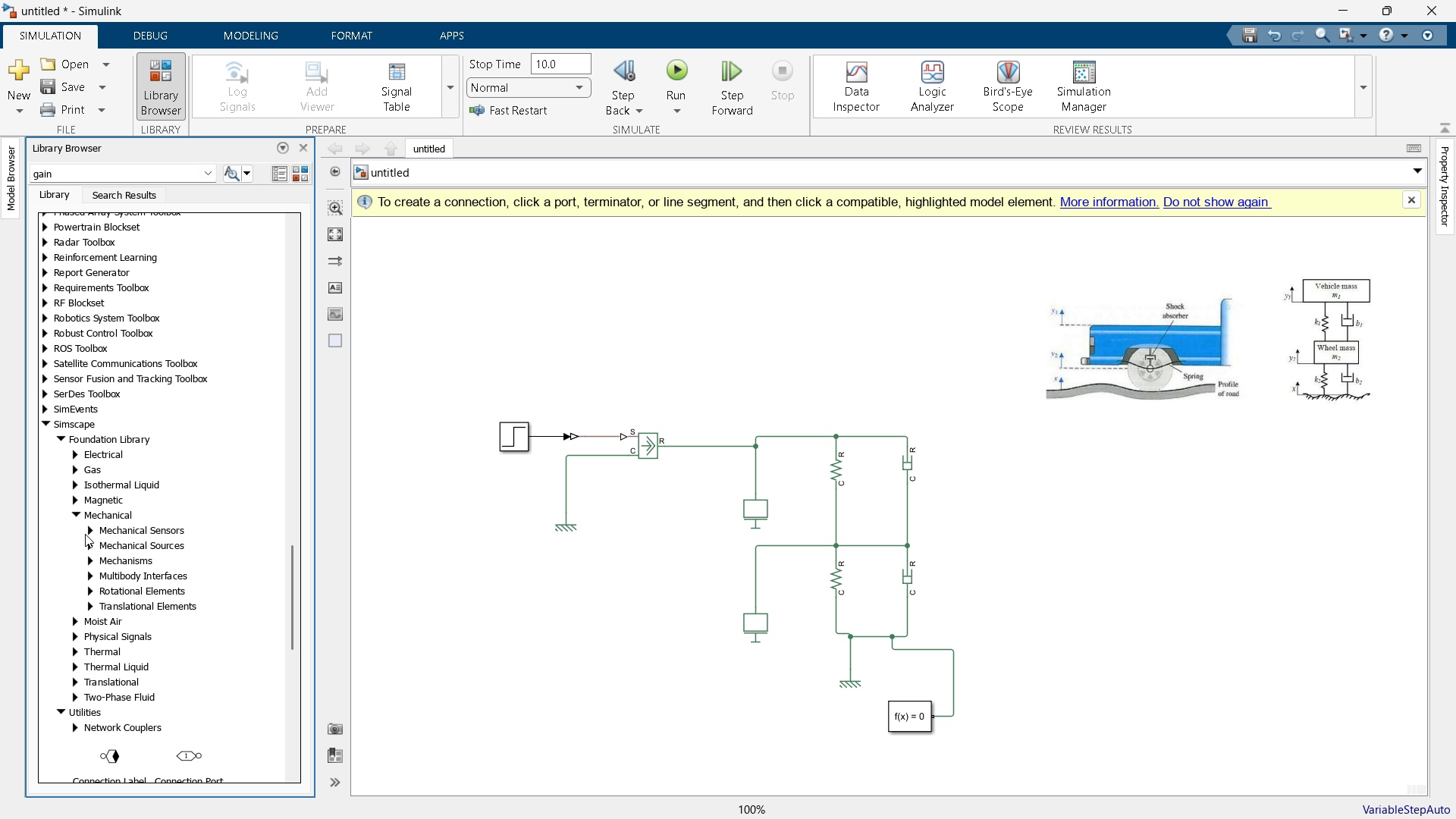 
left_click([88, 529])
 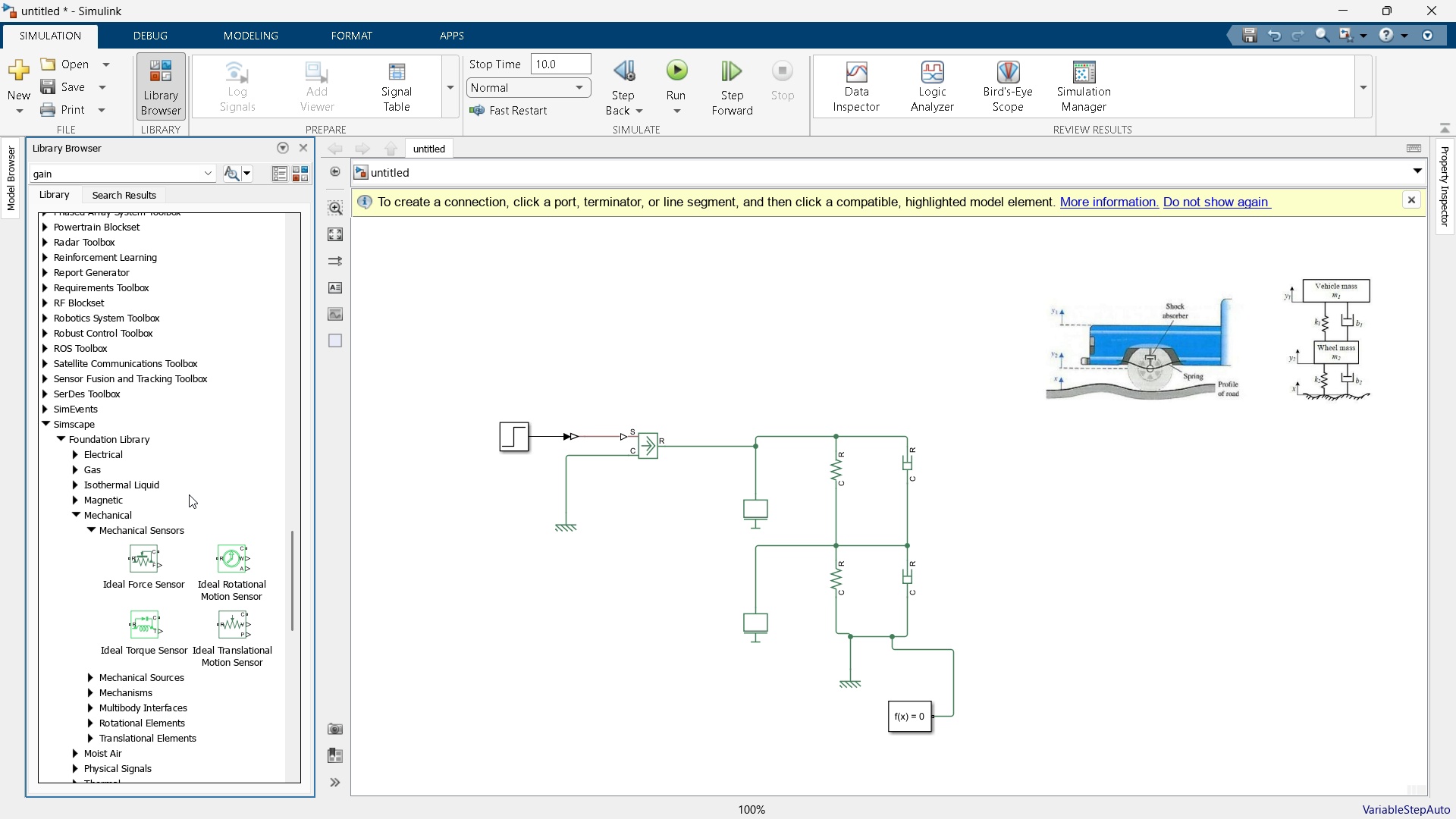 
scroll: coordinate [188, 494], scroll_direction: down, amount: 2.0
 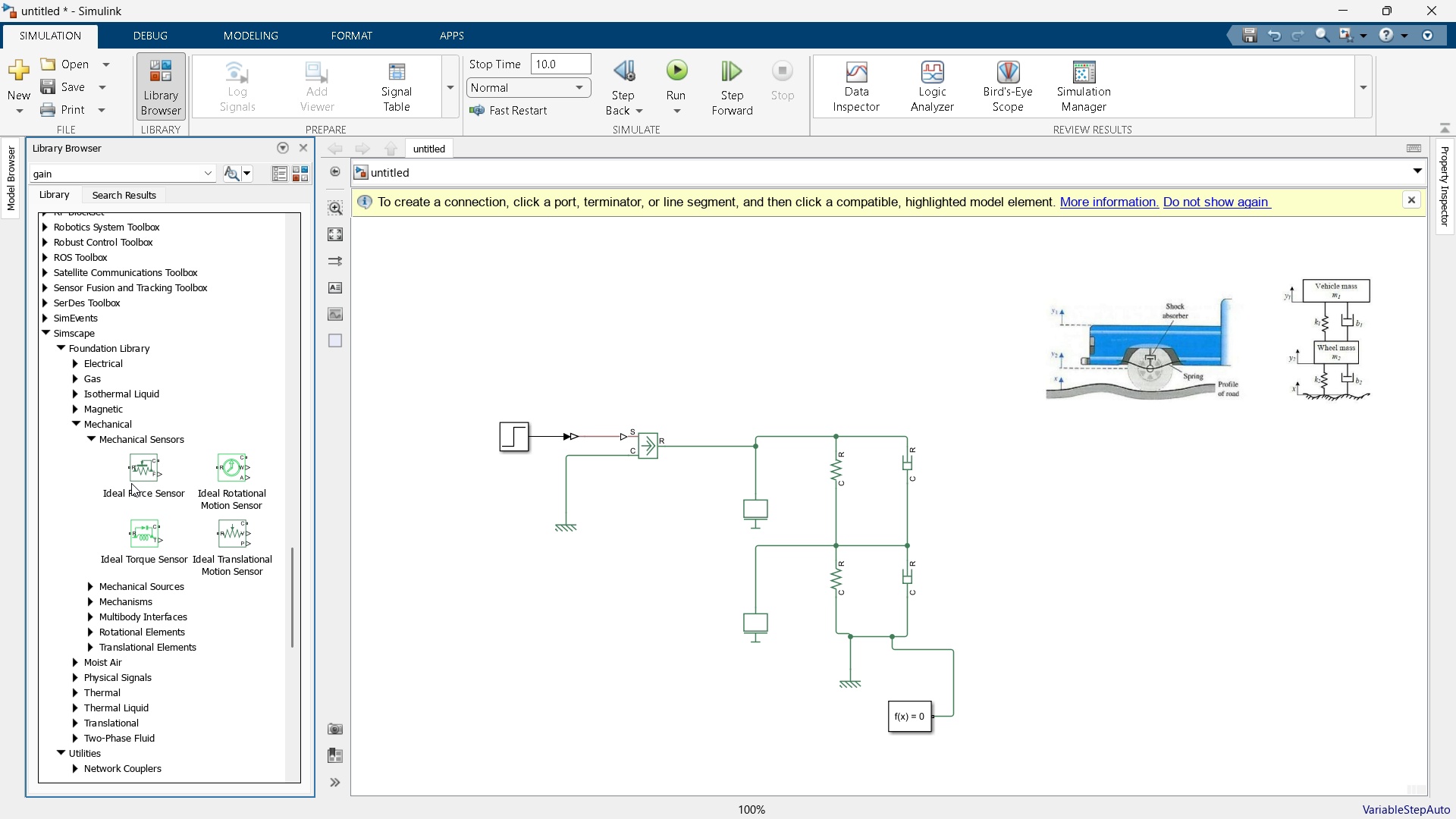 
left_click_drag(start_coordinate=[223, 539], to_coordinate=[977, 454])
 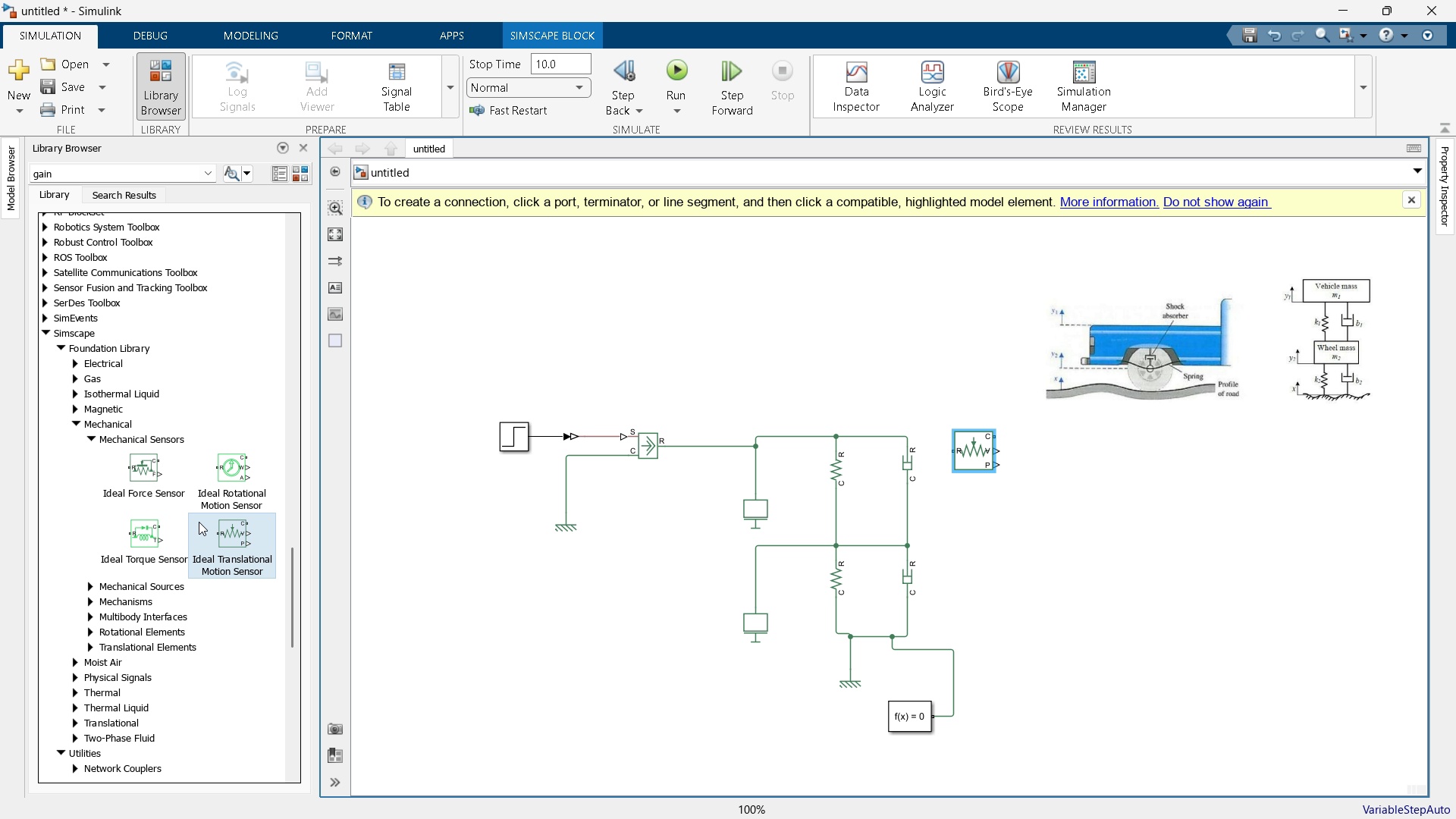 
left_click_drag(start_coordinate=[228, 552], to_coordinate=[975, 548])
 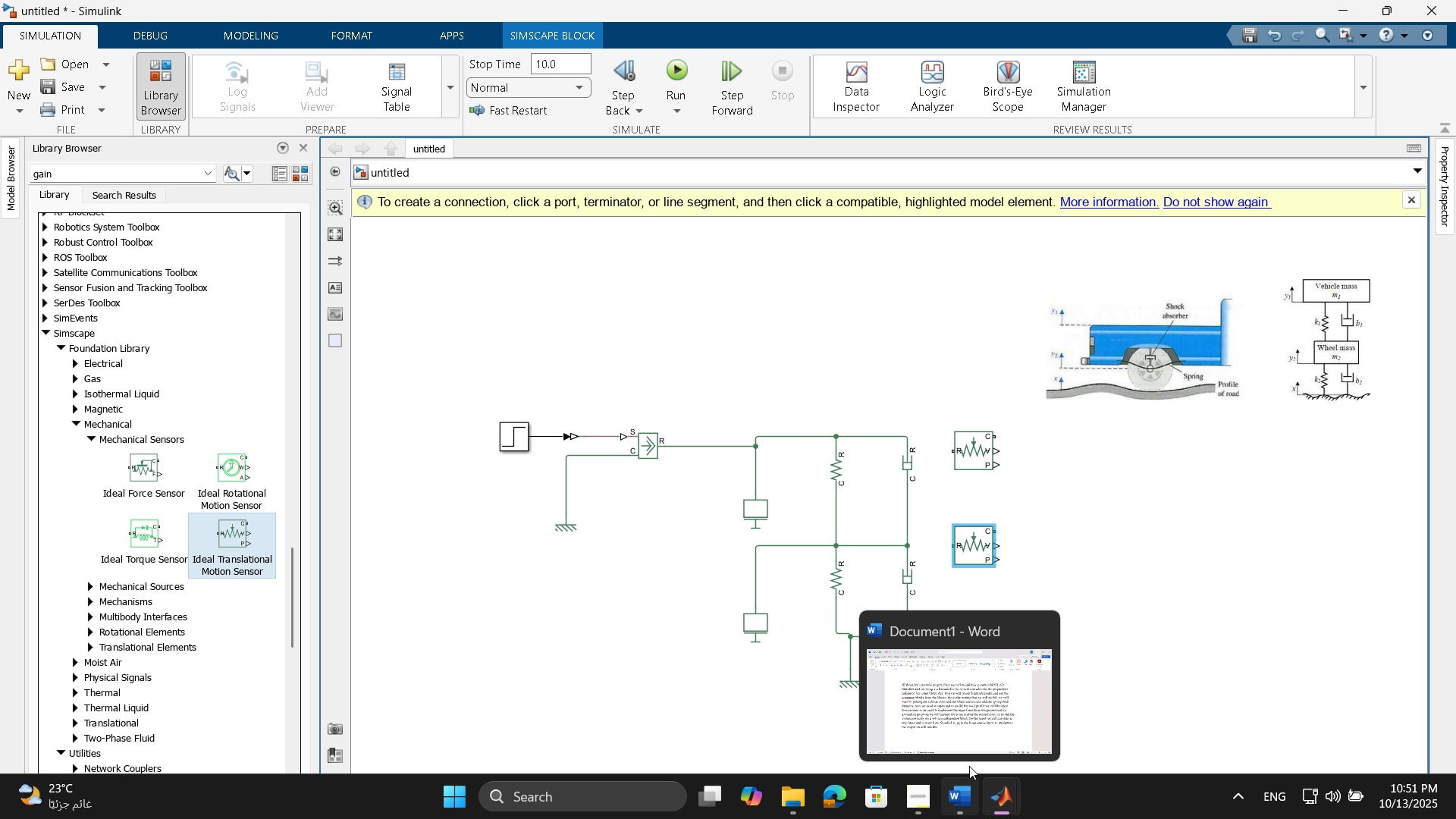 
left_click([974, 728])
 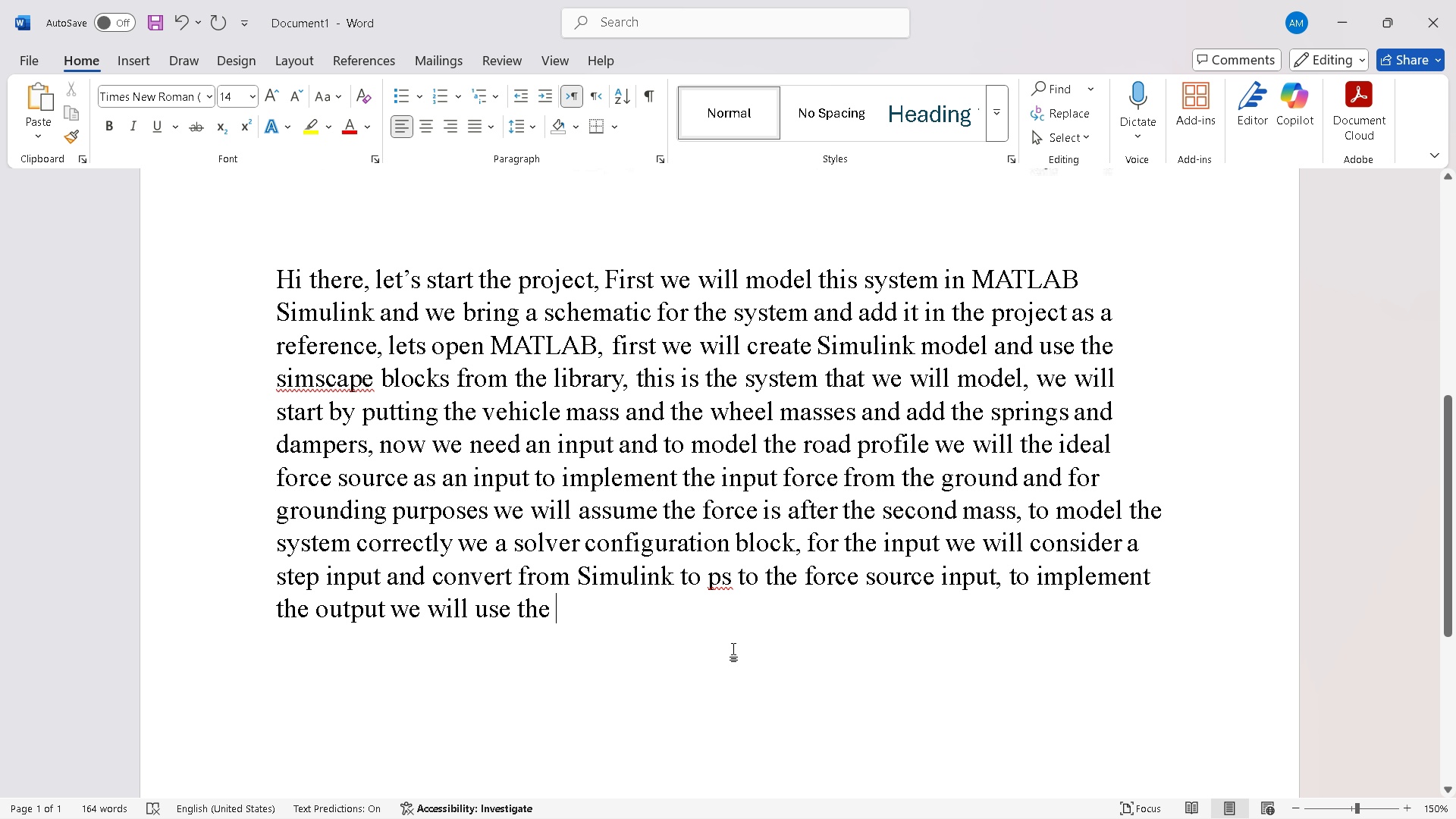 
type(ideal translational motion sensor, sth)
key(Backspace)
key(Backspace)
key(Backspace)
type(this sensor can output distand)
key(Backspace)
type(ce and velocity )
key(Backspace)
key(Backspace)
key(Backspace)
key(Backspace)
type(, velocity and acceleratr)
key(Backspace)
type(ion buy)
key(Backspace)
type(t the one which to matter i)
key(Backspace)
type(to us is the displacement )
key(Backspace)
type(, so we cancel the other outputs for v for example and change the output signal by i)
key(Backspace)
type(ps to simuling )
key(Backspace)
key(Backspace)
type(k converter and show the output on the scope, we ga)
key(Backspace)
key(Backspace)
type(have tow)
key(Backspace)
key(Backspace)
type(wo outputs )
 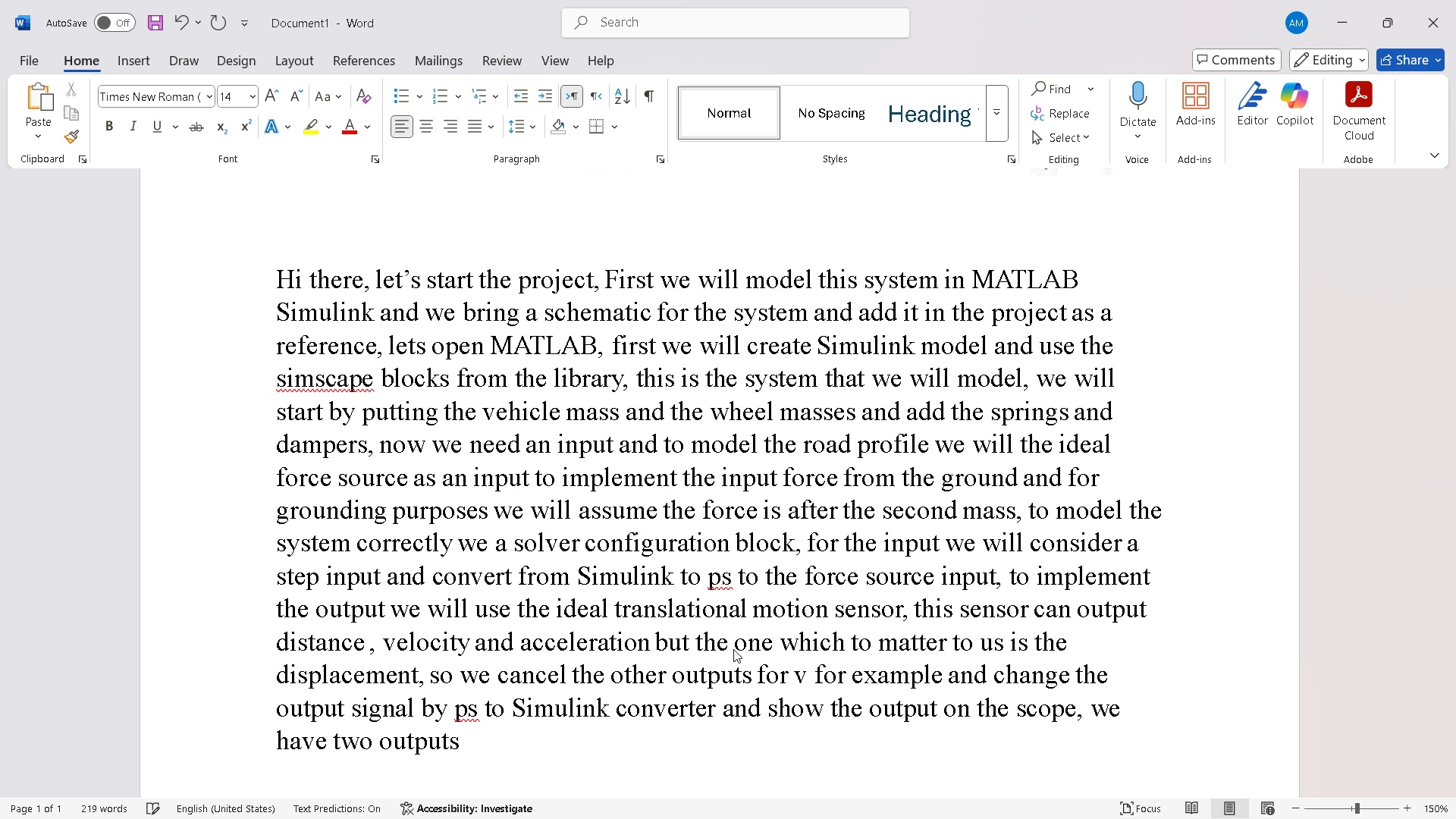 
scroll: coordinate [982, 442], scroll_direction: up, amount: 7.0
 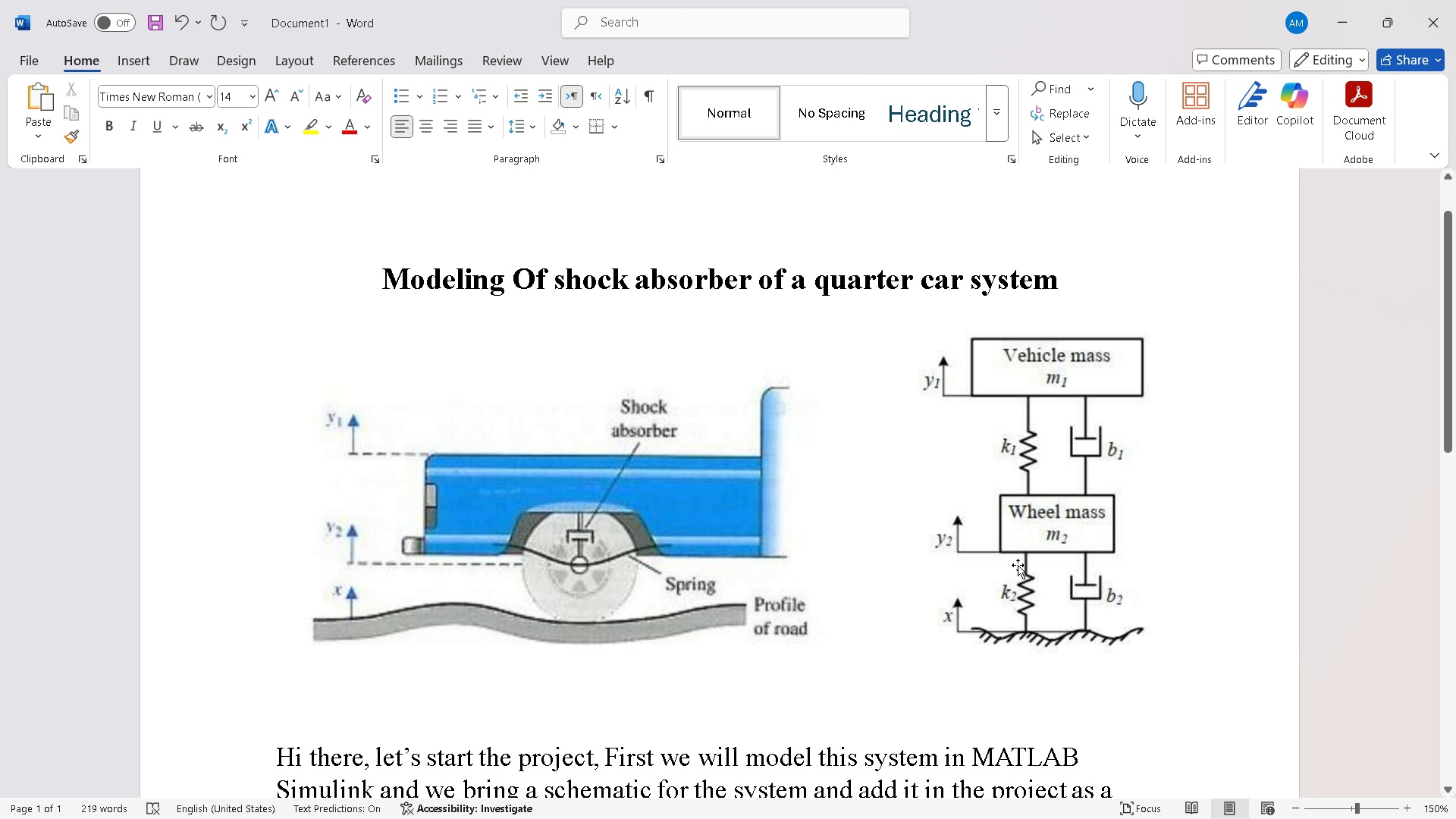 
scroll: coordinate [1082, 536], scroll_direction: down, amount: 9.0
 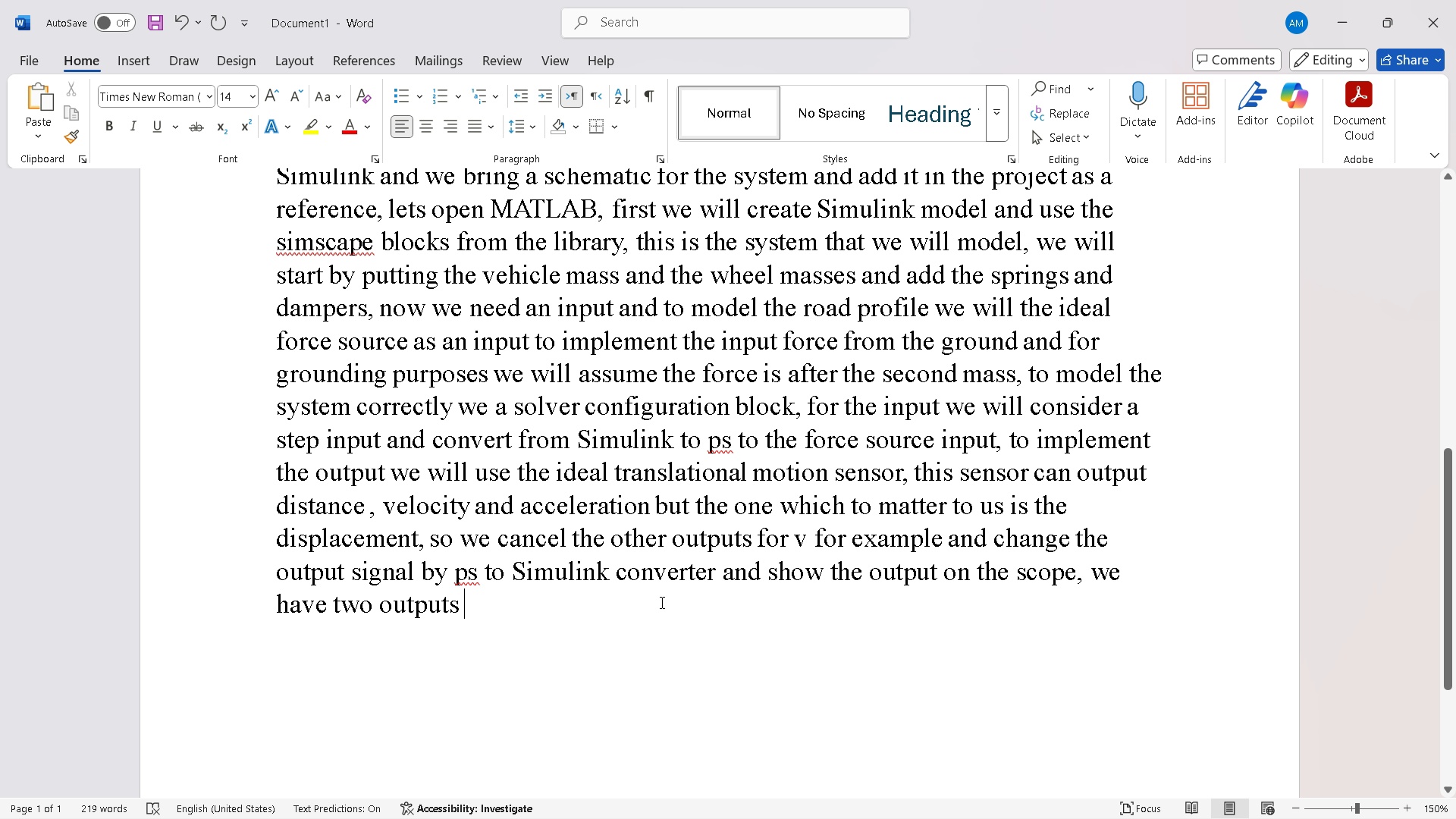 
type(y1 and y2 so the)
key(Backspace)
key(Backspace)
key(Backspace)
type(we will to)
key(Backspace)
type(wo sensors and two converters and show the output on the scope)
 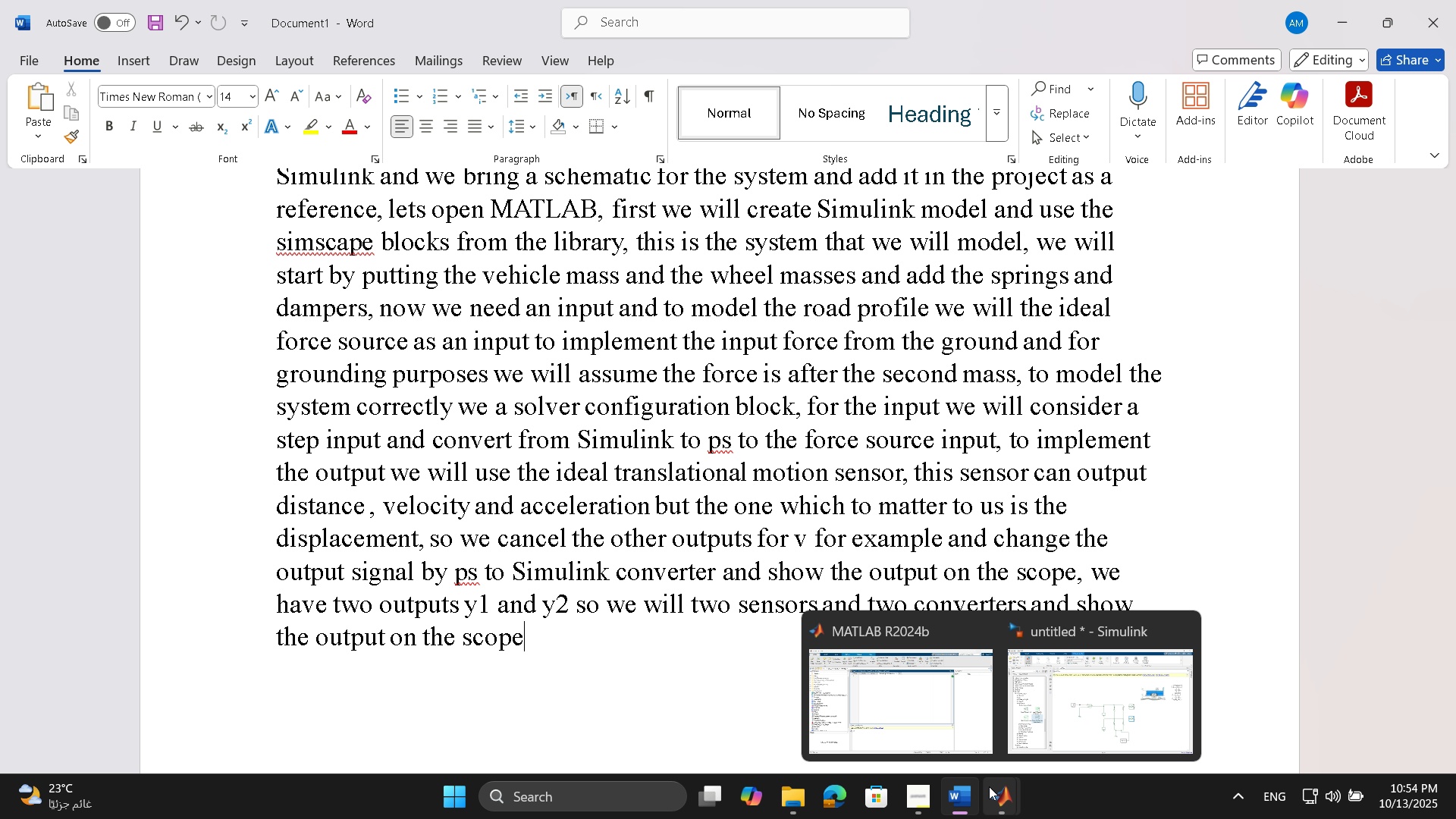 
wait(5.07)
 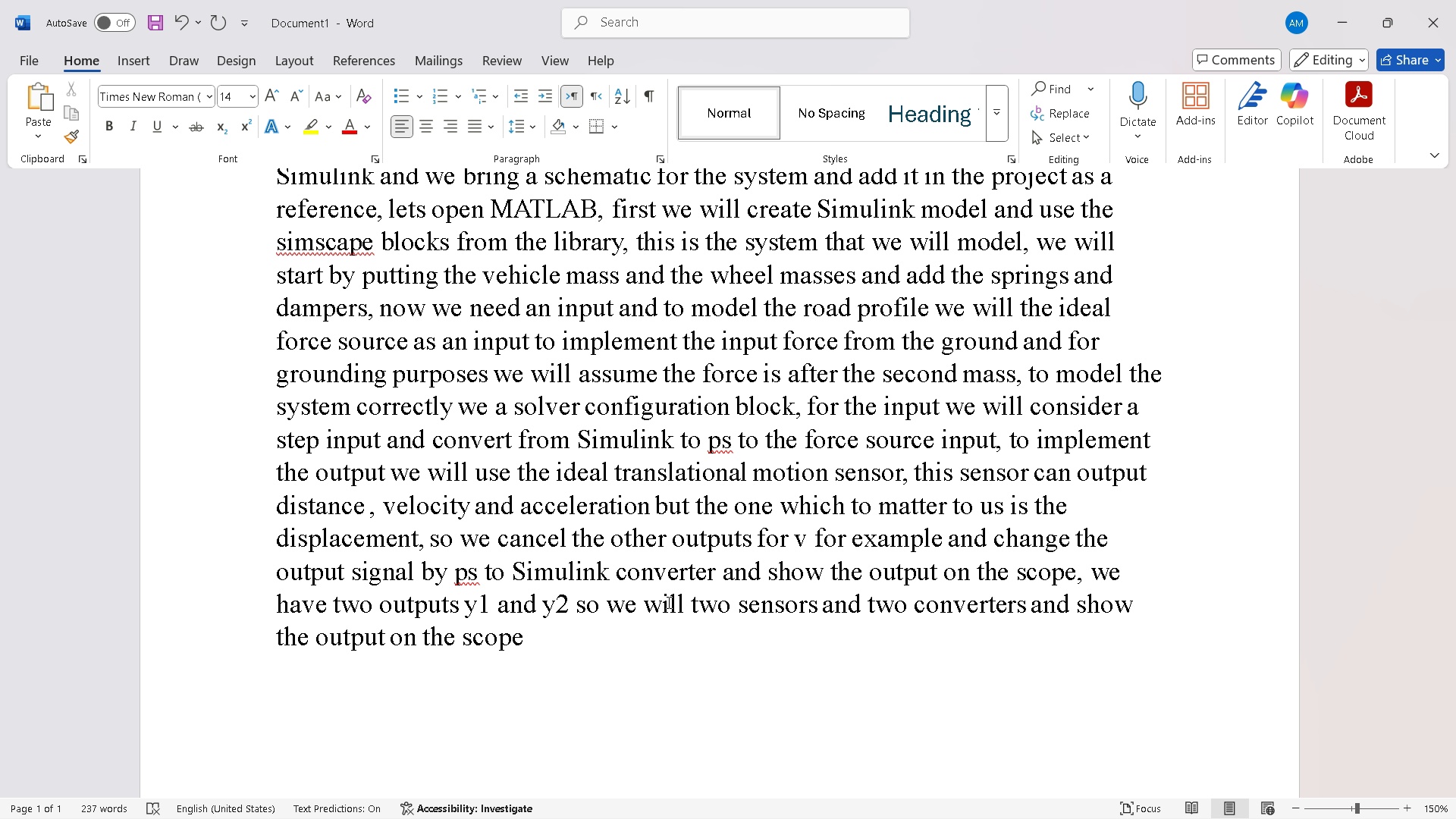 
left_click([1042, 697])
 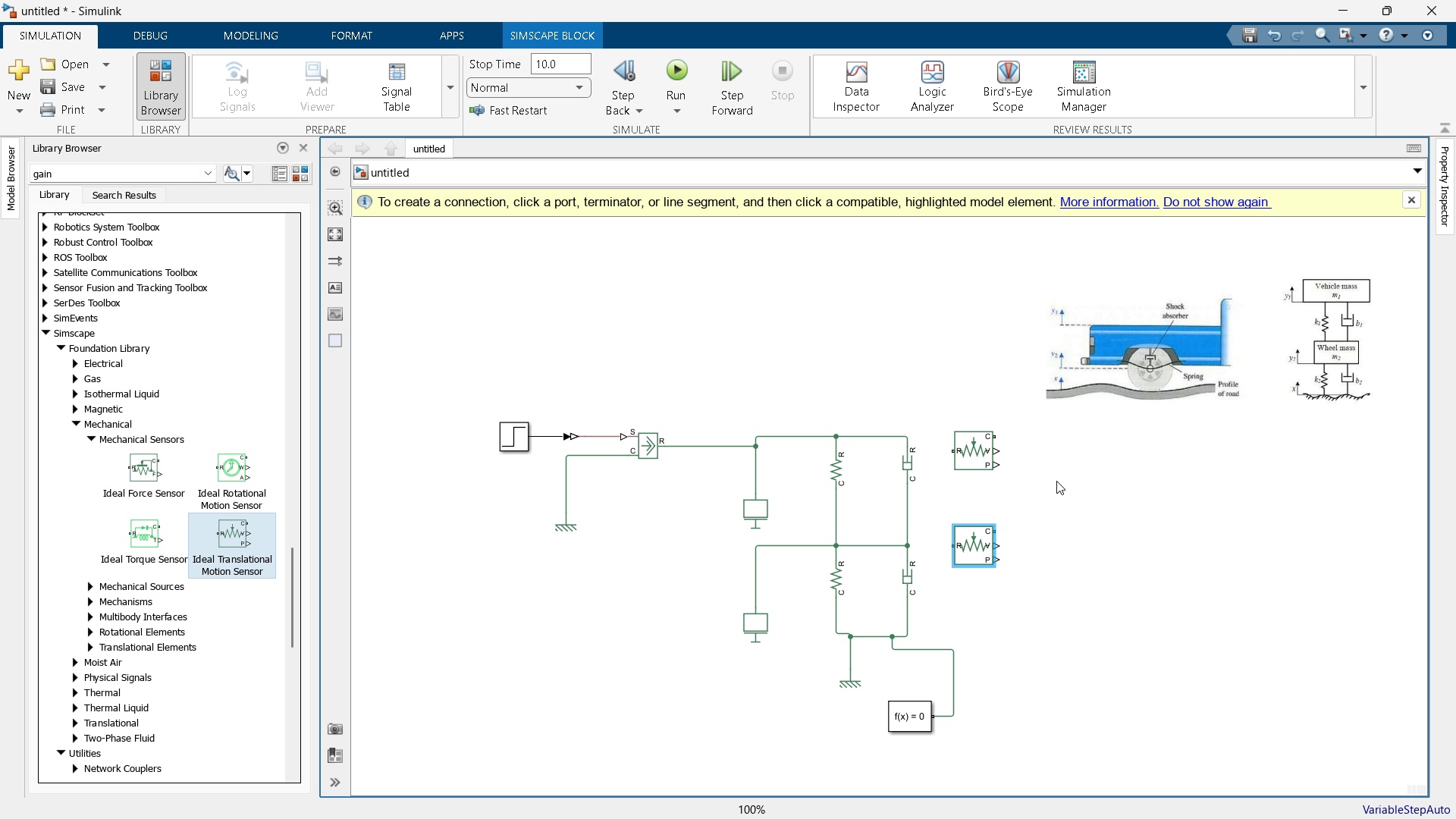 
scroll: coordinate [1058, 481], scroll_direction: down, amount: 1.0
 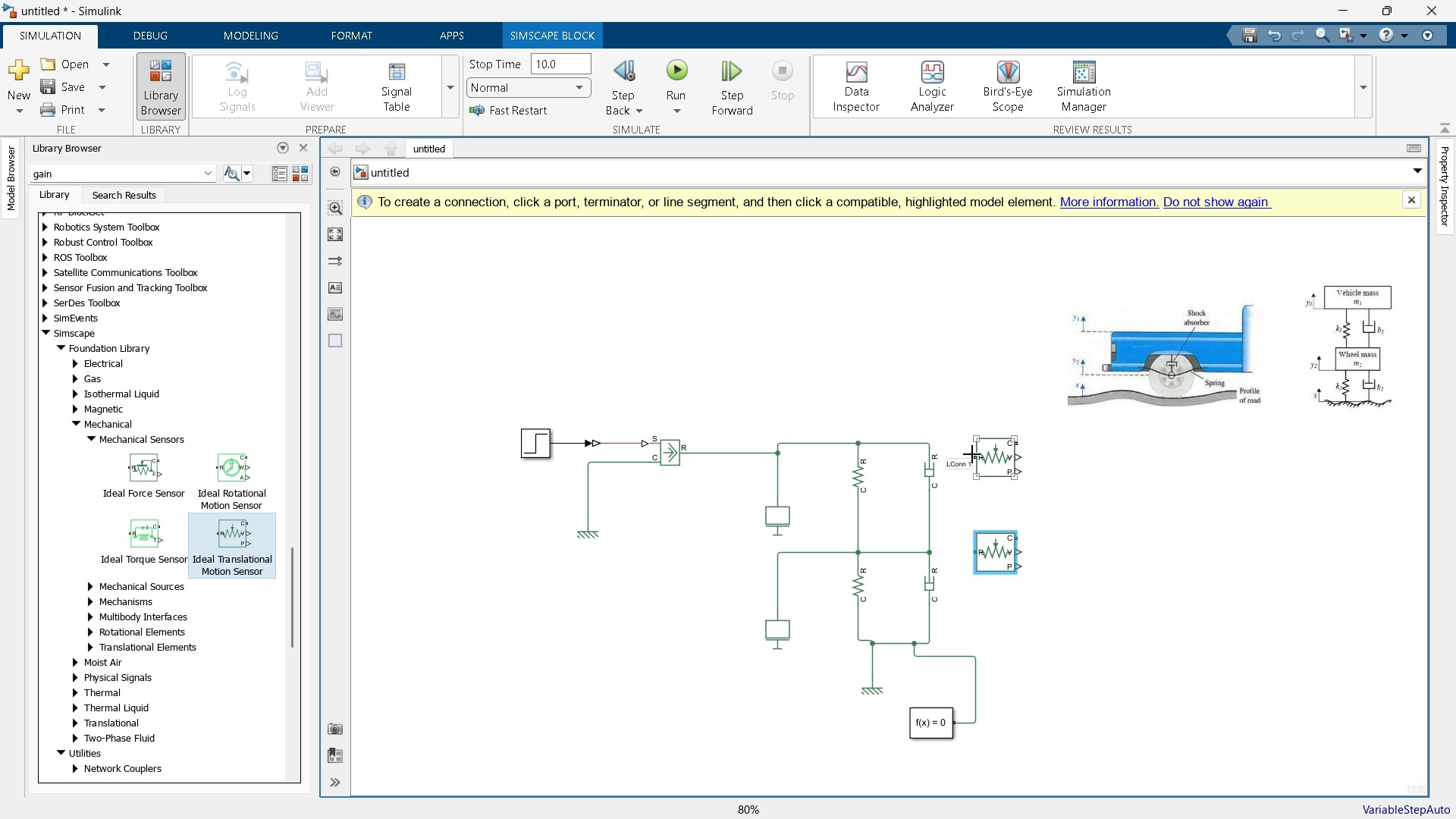 
scroll: coordinate [972, 454], scroll_direction: up, amount: 2.0
 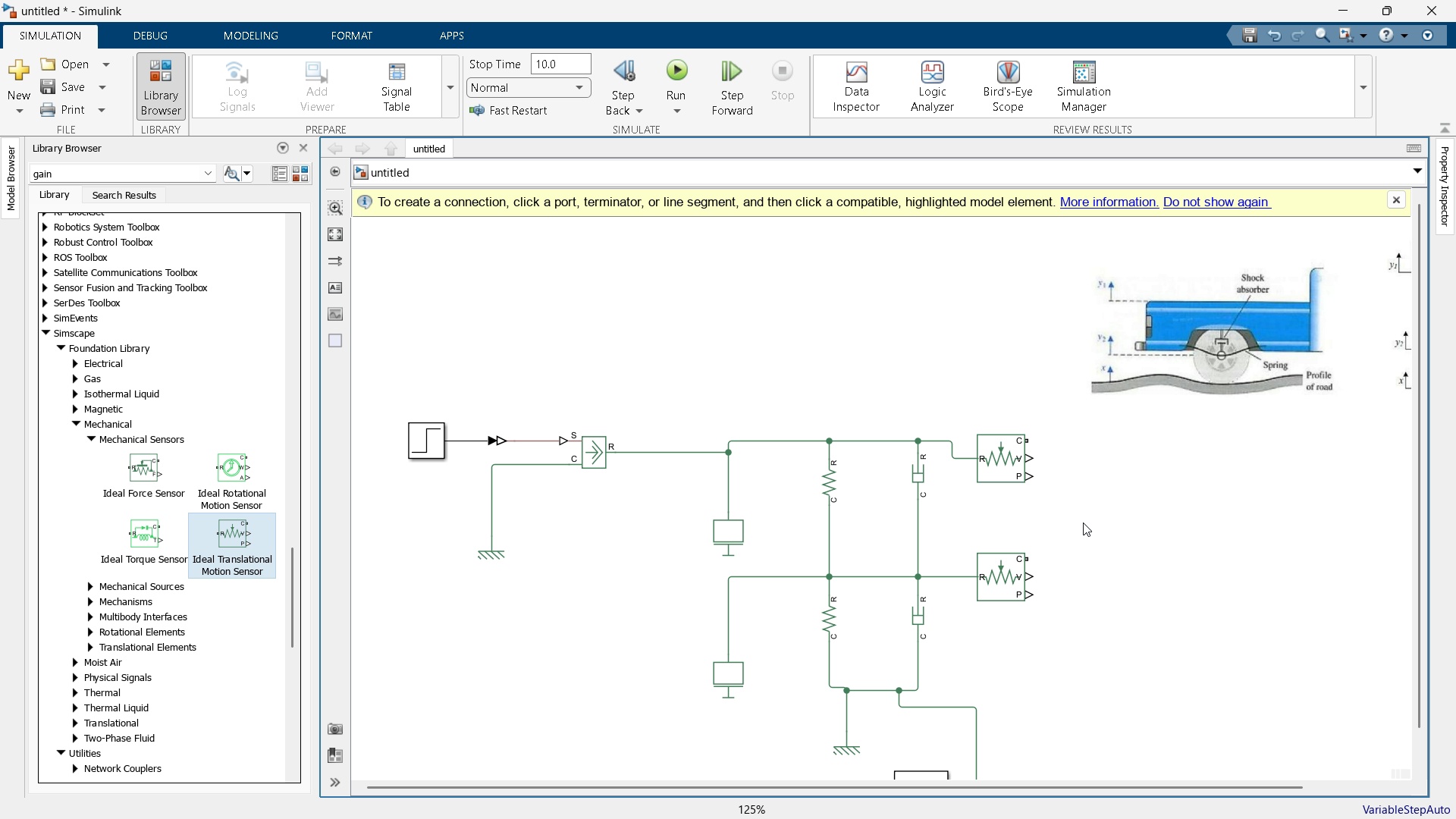 
wait(7.94)
 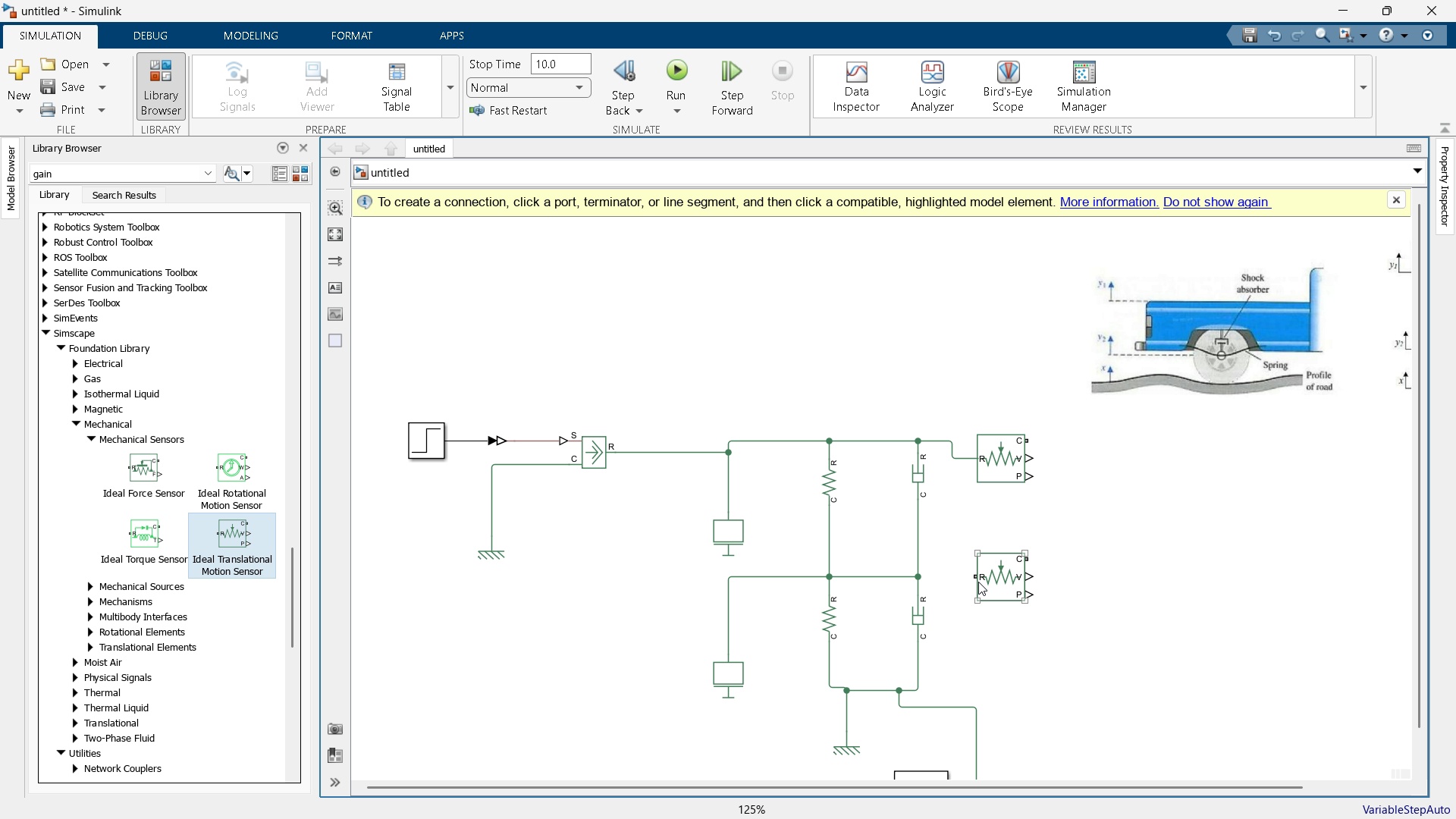 
scroll: coordinate [1094, 404], scroll_direction: down, amount: 1.0
 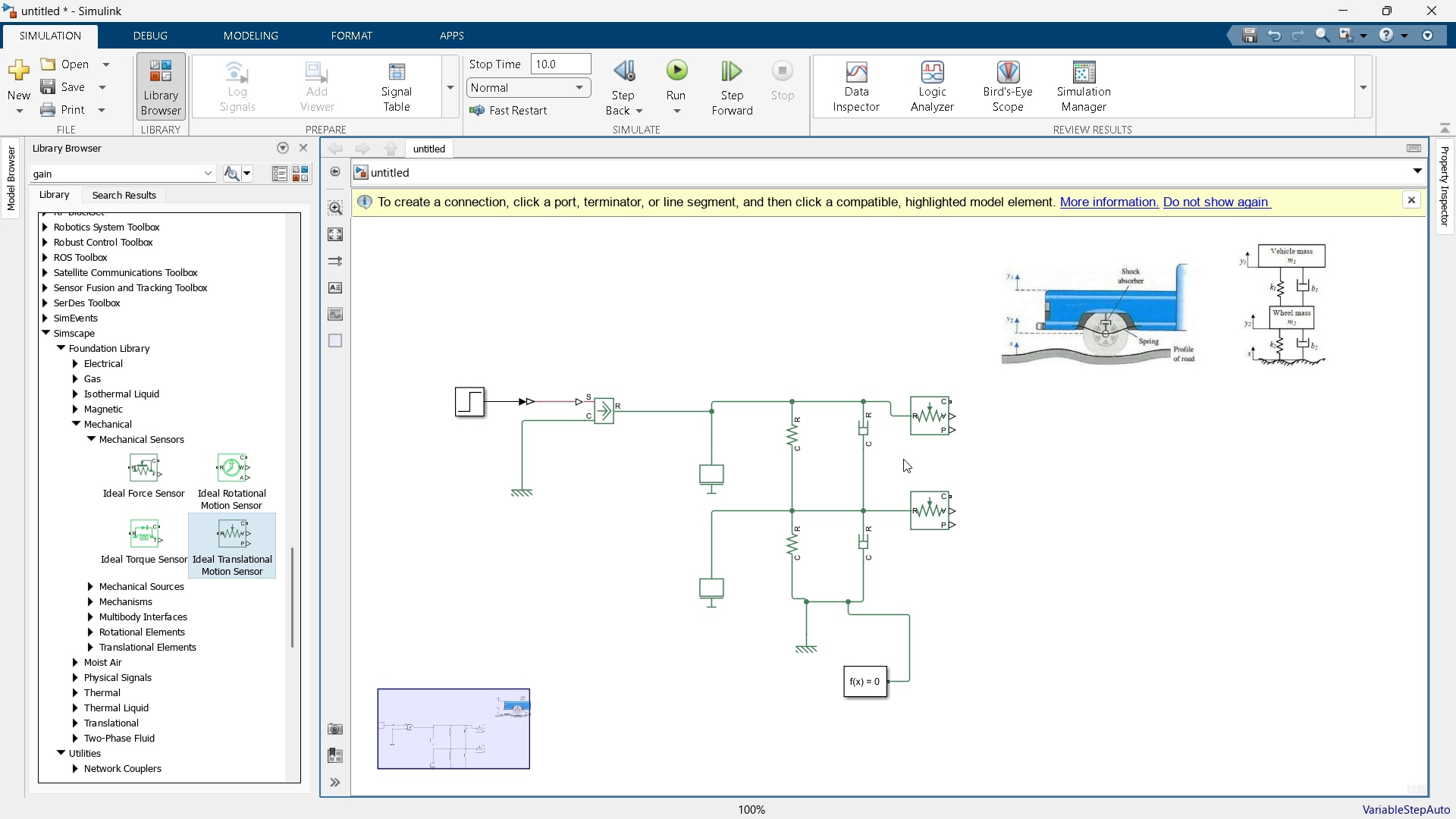 
wait(5.68)
 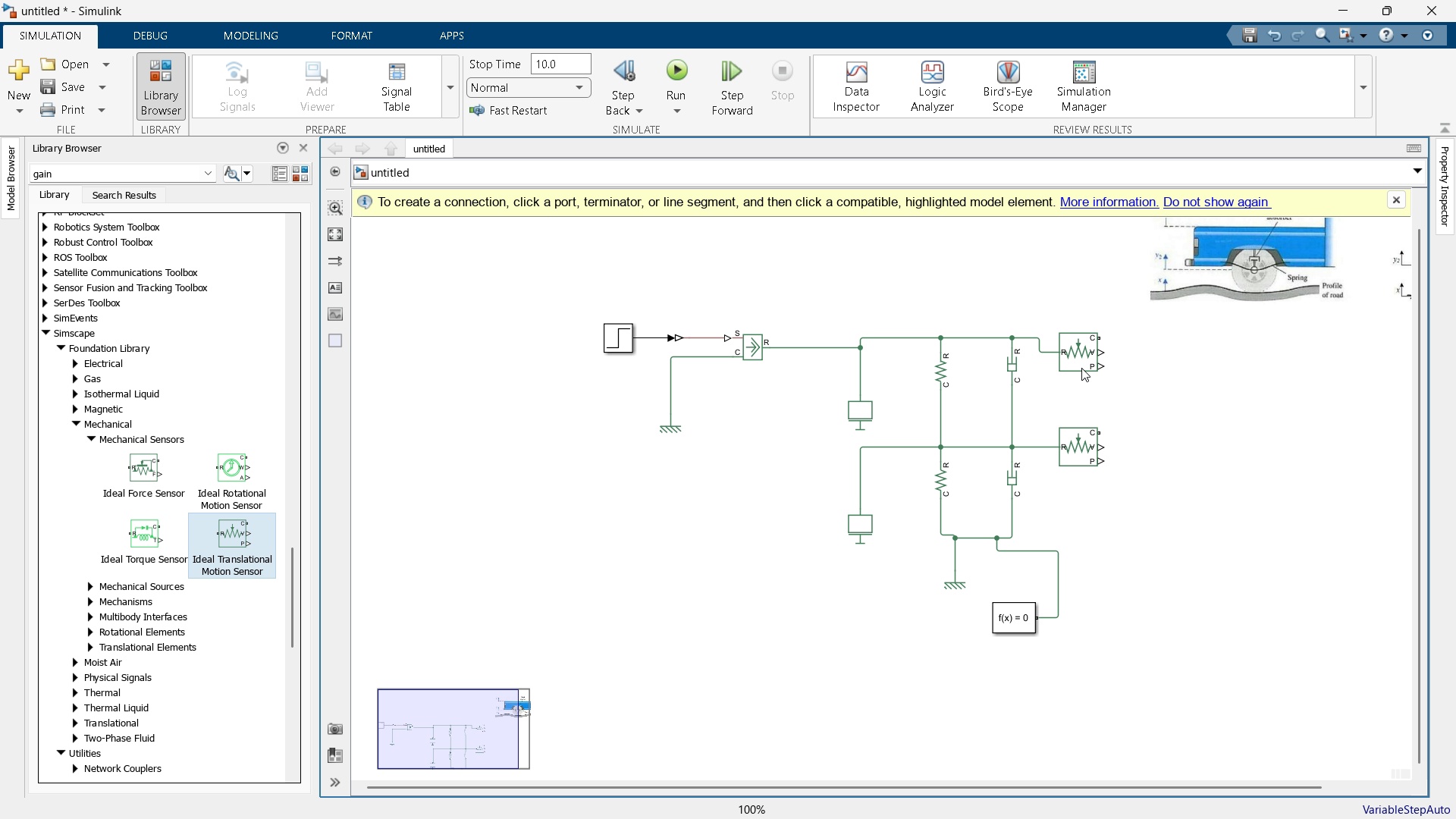 
scroll: coordinate [133, 526], scroll_direction: down, amount: 12.0
 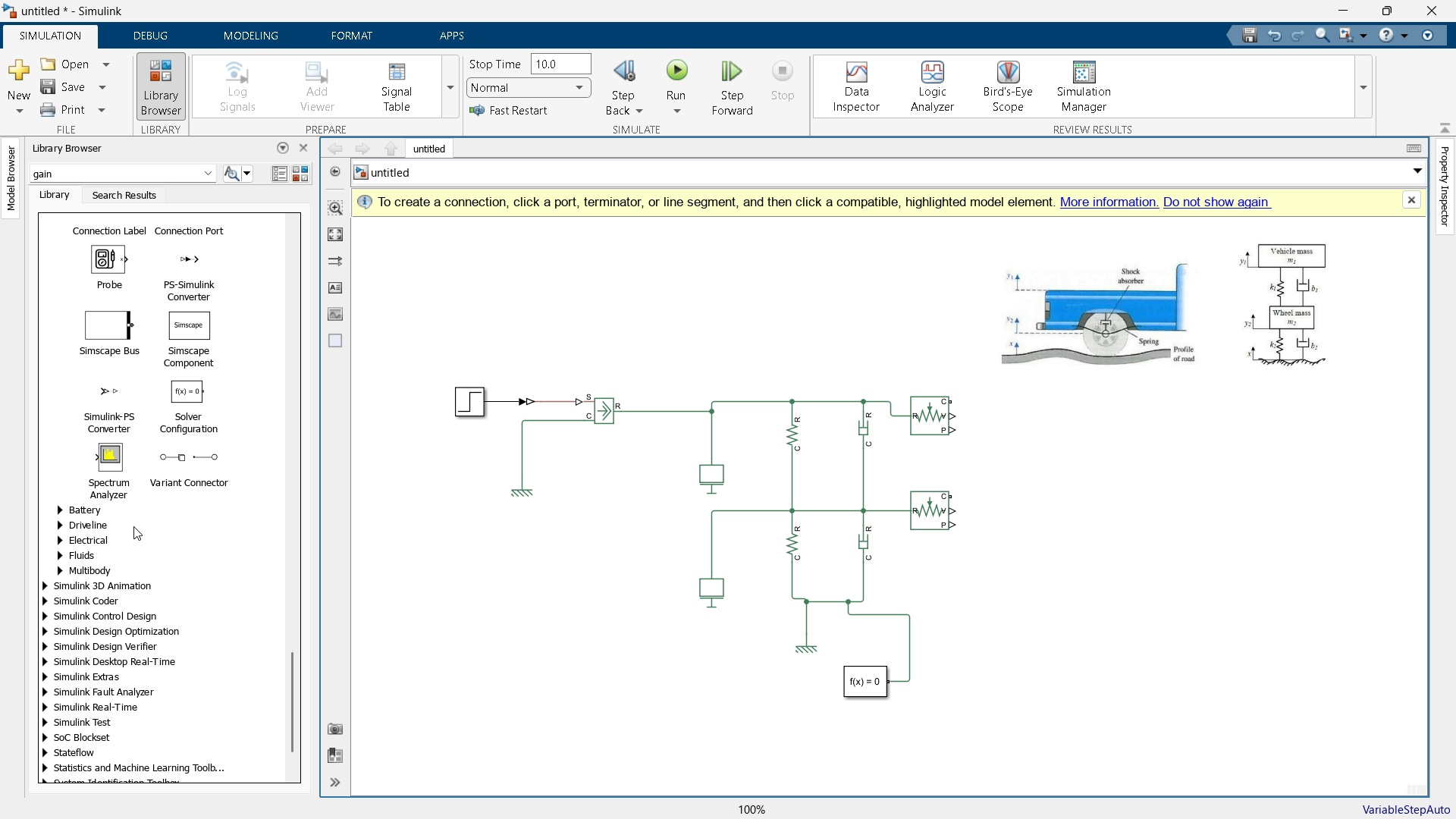 
scroll: coordinate [133, 526], scroll_direction: up, amount: 3.0
 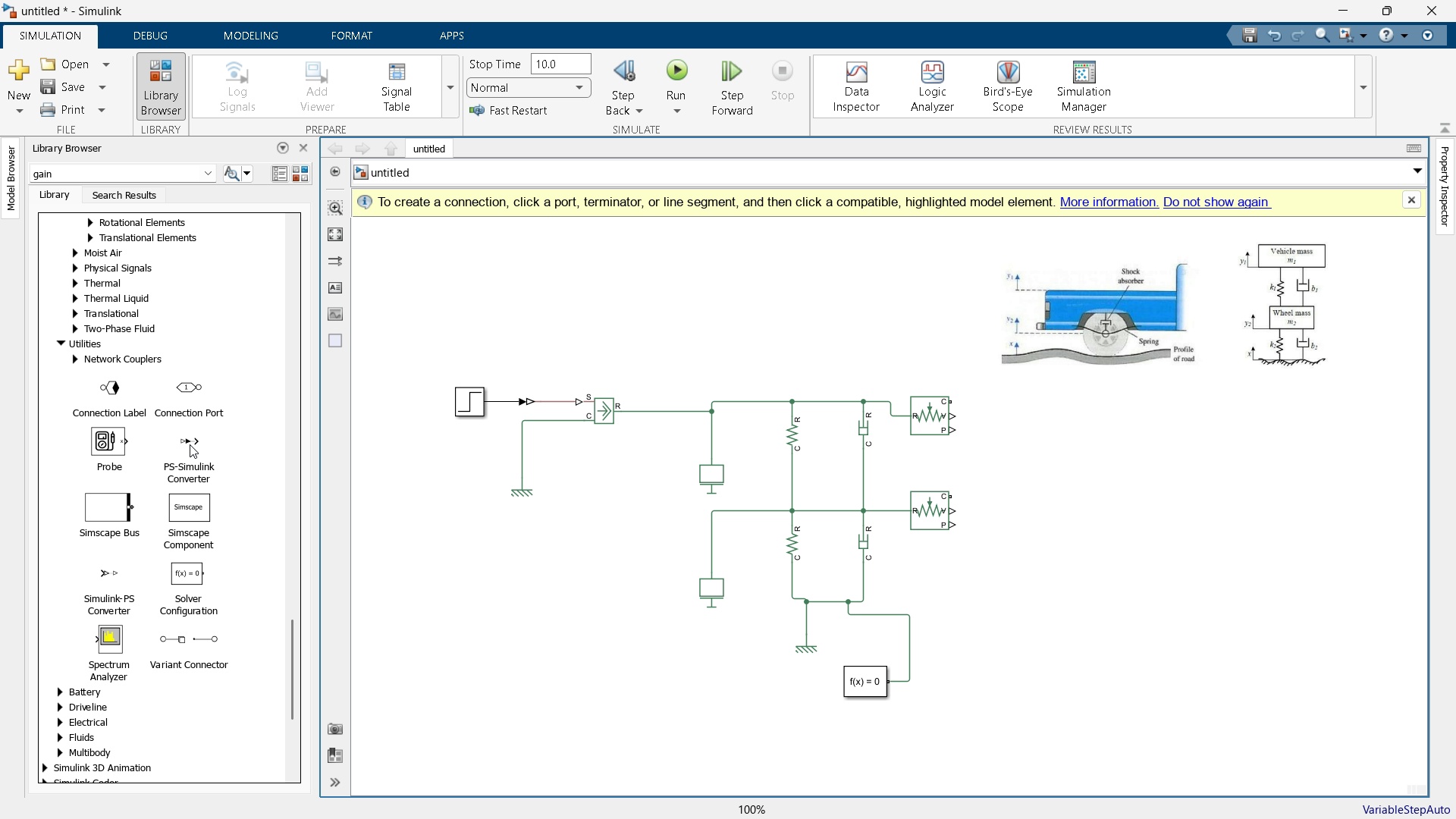 
left_click_drag(start_coordinate=[190, 444], to_coordinate=[1008, 446])
 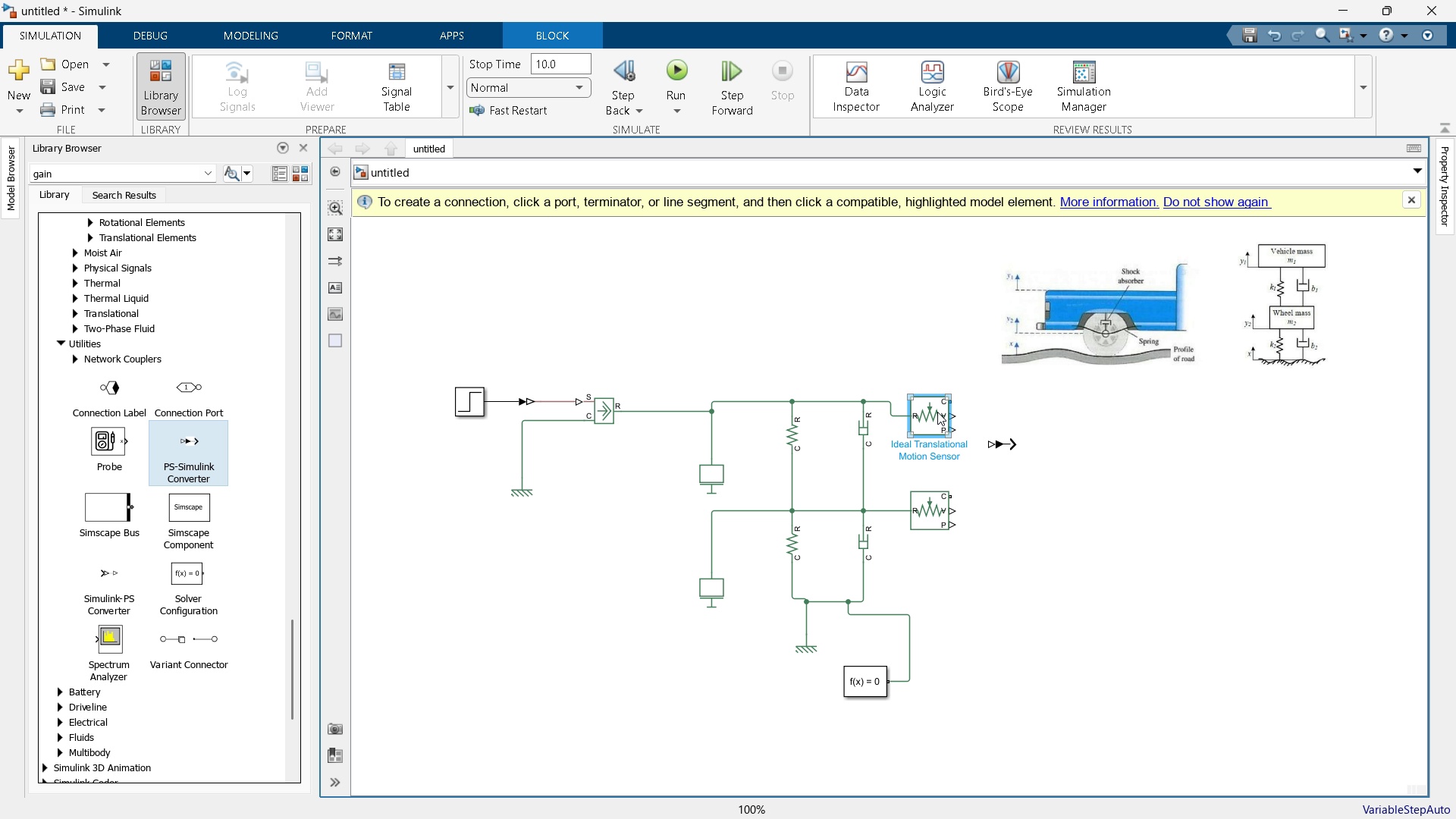 
double_click([937, 412])
 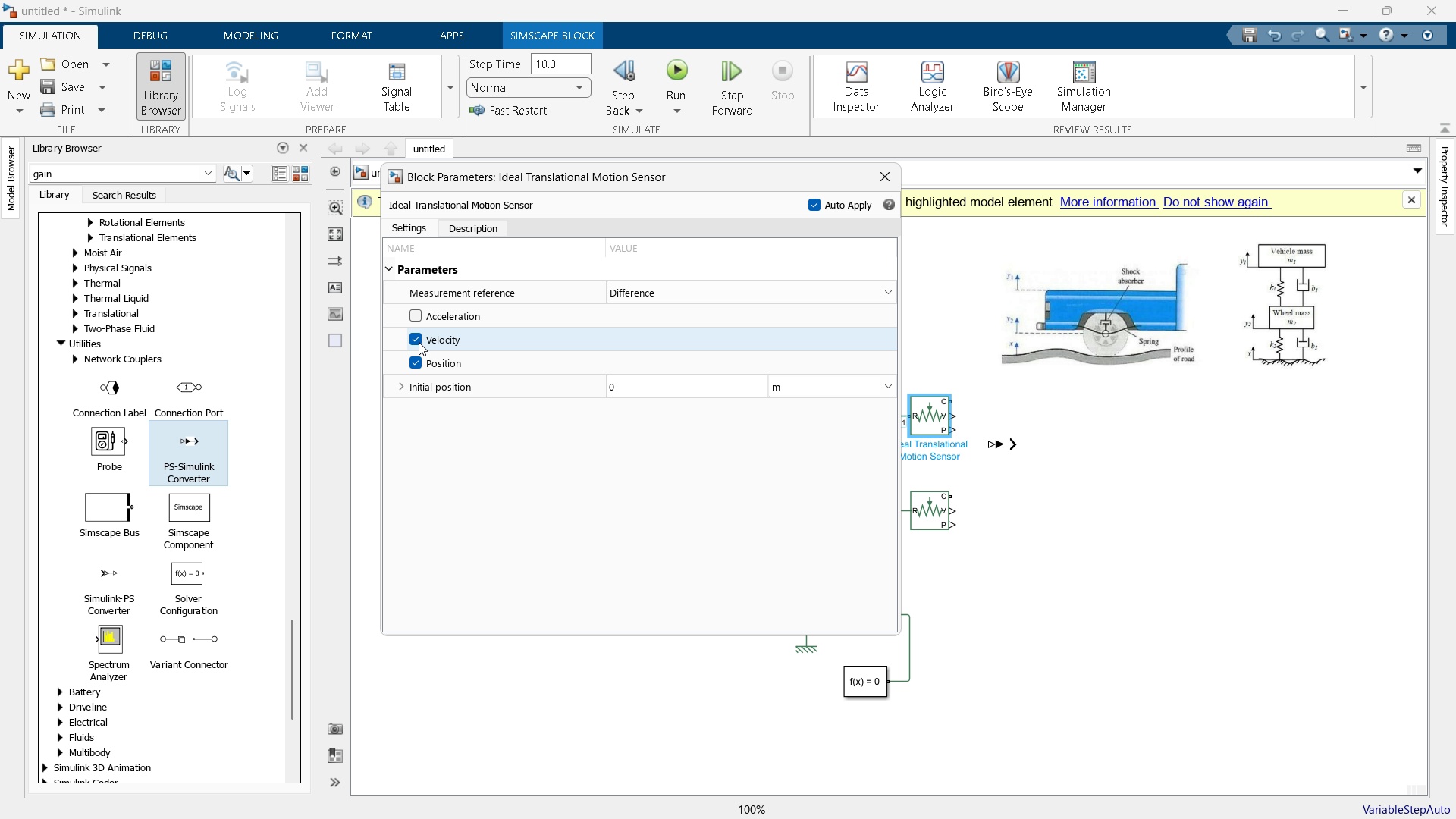 
left_click([416, 340])
 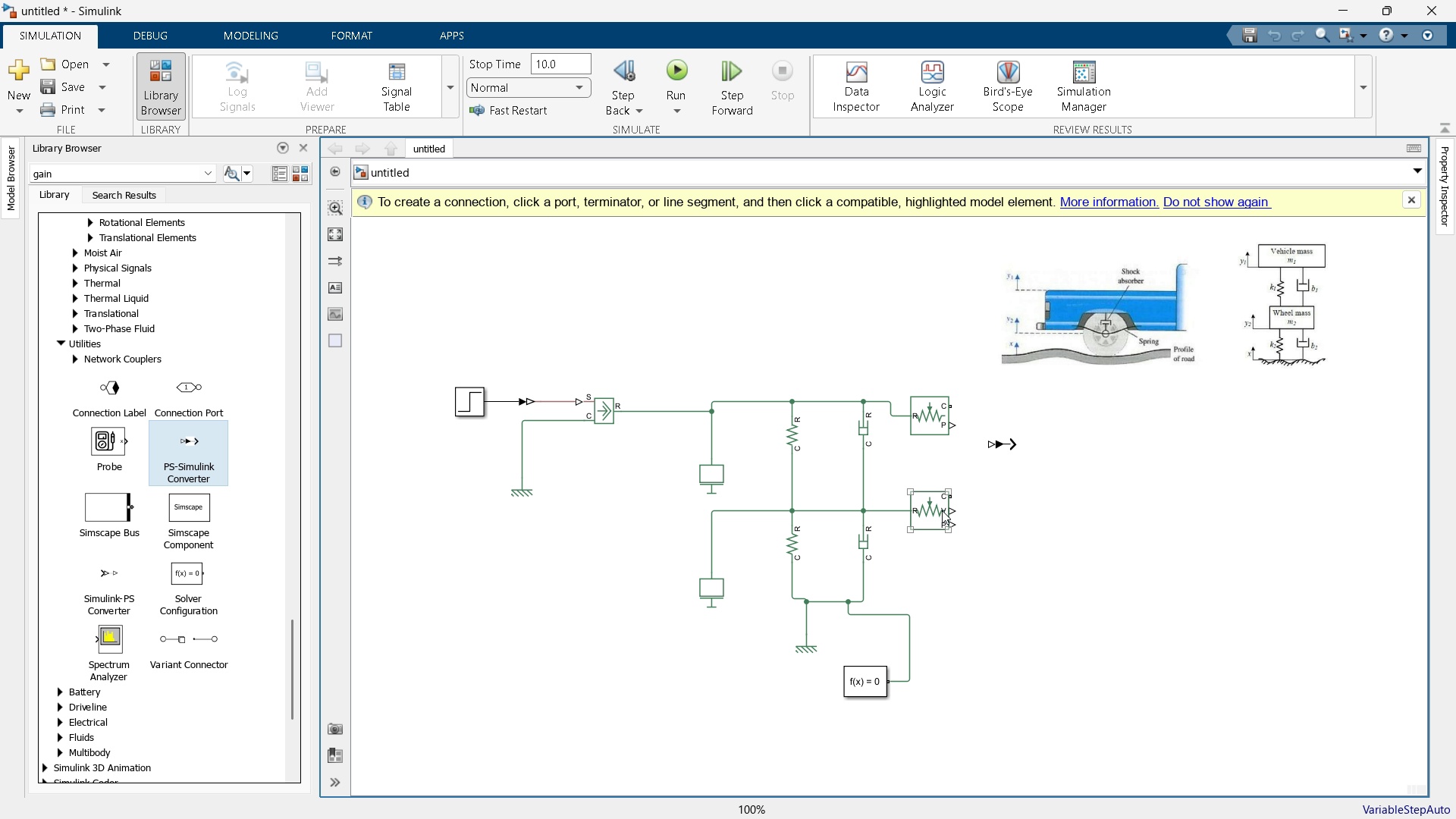 
double_click([939, 509])
 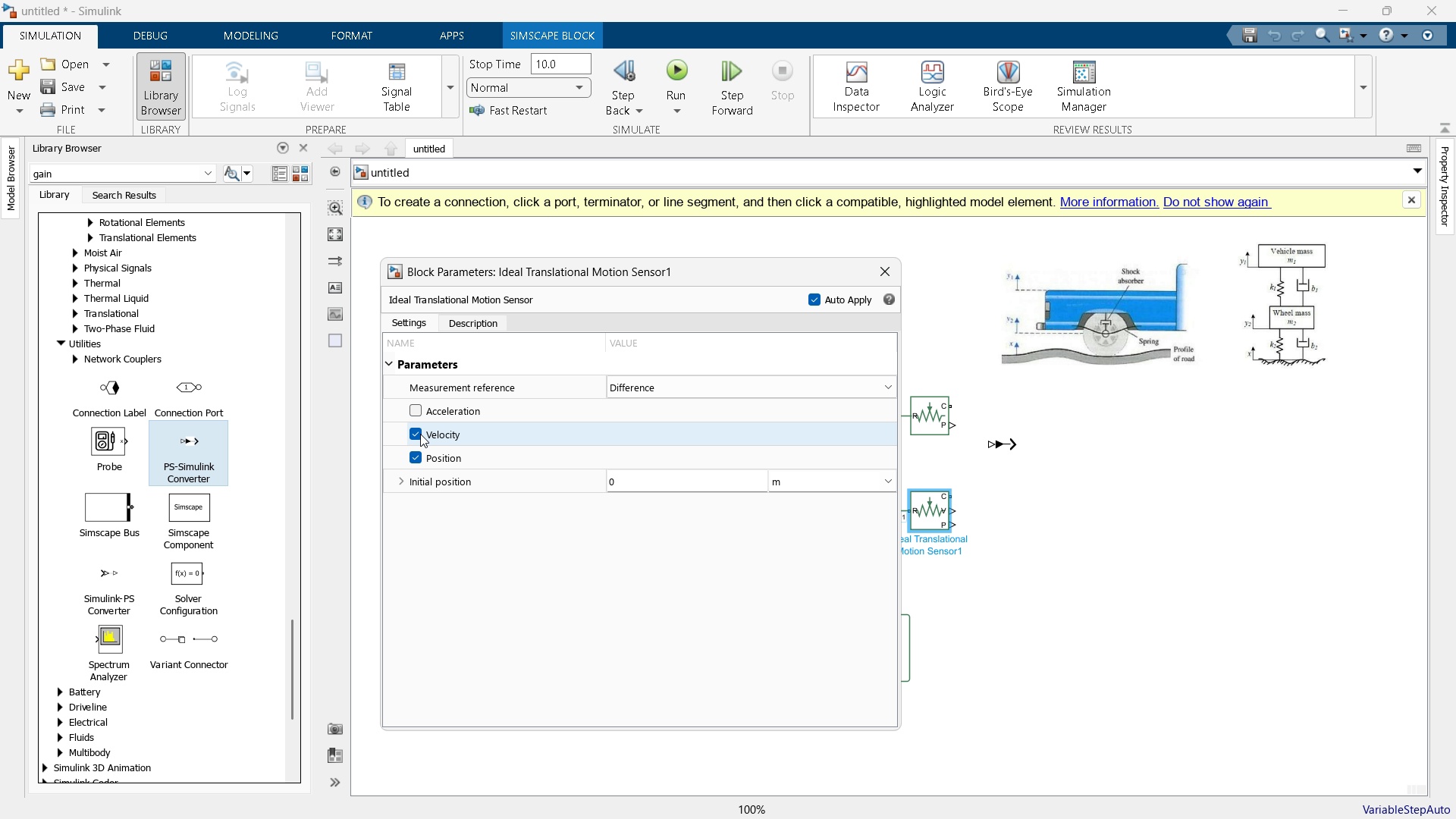 
left_click([418, 432])
 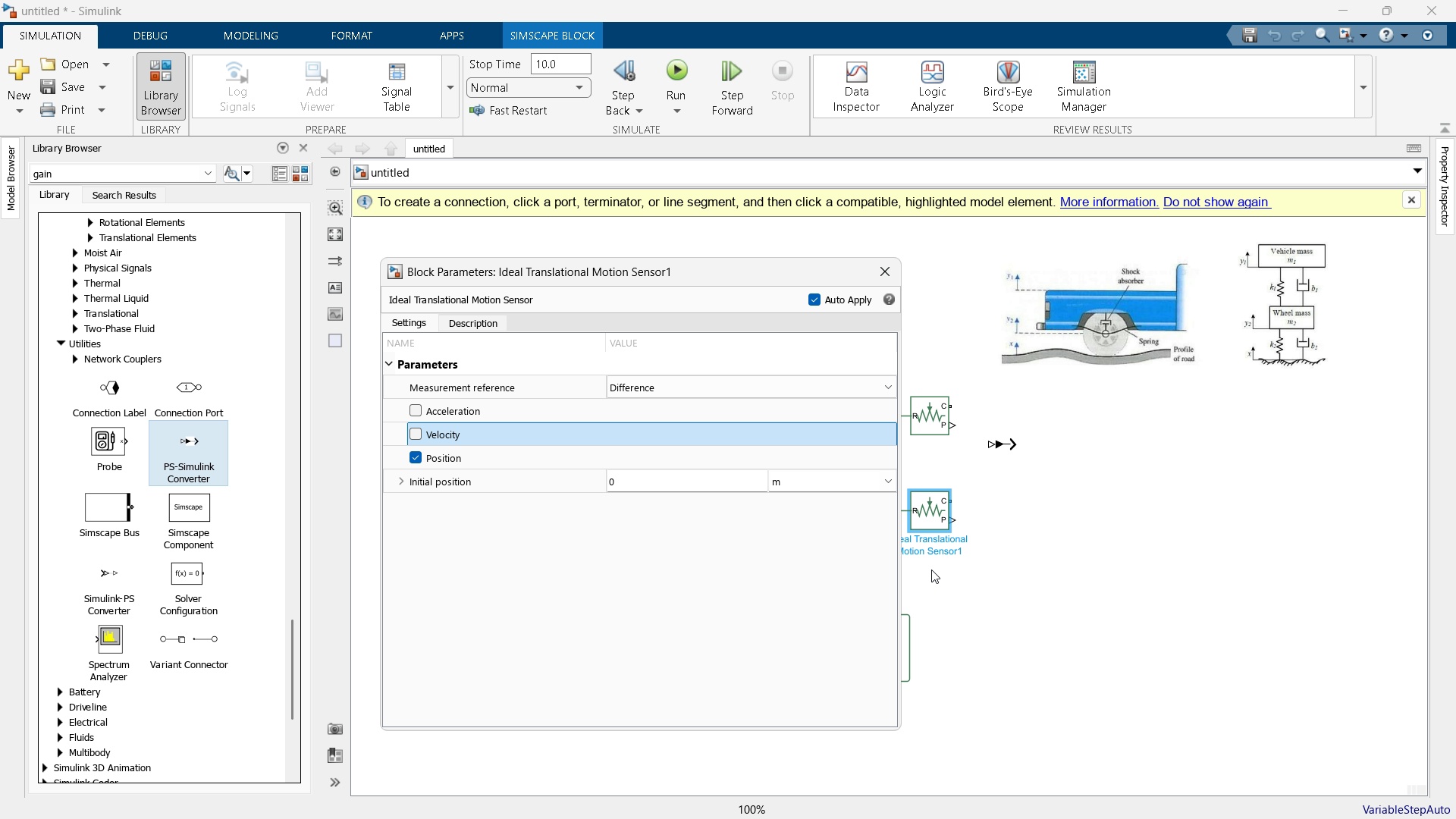 
left_click([958, 572])
 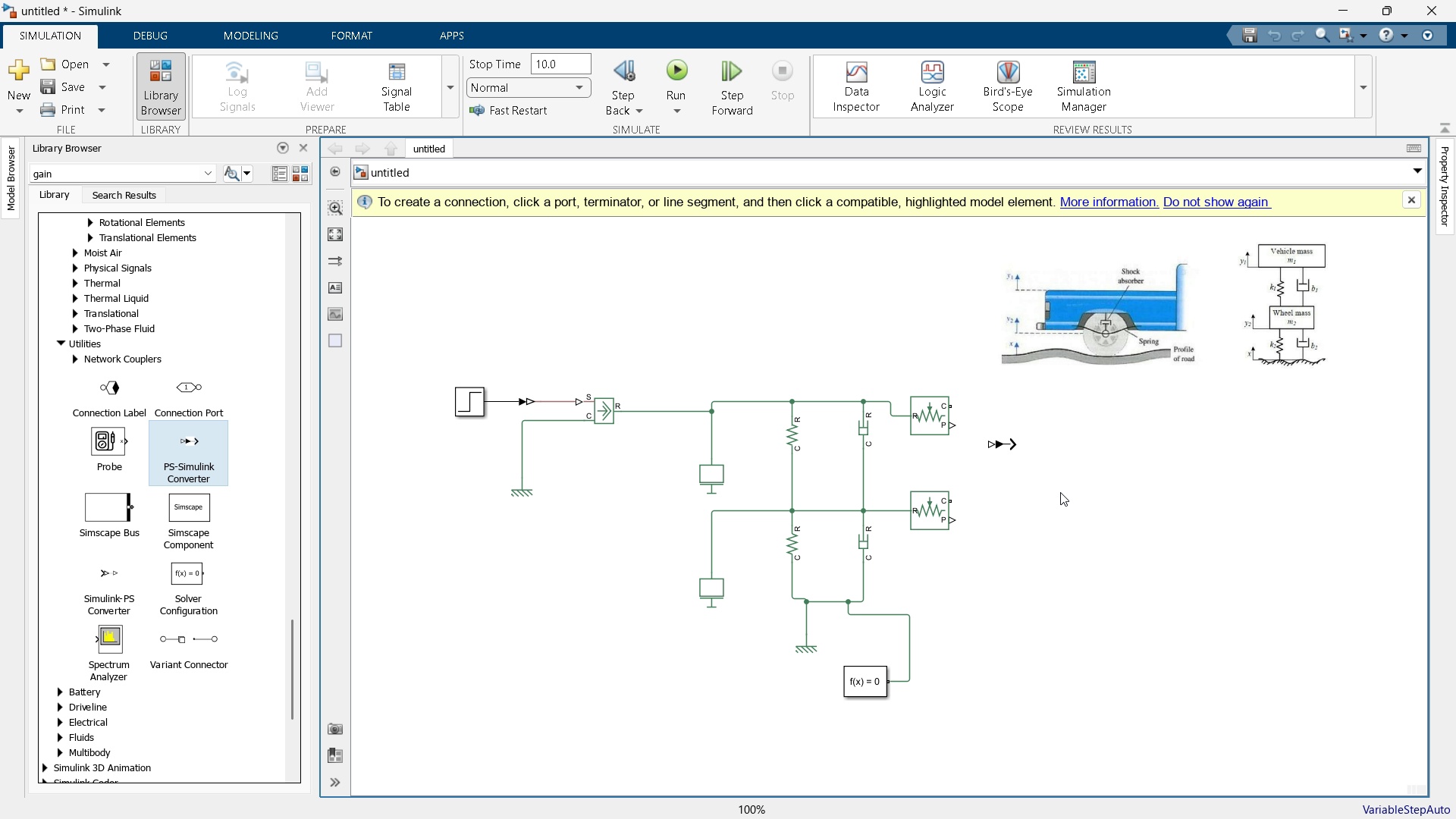 
left_click_drag(start_coordinate=[1008, 443], to_coordinate=[996, 406])
 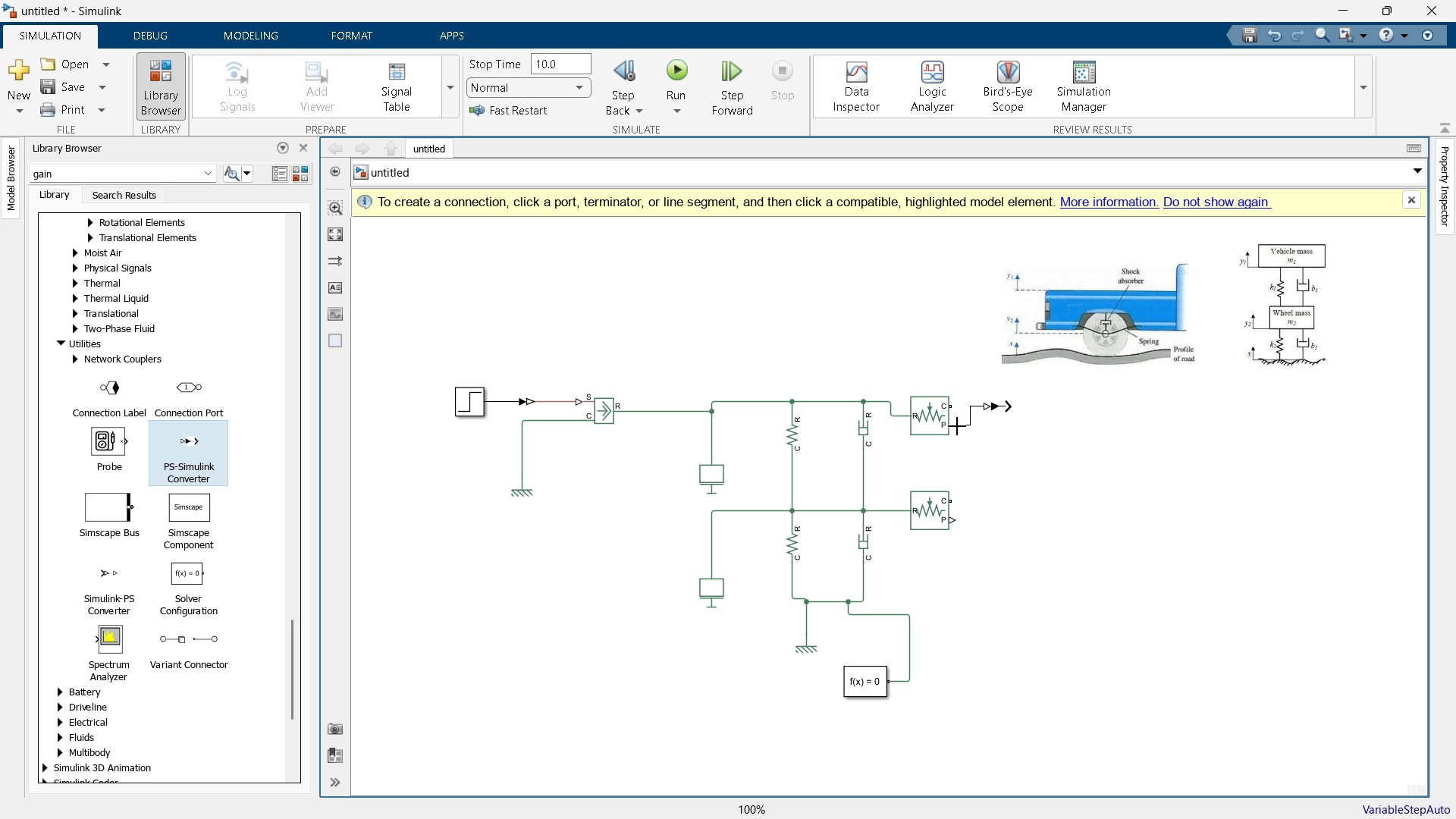 
left_click_drag(start_coordinate=[996, 409], to_coordinate=[989, 425])
 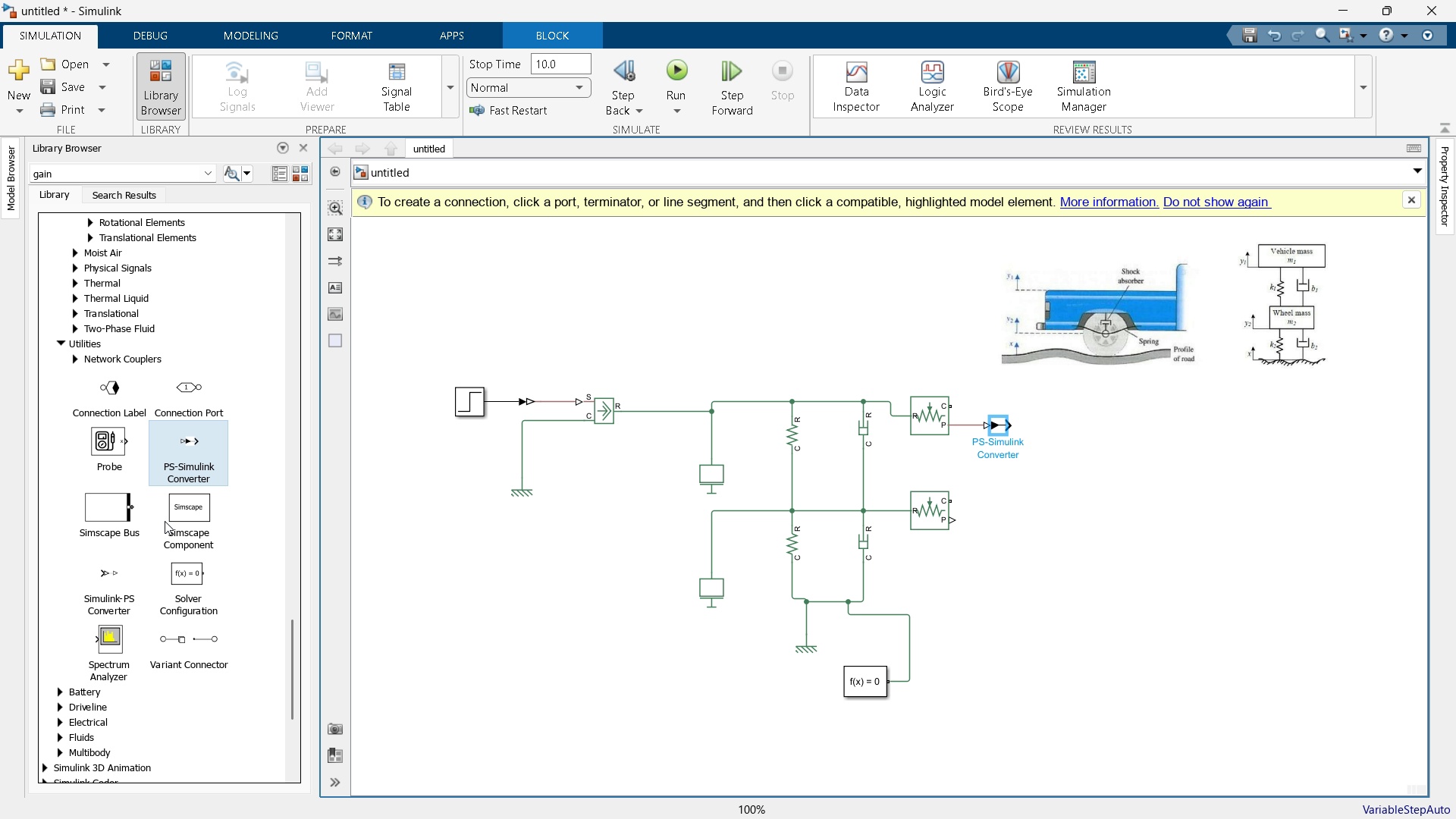 
left_click_drag(start_coordinate=[196, 446], to_coordinate=[992, 520])
 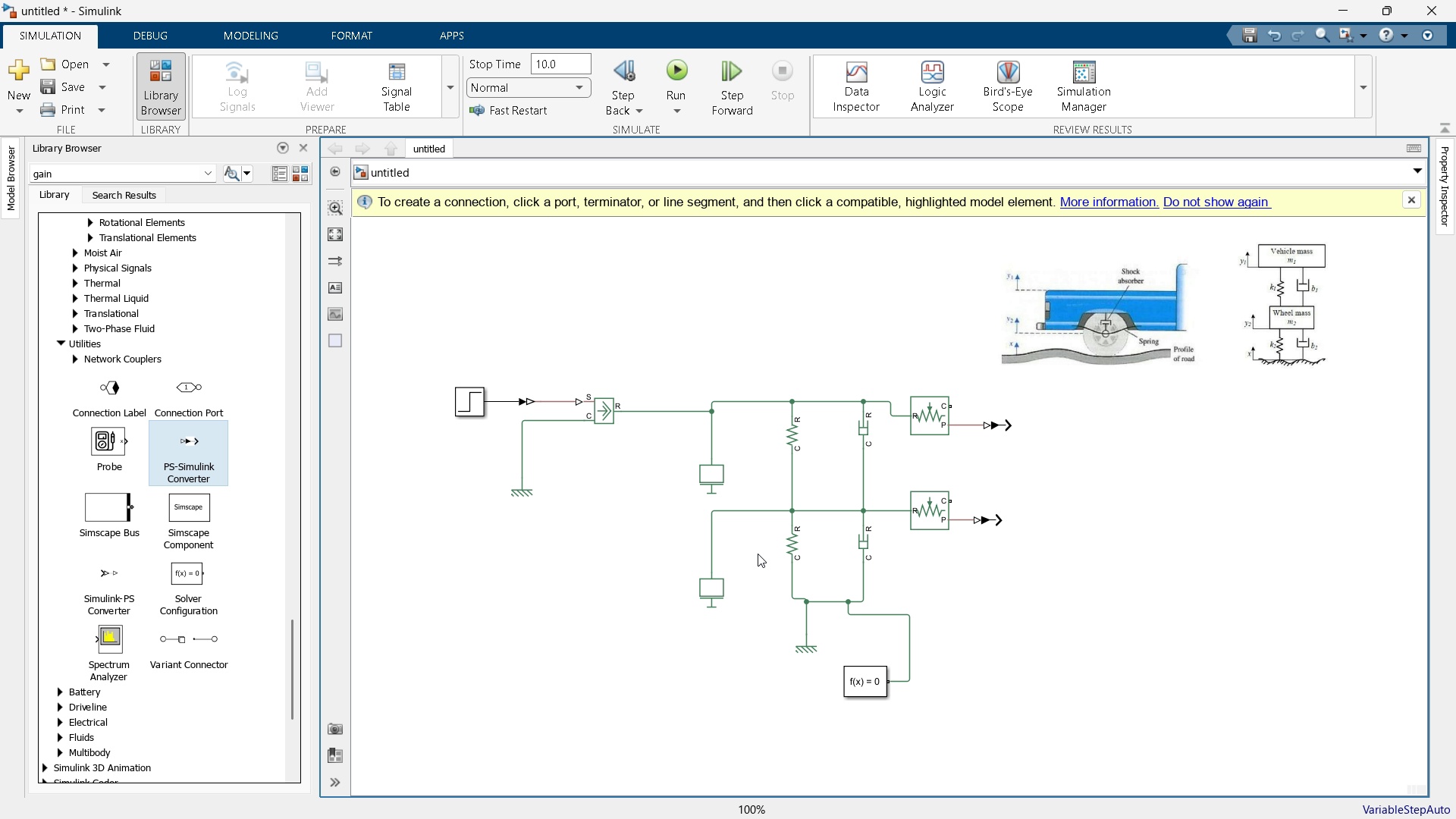 
wait(8.41)
 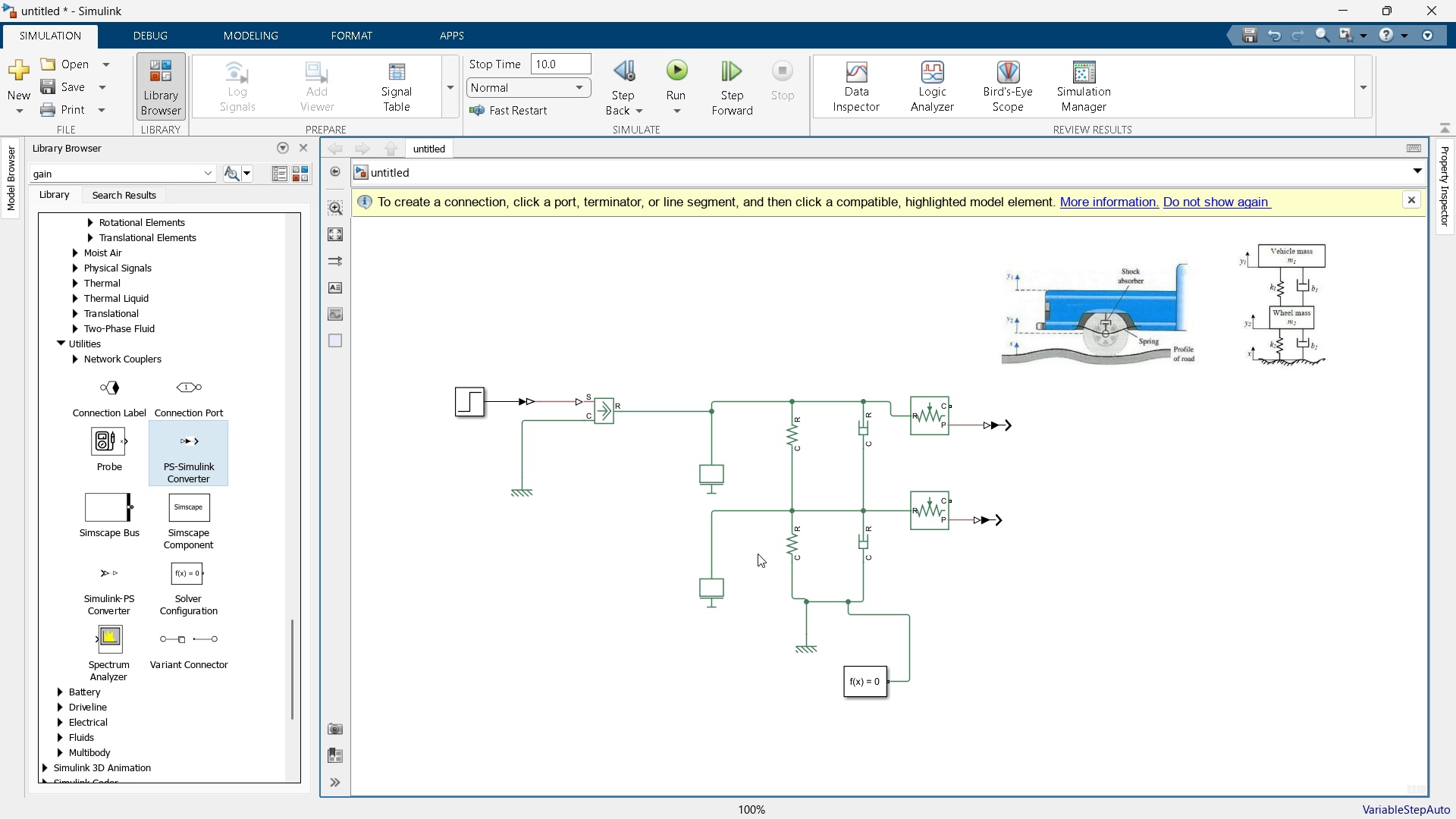 
scroll: coordinate [175, 544], scroll_direction: up, amount: 50.0
 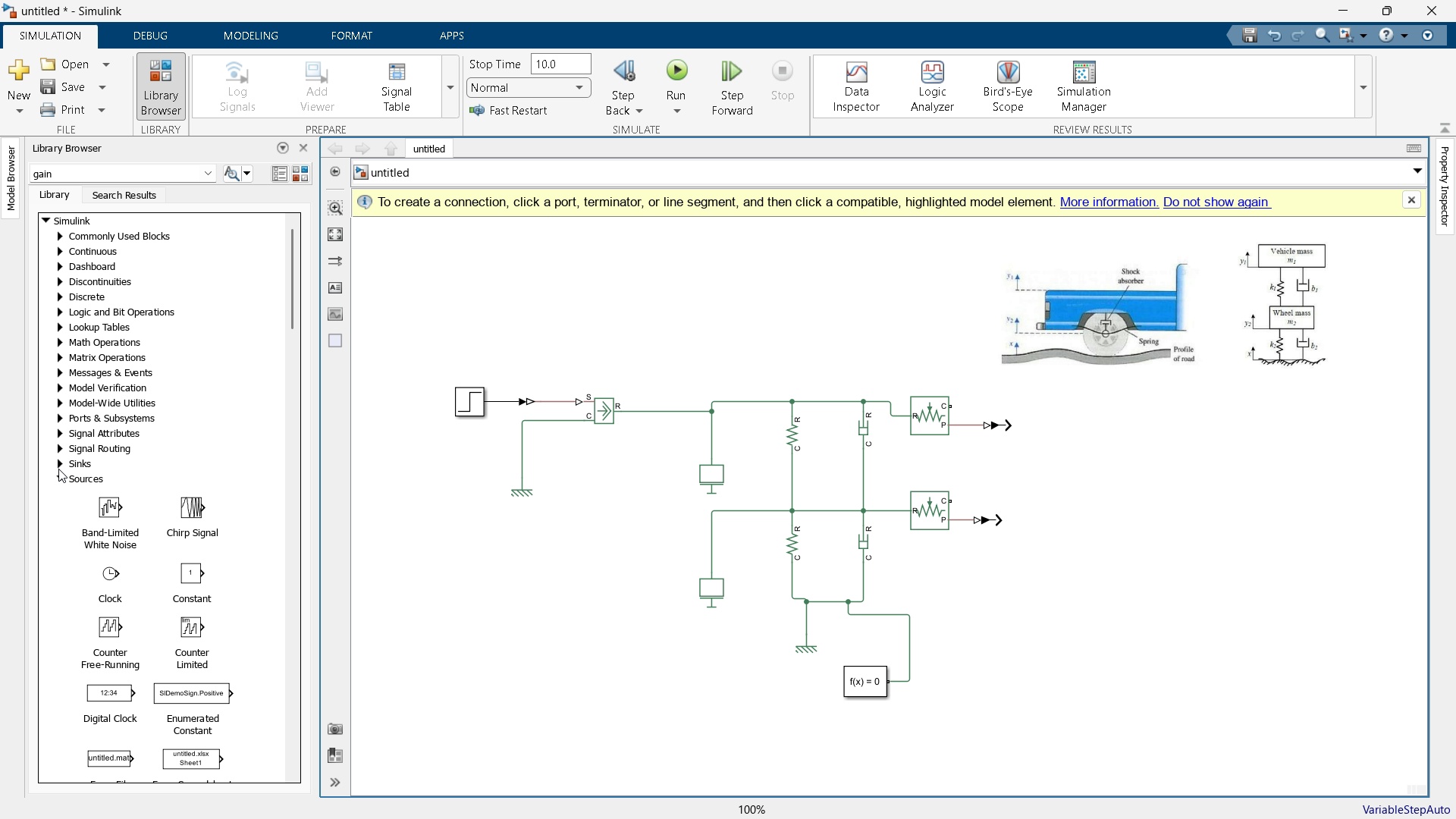 
left_click([58, 461])
 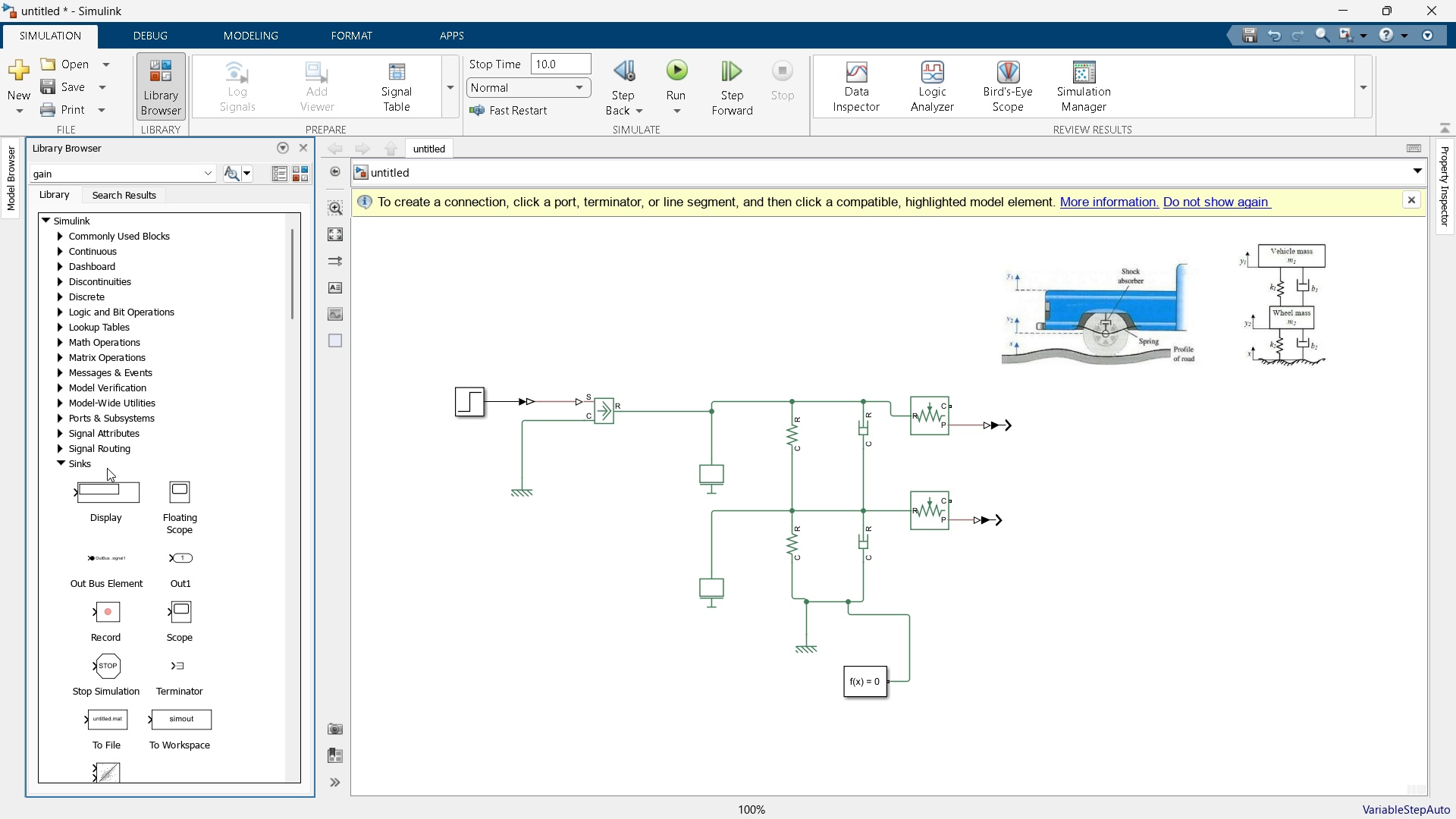 
scroll: coordinate [142, 479], scroll_direction: down, amount: 4.0
 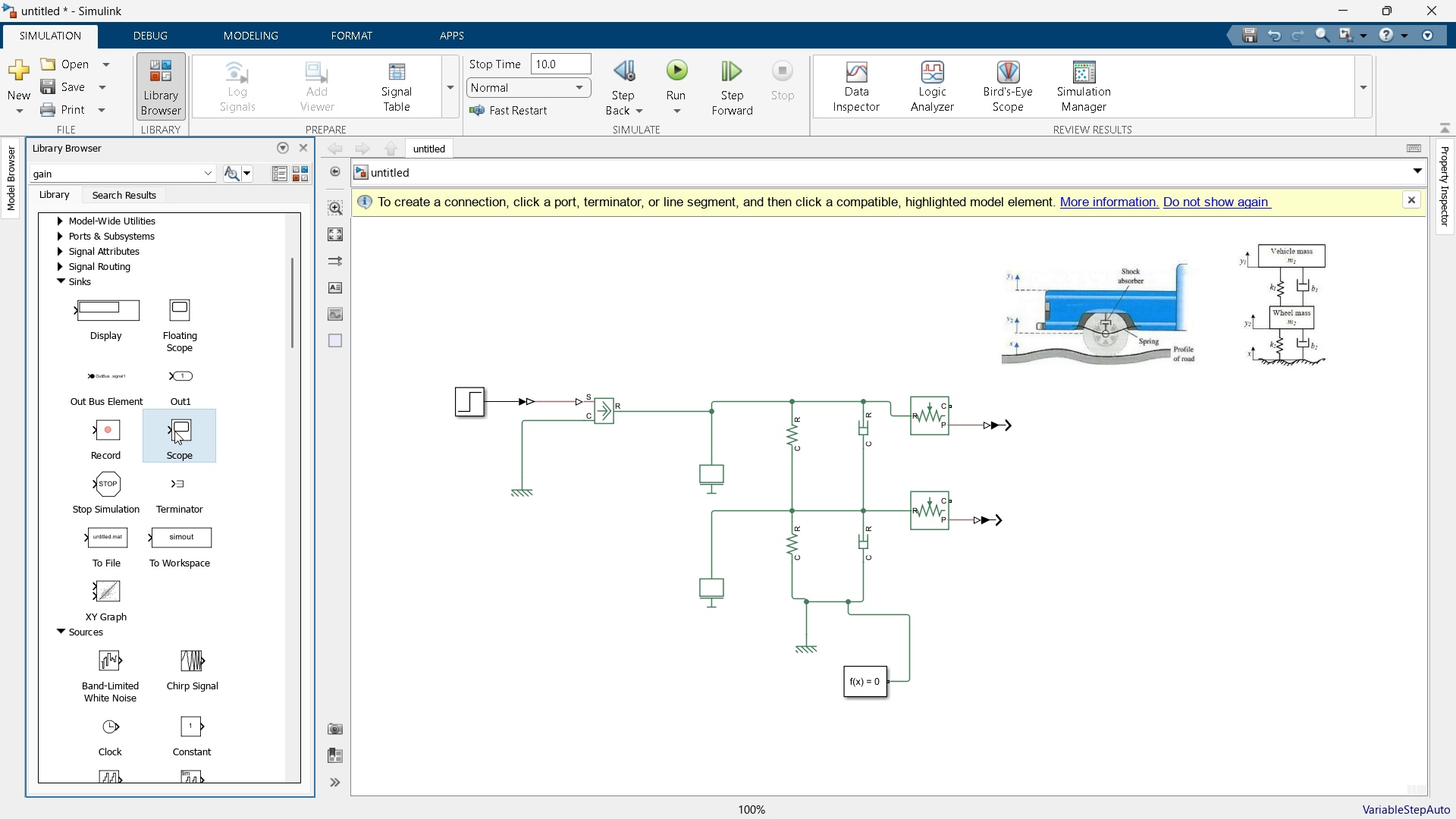 
left_click_drag(start_coordinate=[174, 431], to_coordinate=[1084, 478])
 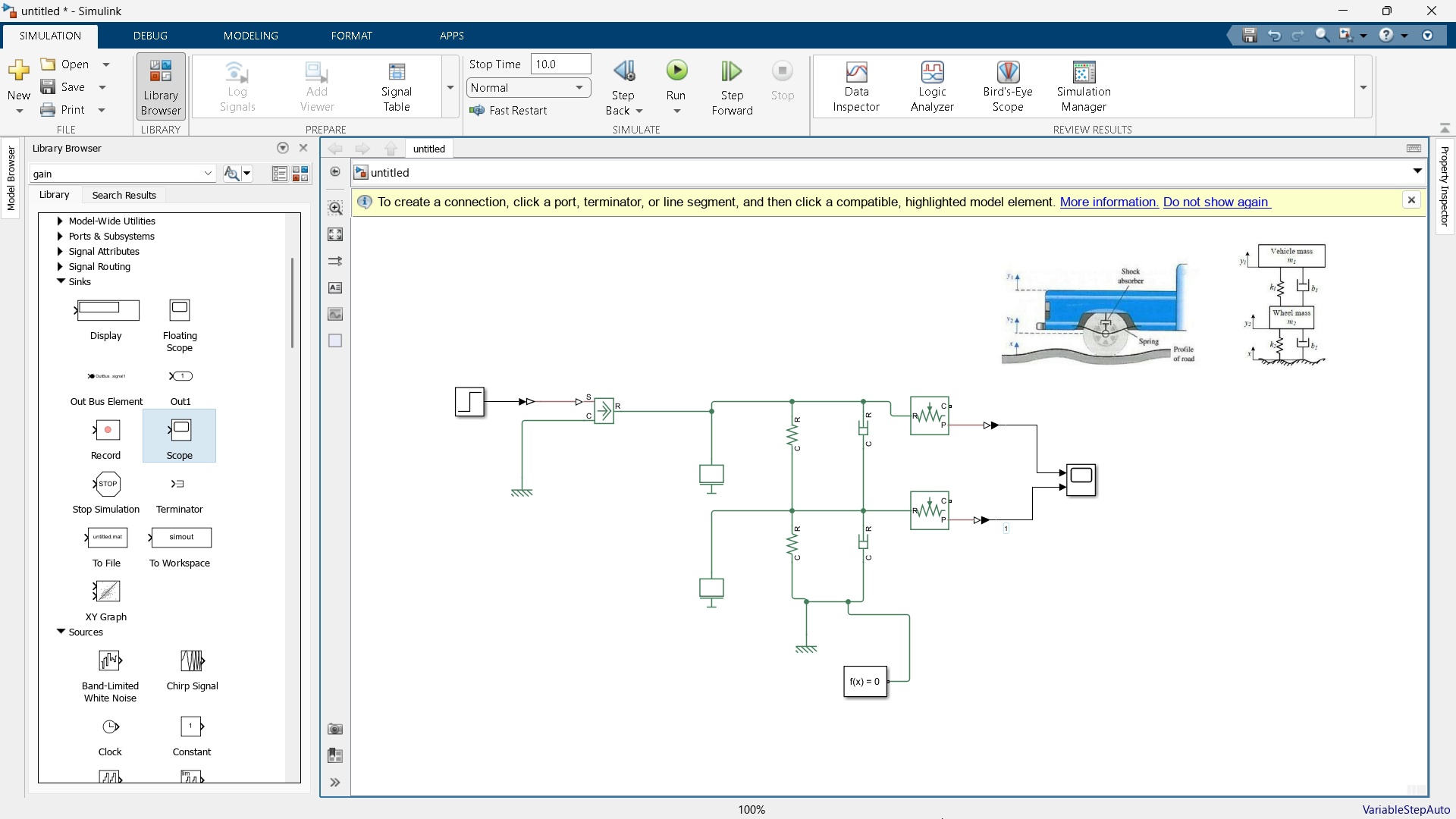 
wait(9.76)
 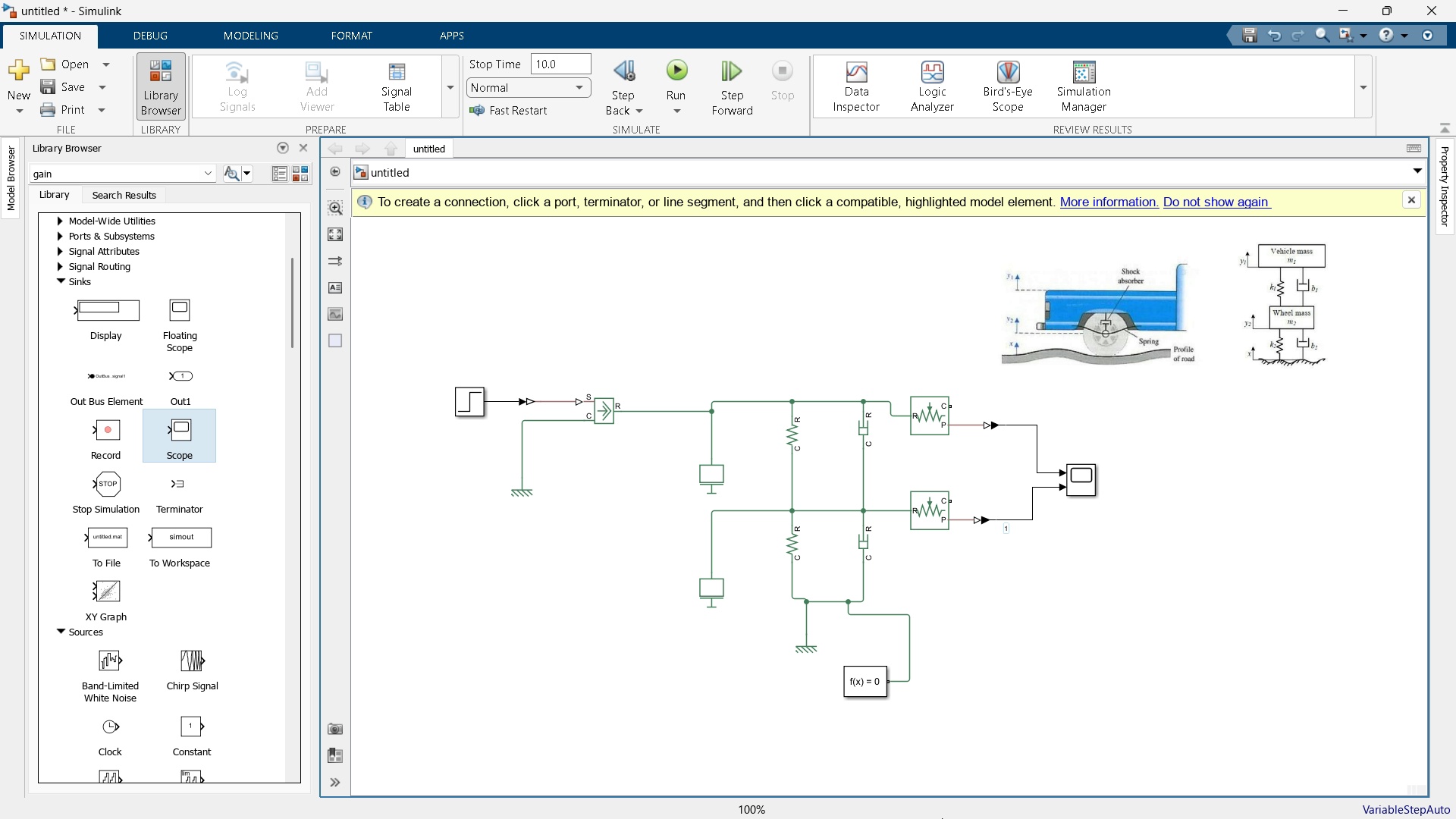 
left_click([972, 723])
 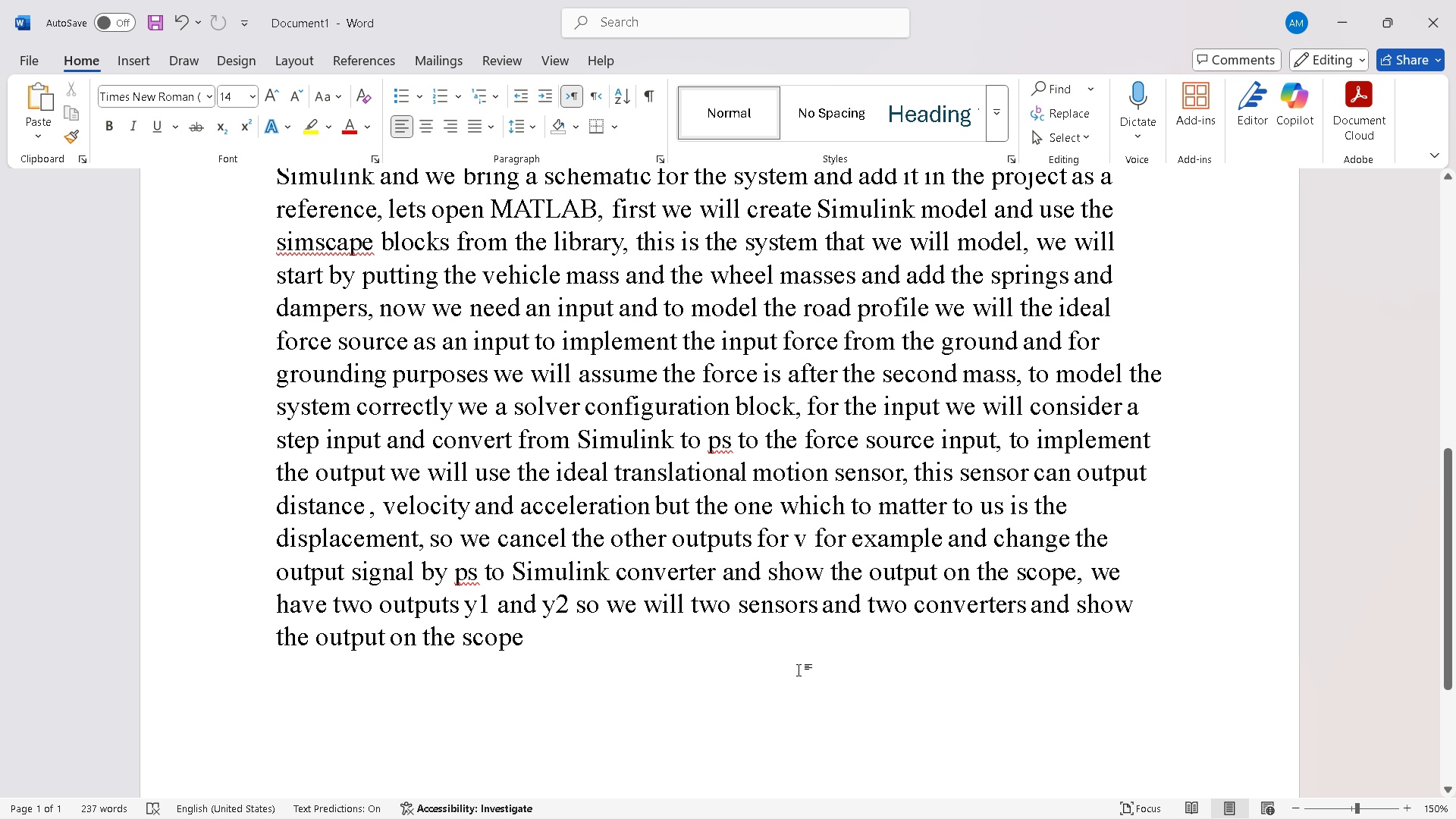 
type( now we need to put the values for K1 )
key(Backspace)
key(Backspace)
key(Backspace)
type(k1,b1 m1 )
key(Backspace)
key(Backspace)
key(Backspace)
key(Backspace)
key(Backspace)
type(1,m1 k2)
key(Backspace)
key(Backspace)
key(Backspace)
type(, k2, b2, m2 but before )
 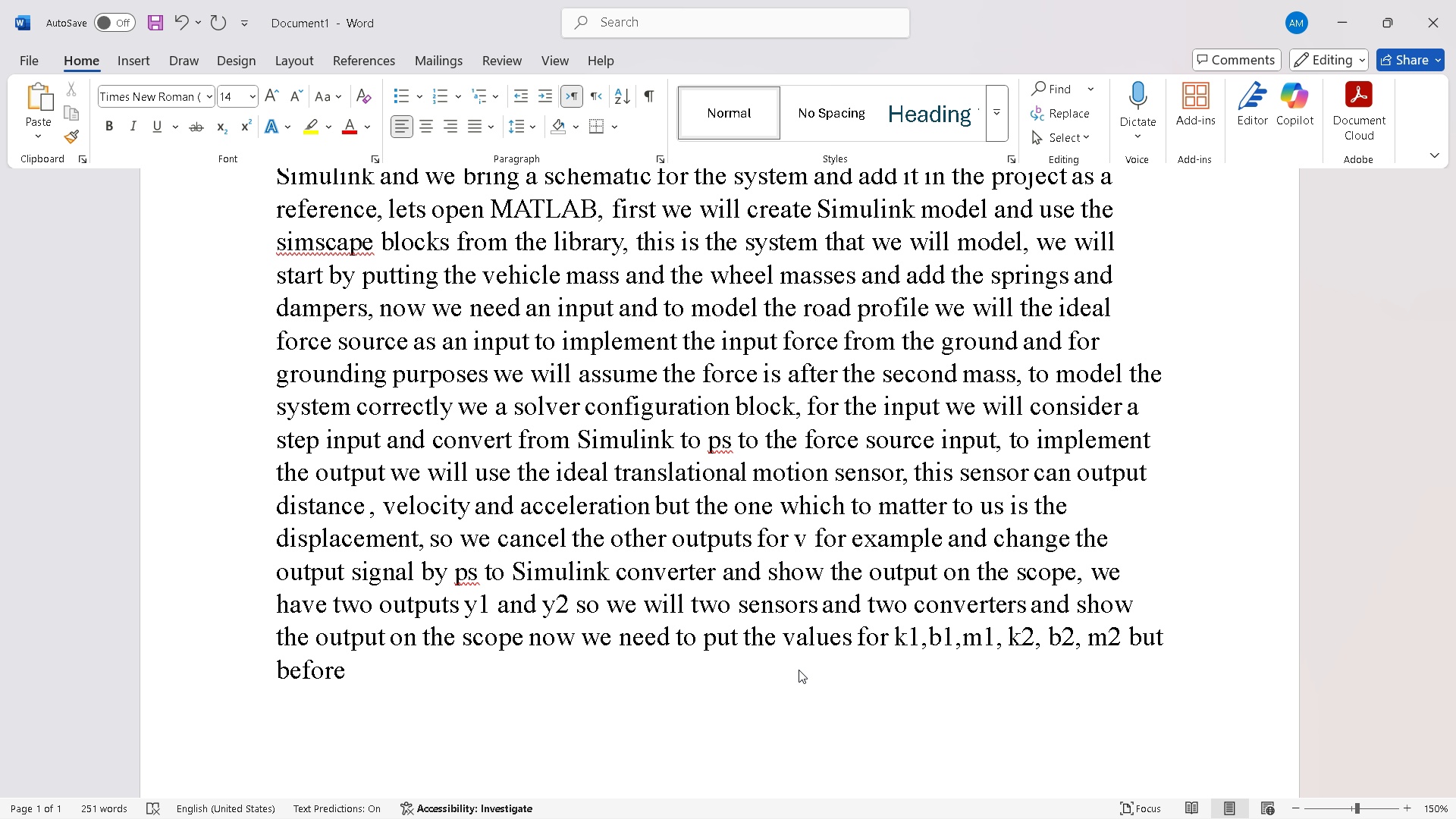 
type(putting their f)
key(Backspace)
type(values and see the system response and linear )
key(Backspace)
type(ize it and find the transfer funcio)
key(Backspace)
key(Backspace)
type(tion l)
key(Backspace)
key(Backspace)
type(, lets mann)
key(Backspace)
type(a)
key(Backspace)
type(ually derive the equation of motions)
key(Backspace)
type( of such a system,)
 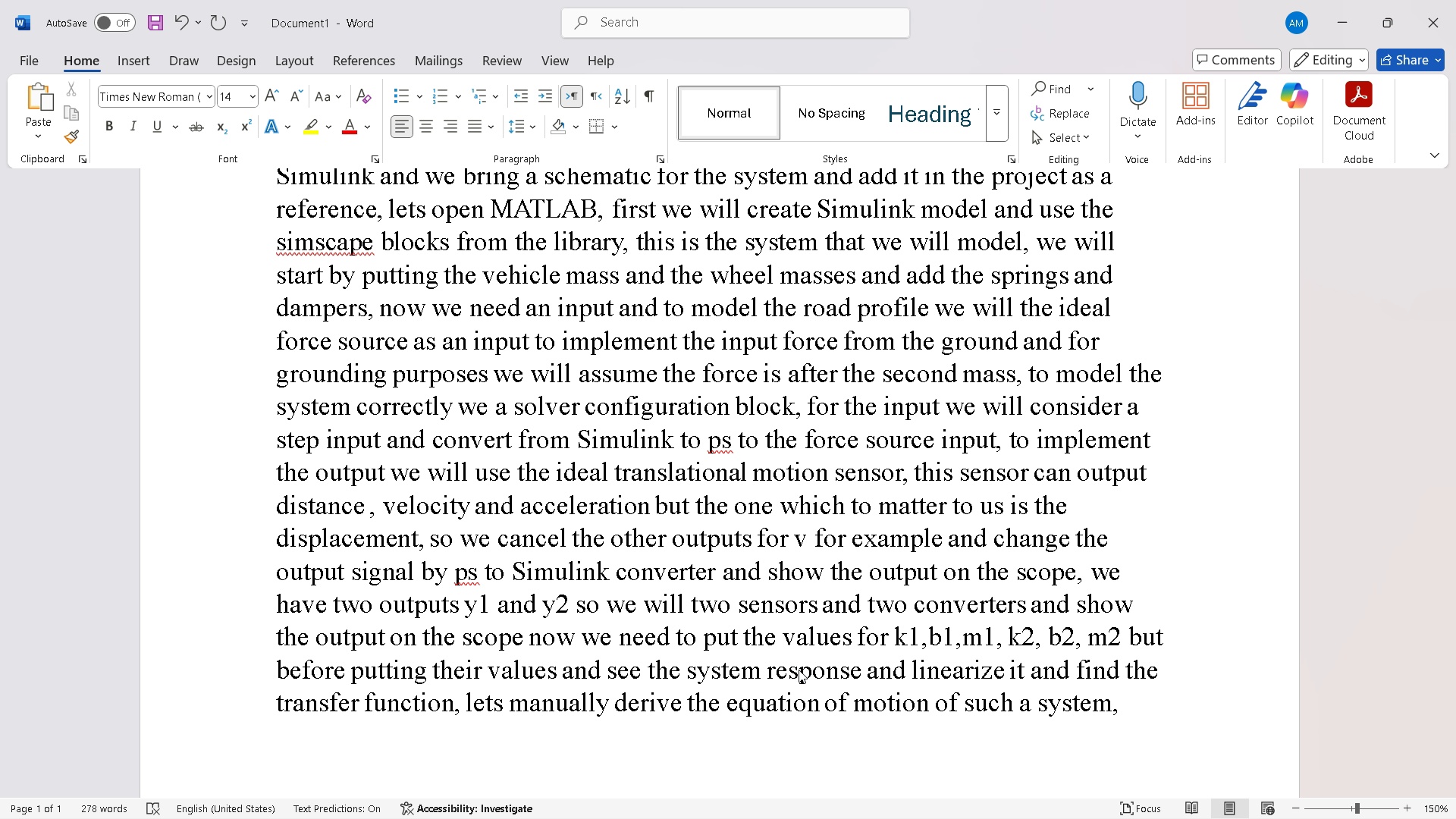 
wait(7.62)
 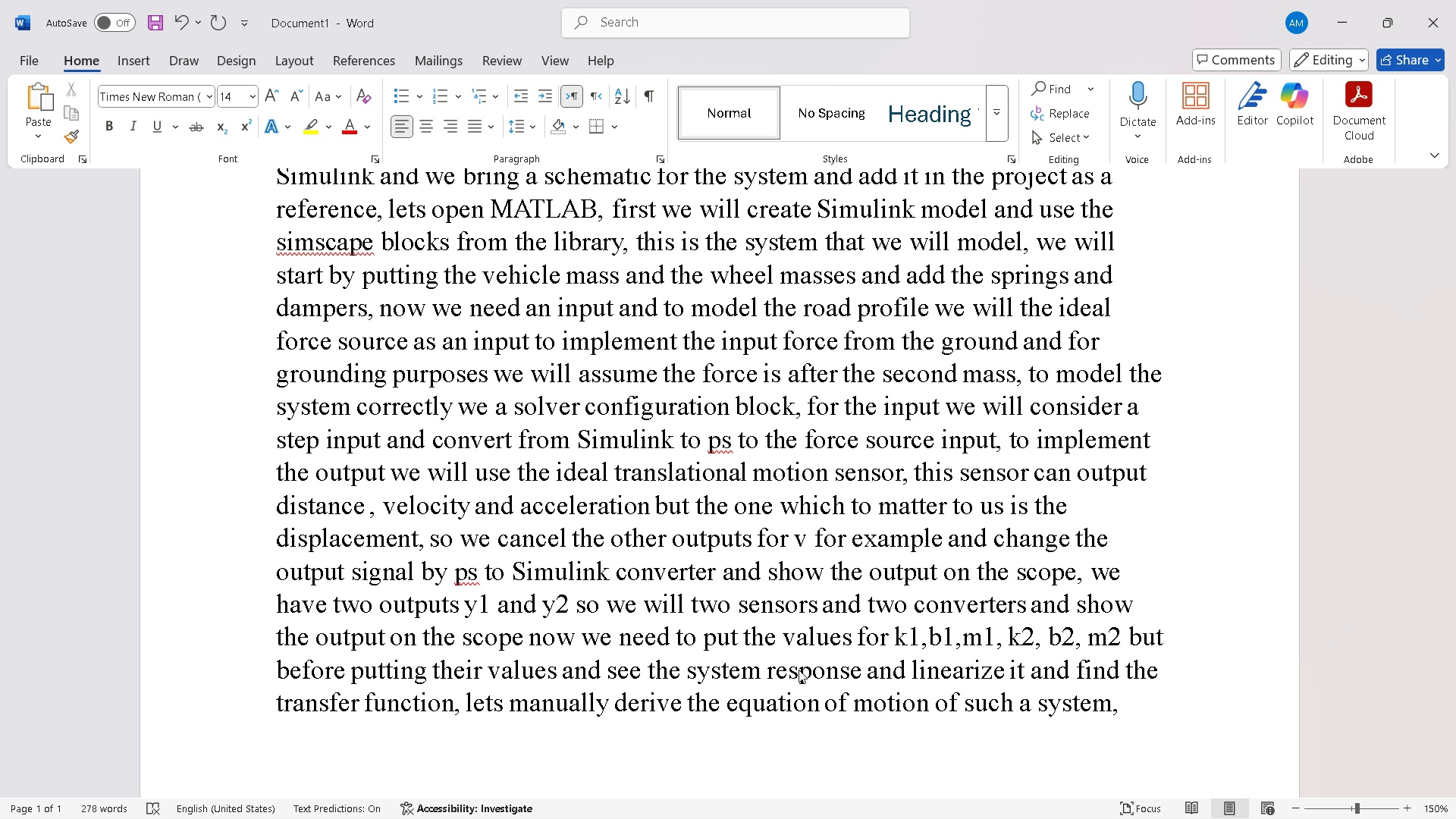 
type( and we have tow)
key(Backspace)
key(Backspace)
type(wo outputs y1 and y2 t)
key(Backspace)
key(Backspace)
type(, so we will s)
key(Backspace)
type(derive two transfer functions in the laplace tre)
key(Backspace)
type(ansfor )
key(Backspace)
key(Backspace)
key(Backspace)
key(Backspace)
key(Backspace)
key(Backspace)
key(Backspace)
type(sc )
key(Backspace)
key(Backspace)
key(Backspace)
type(ce tr)
 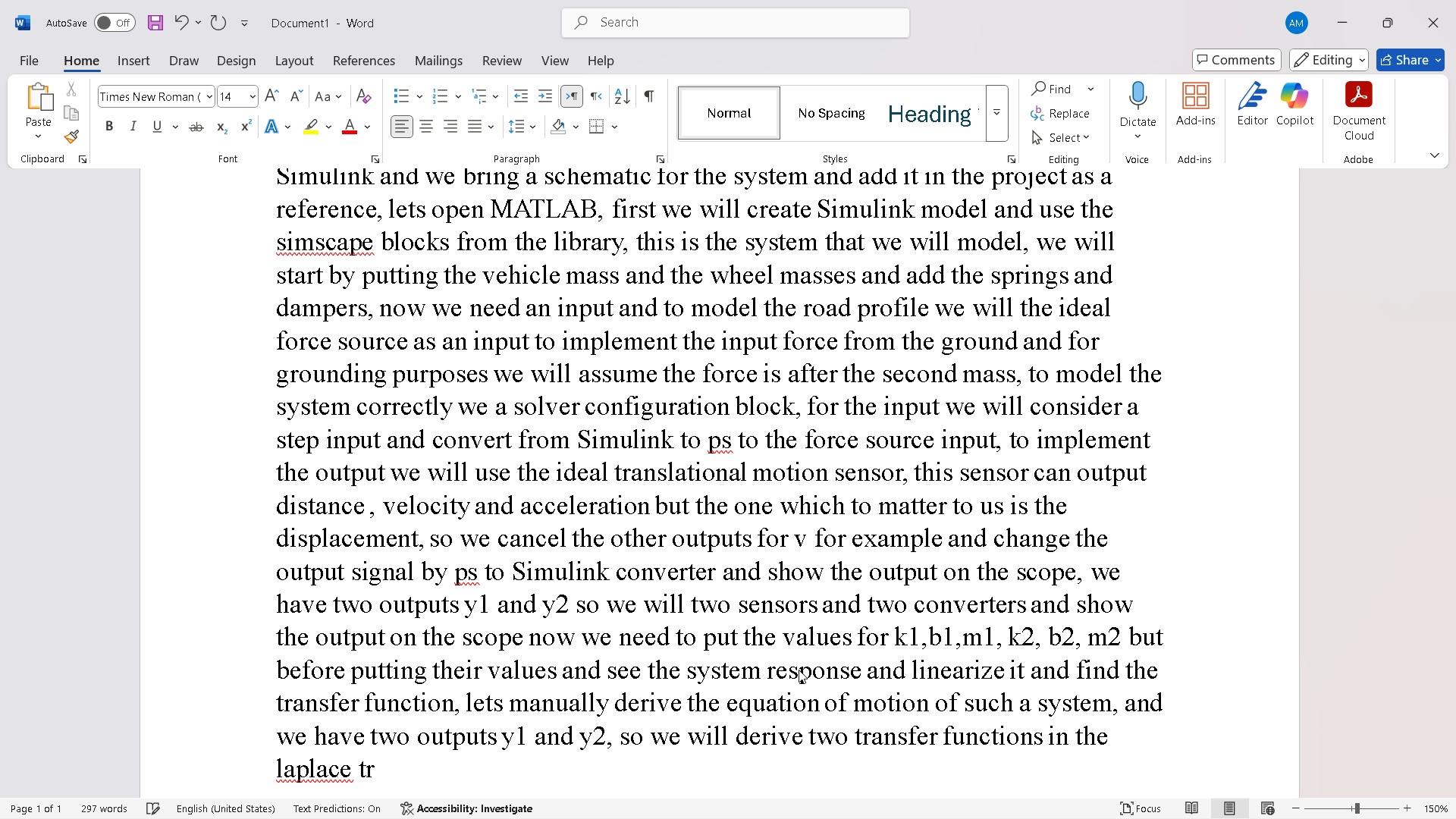 
right_click([344, 767])
 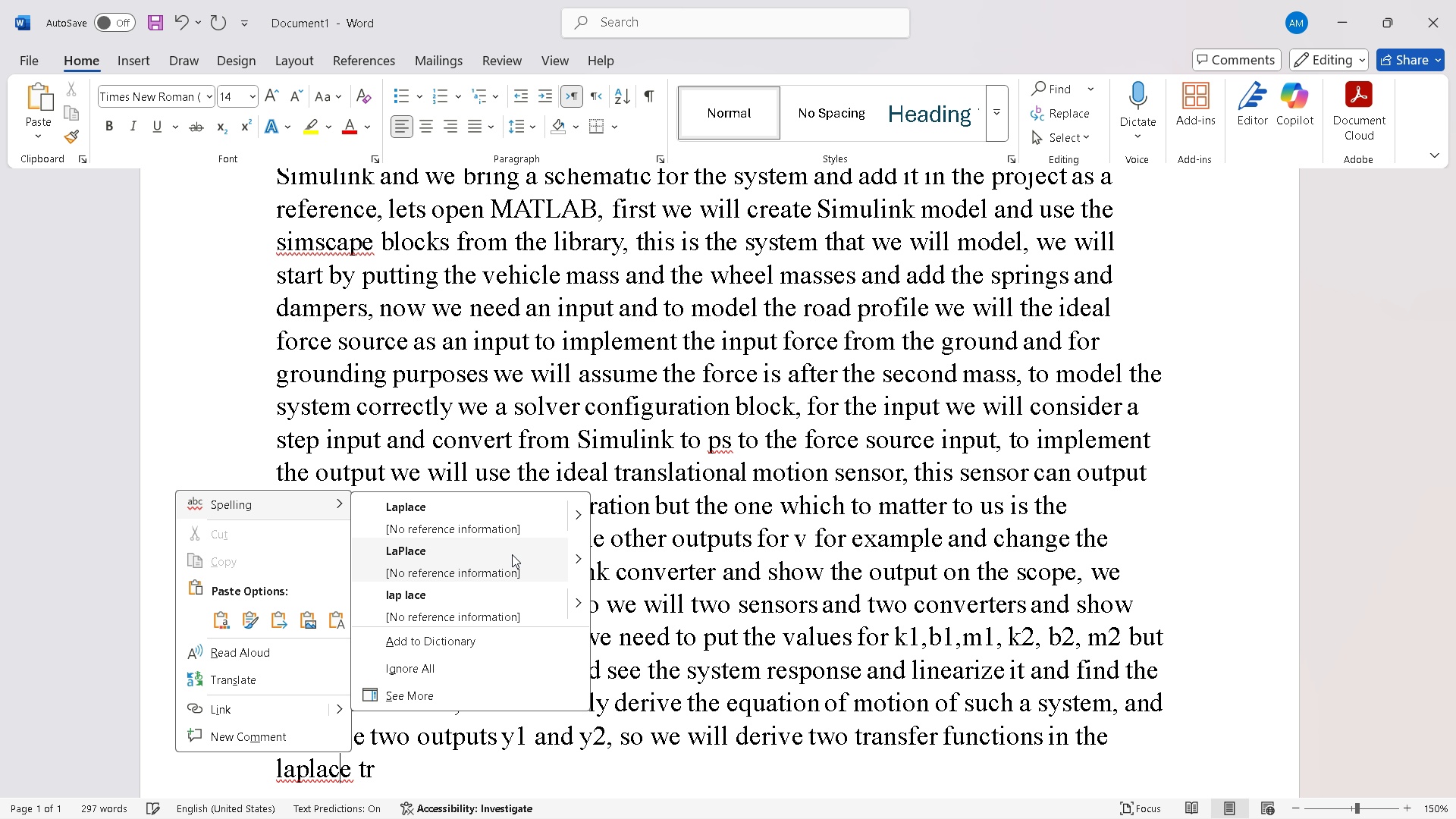 
left_click([512, 560])
 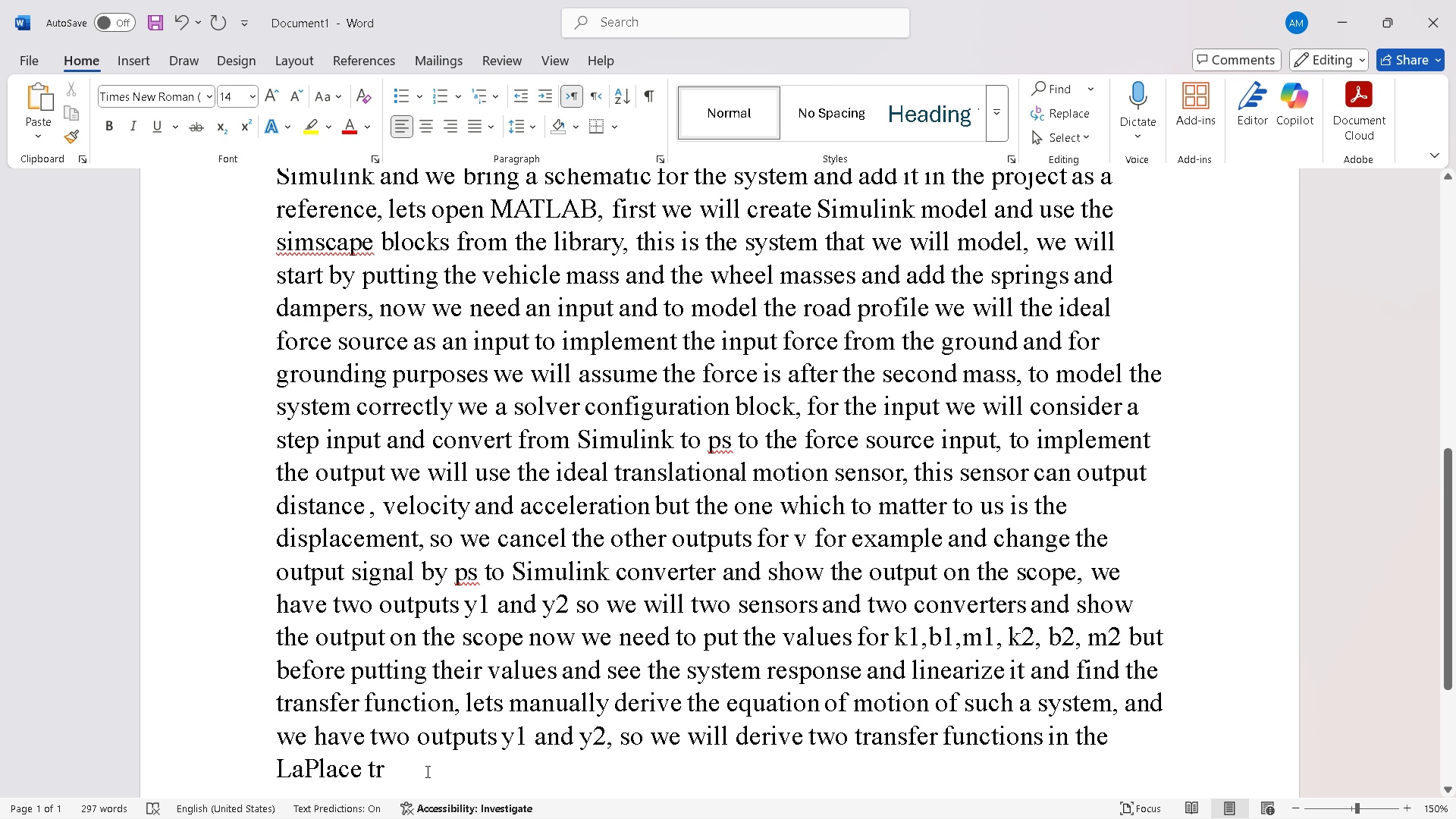 
left_click([424, 771])
 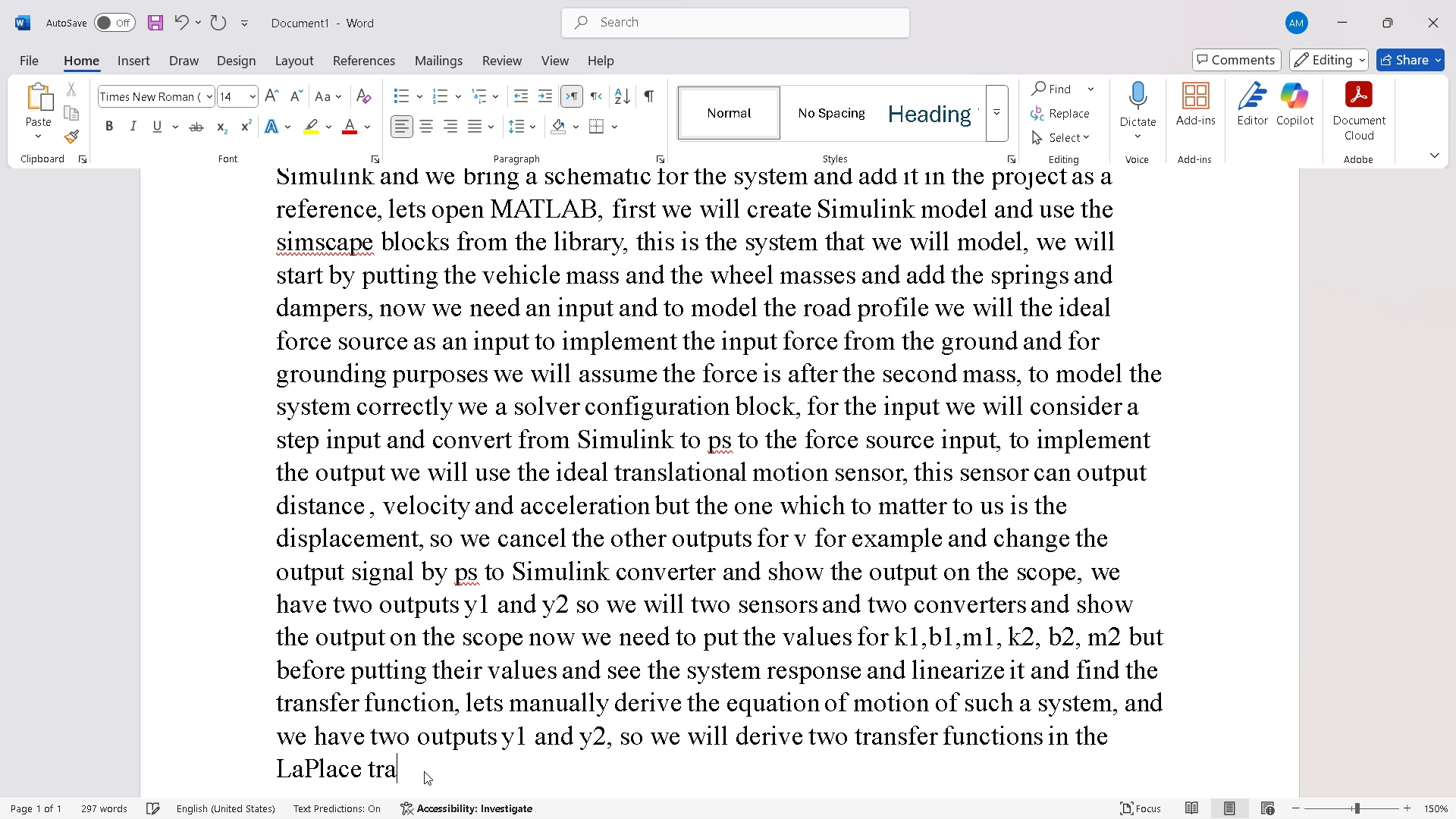 
type(ansform........)
 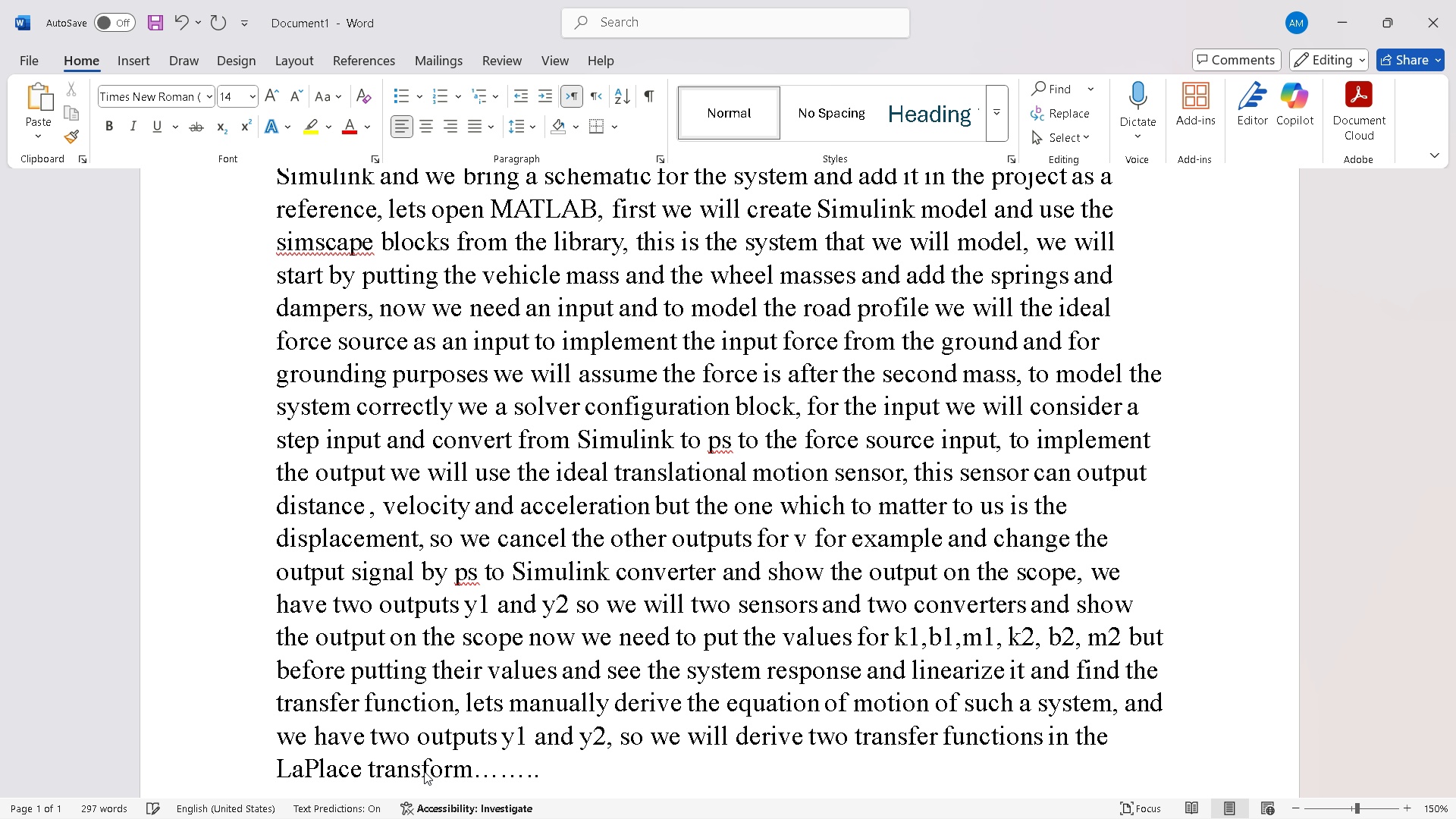 
key(Enter)
 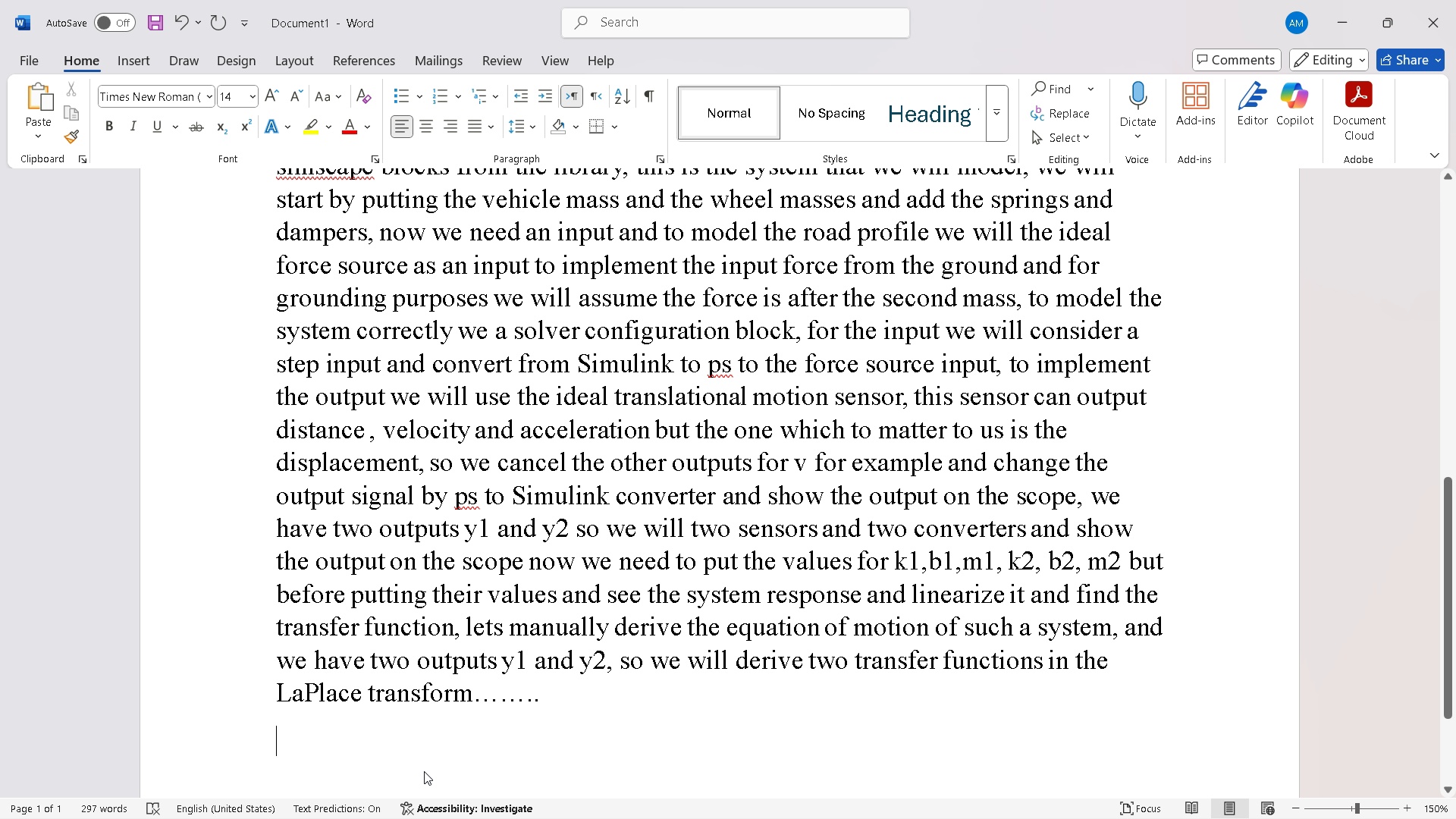 
type(at m1)
key(Backspace)
key(Backspace)
 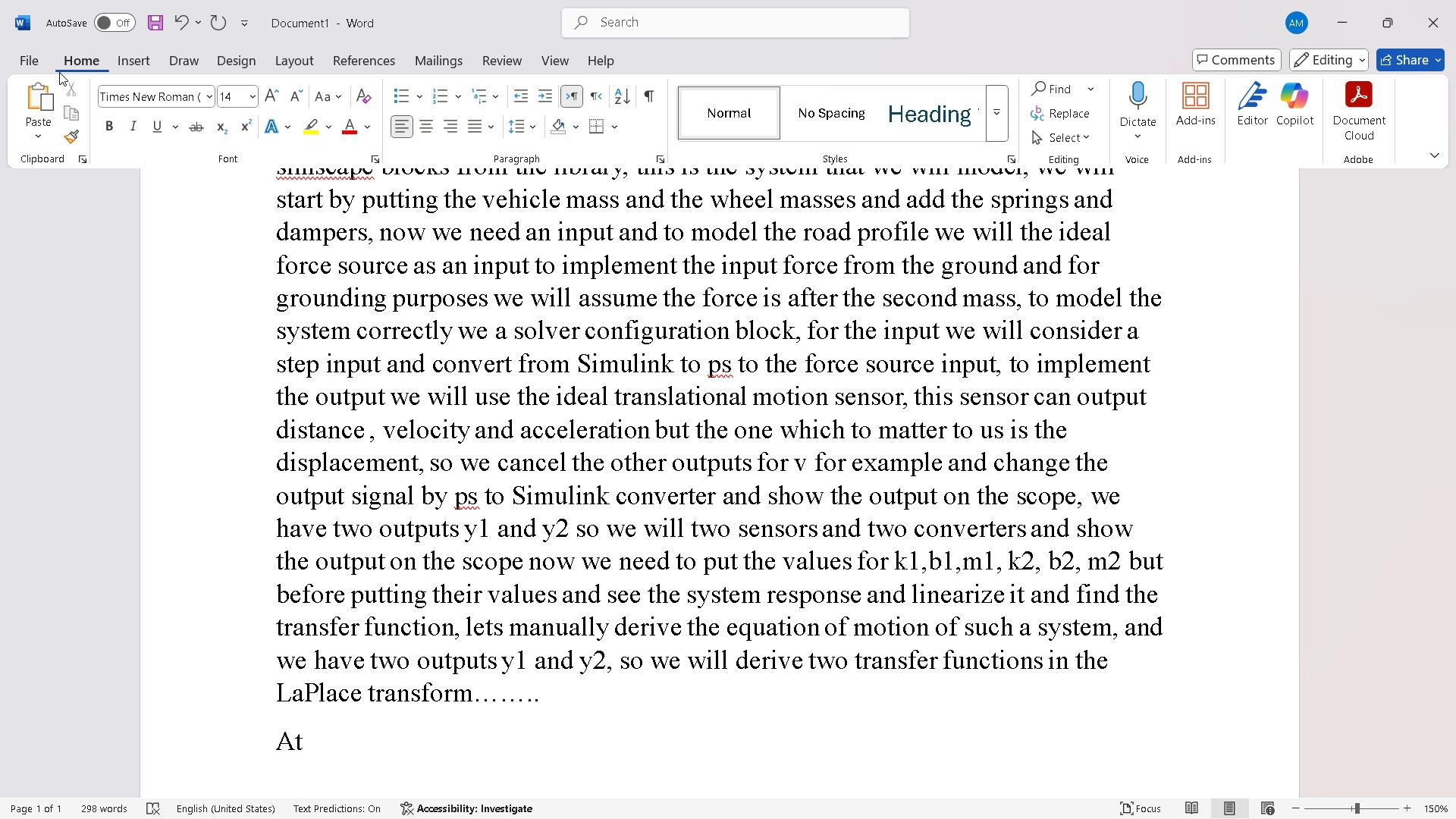 
left_click([125, 57])
 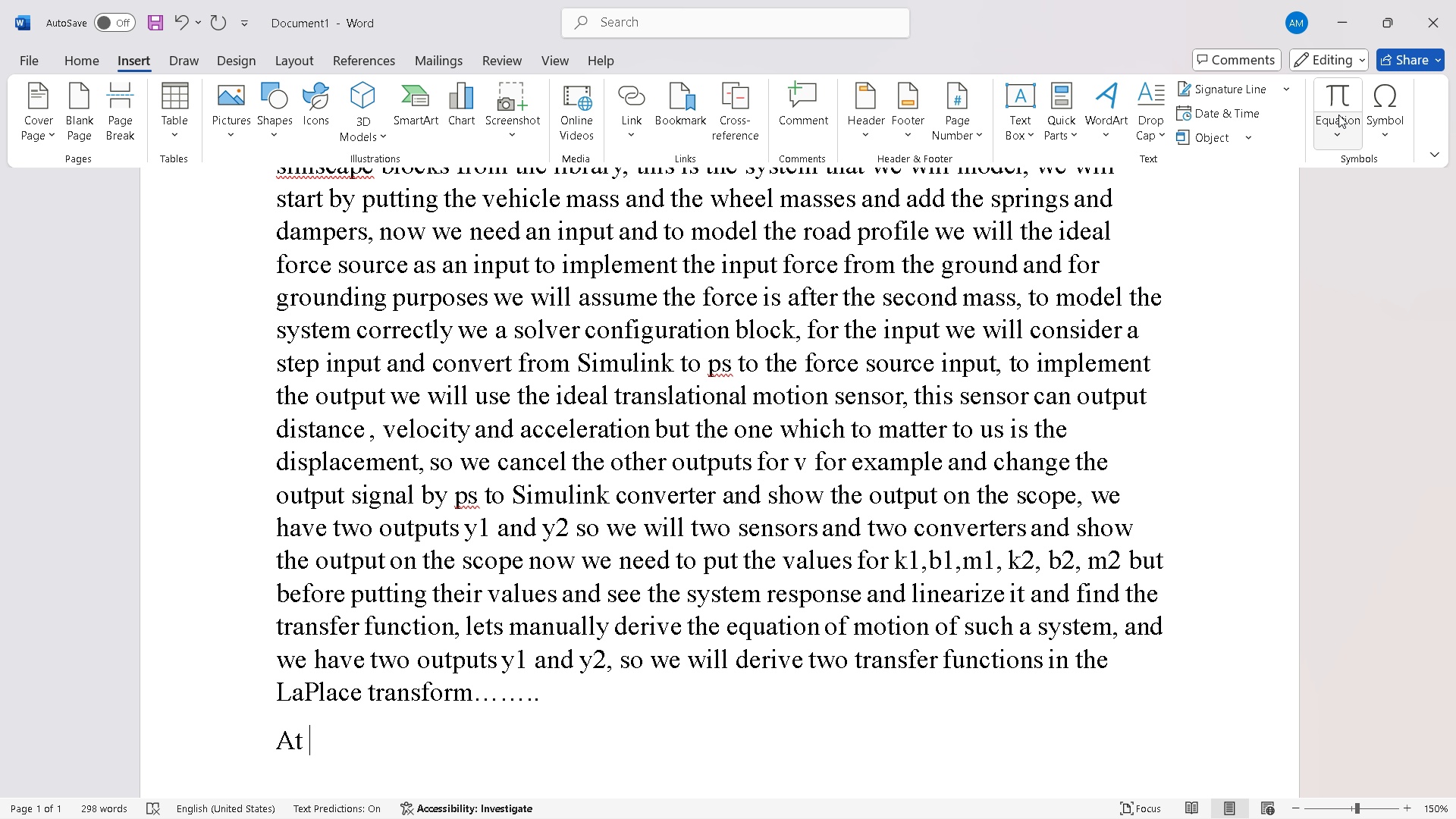 
left_click([1345, 93])
 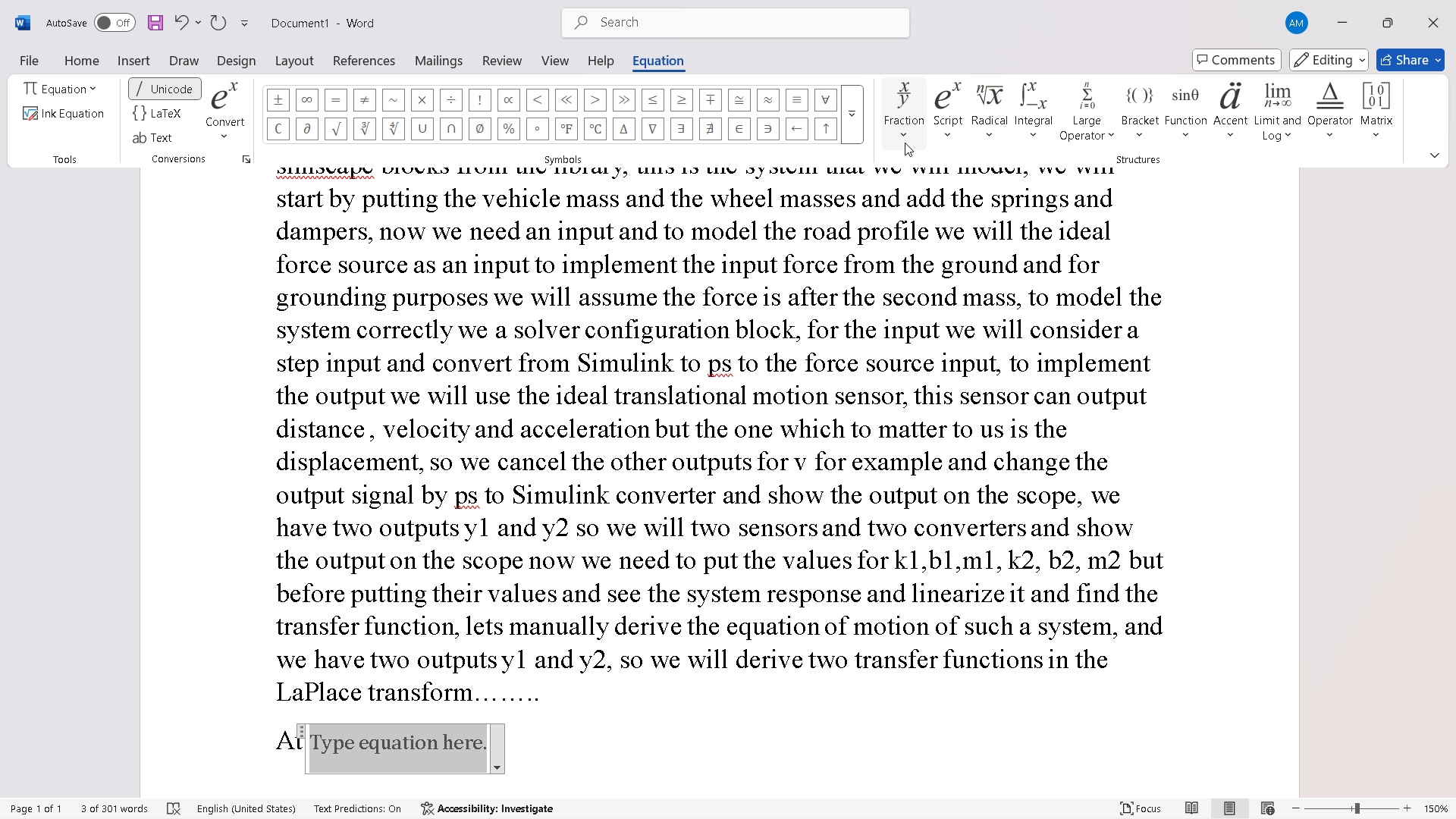 
left_click([947, 136])
 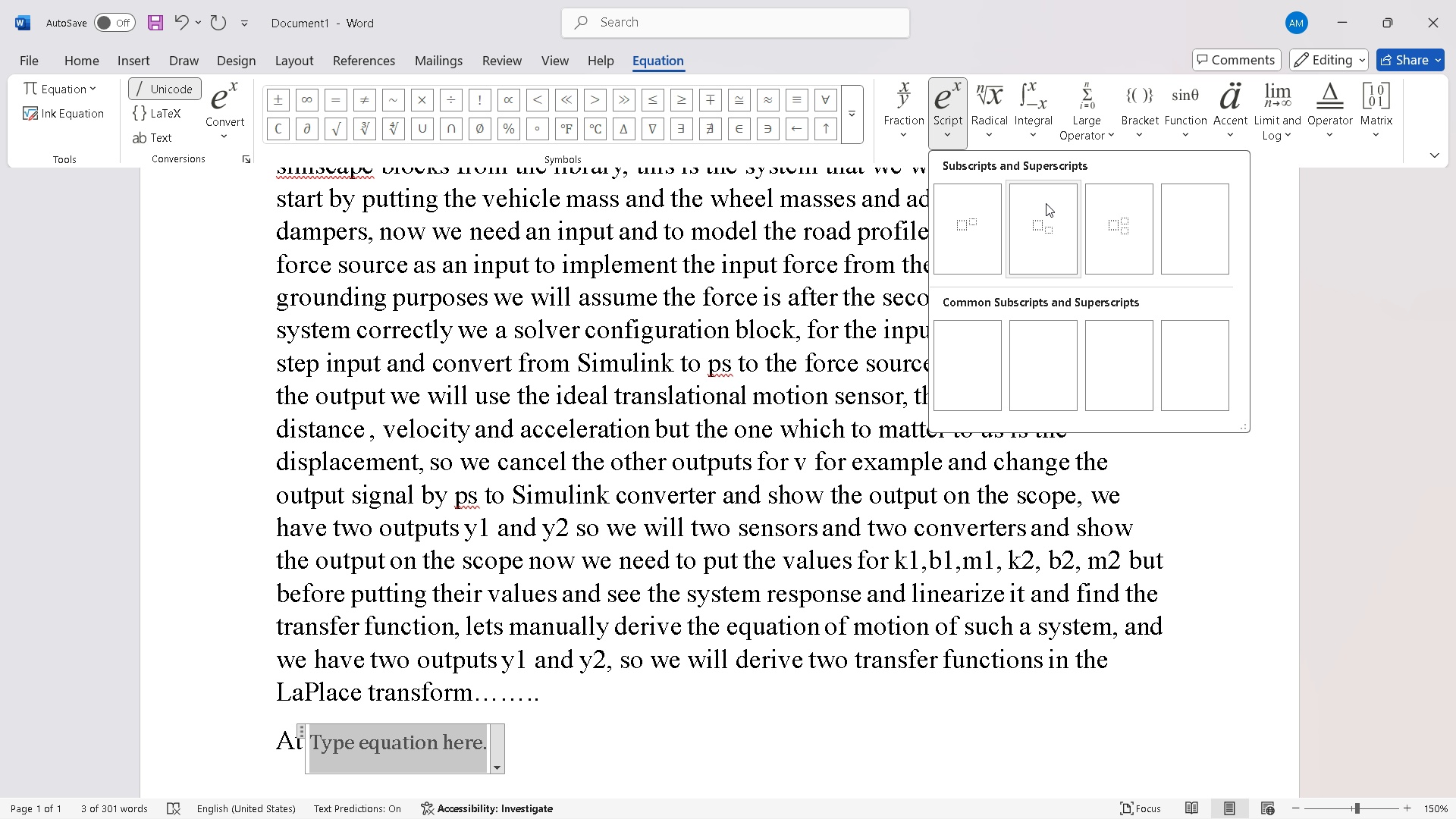 
left_click([1052, 211])
 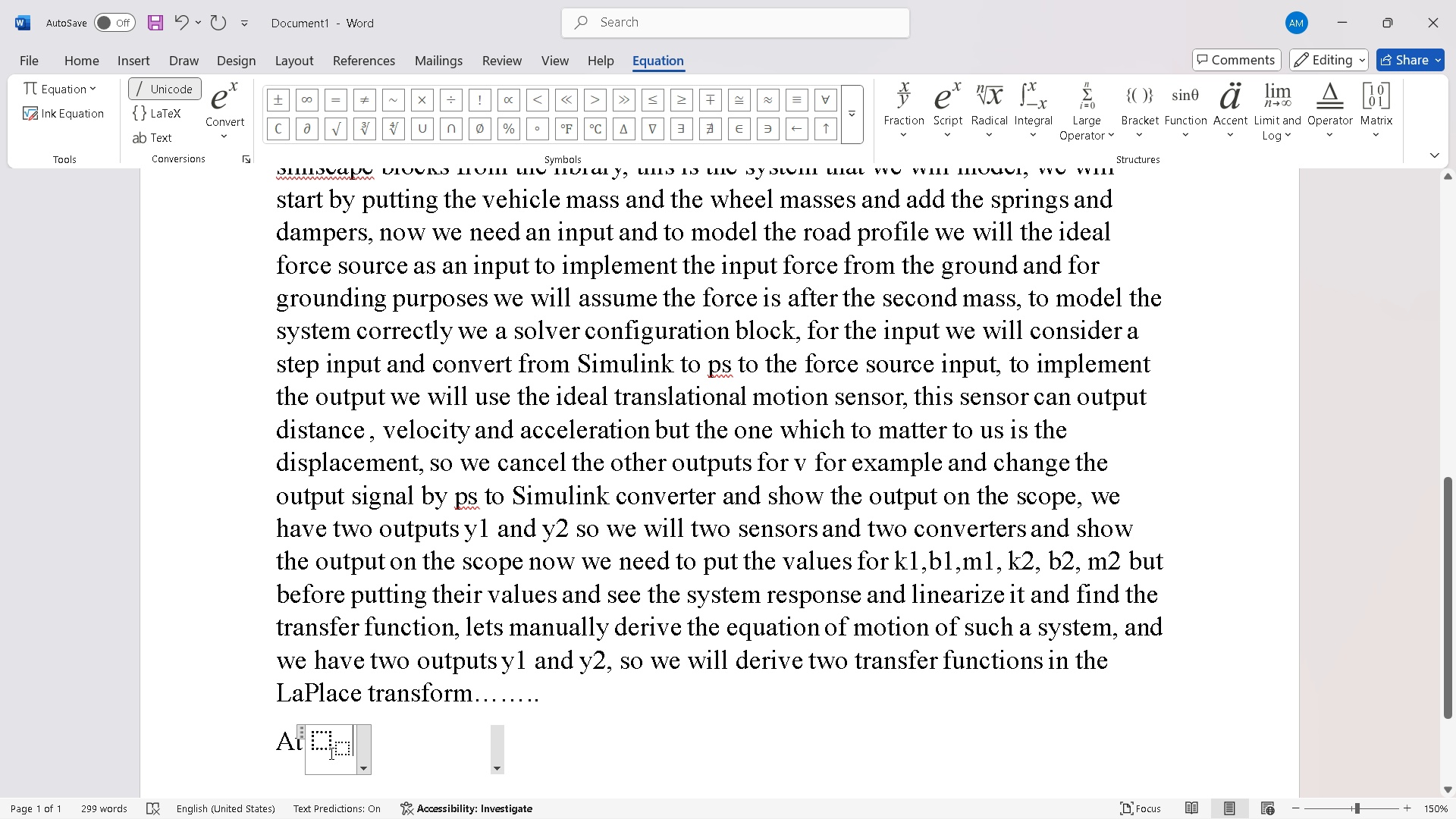 
left_click([325, 748])
 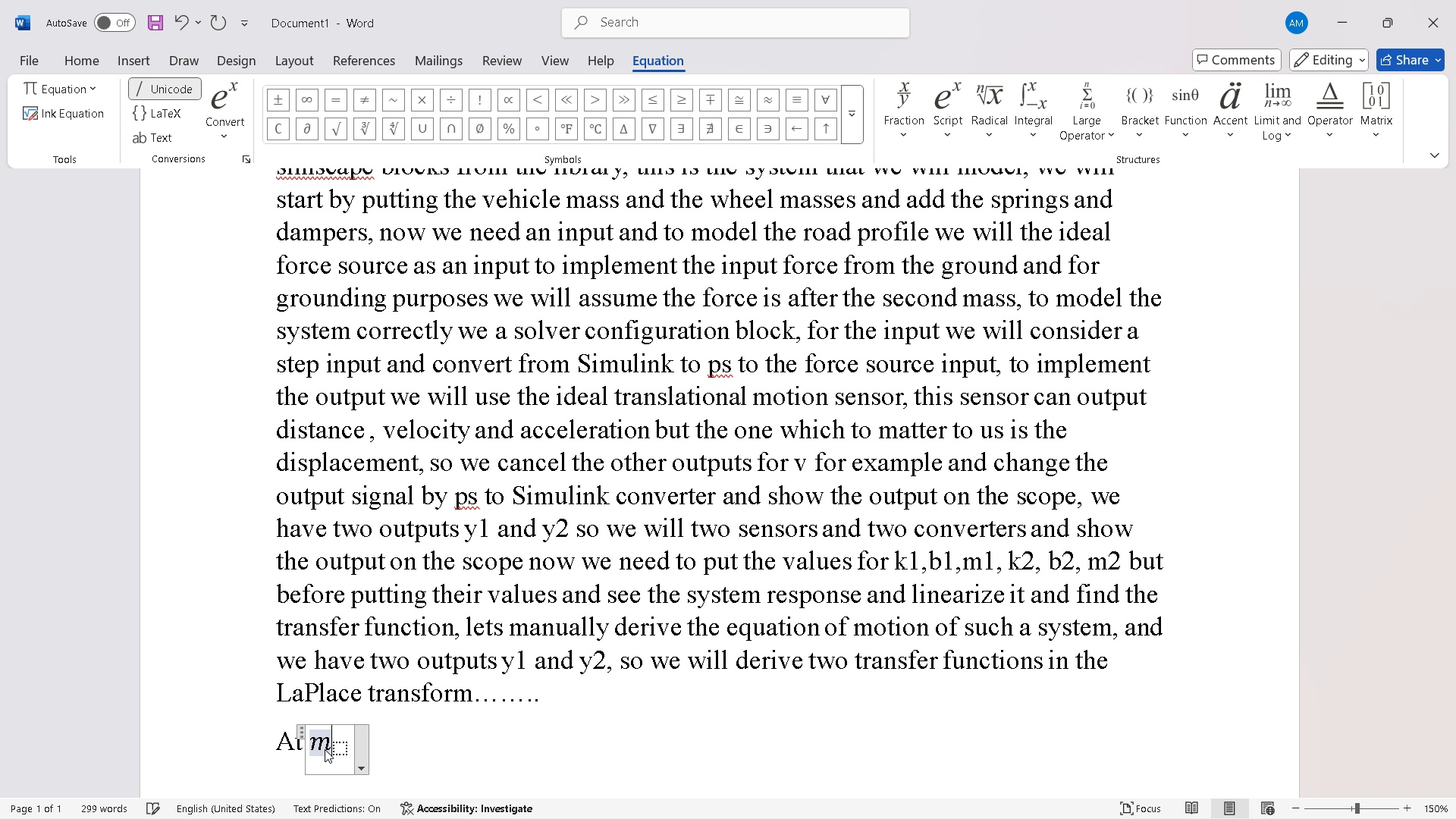 
key(M)
 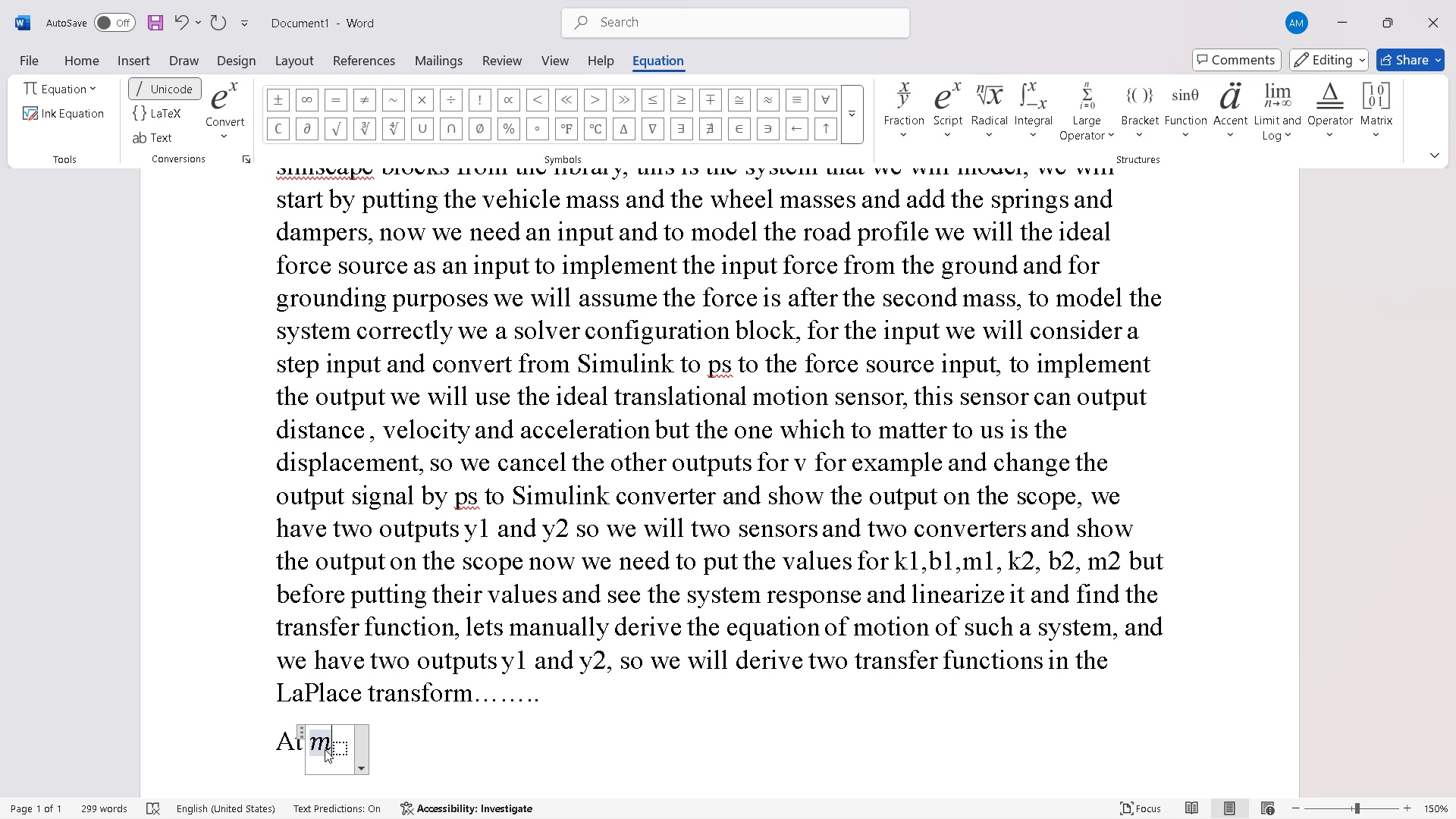 
key(ArrowRight)
 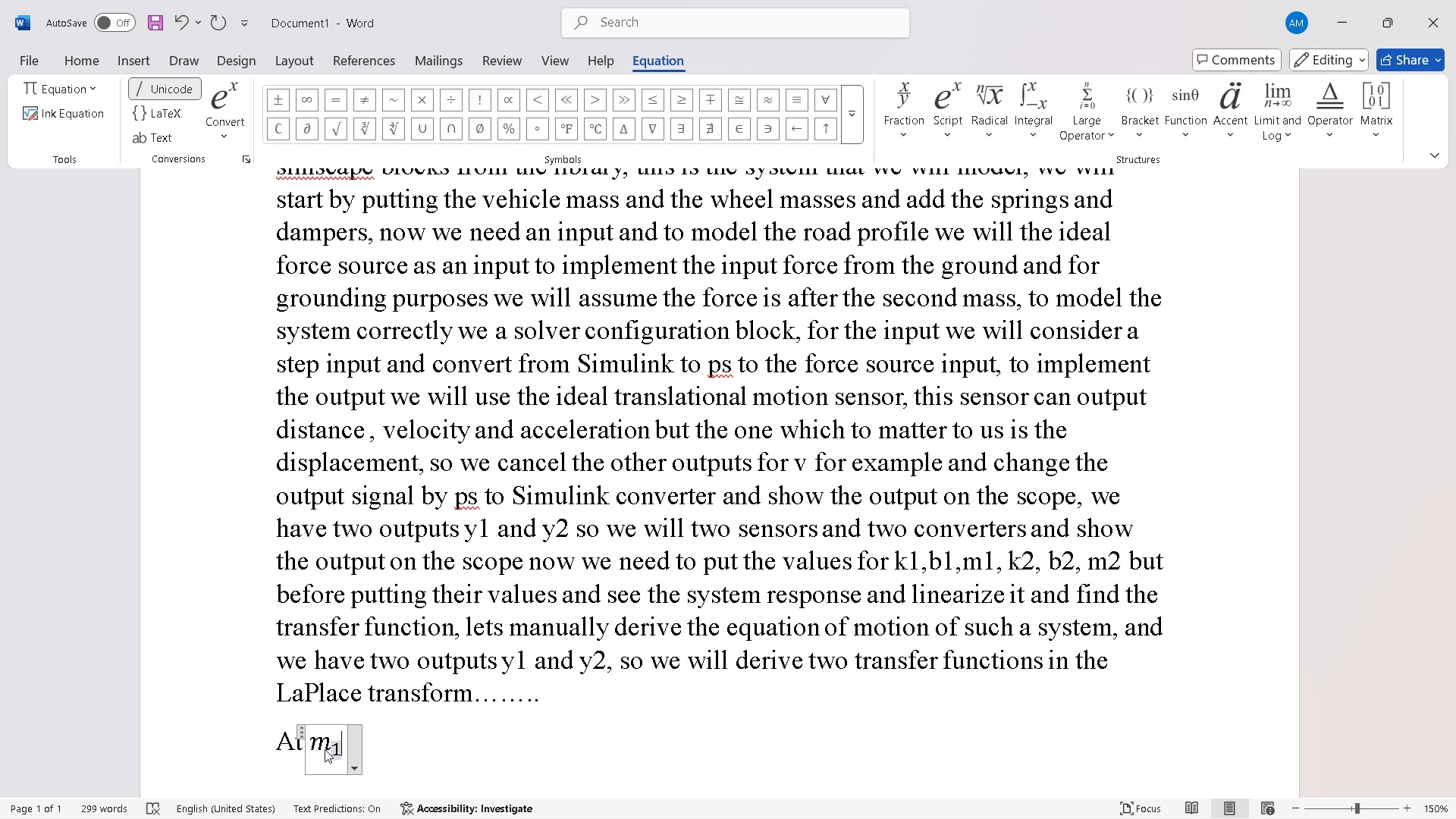 
key(1)
 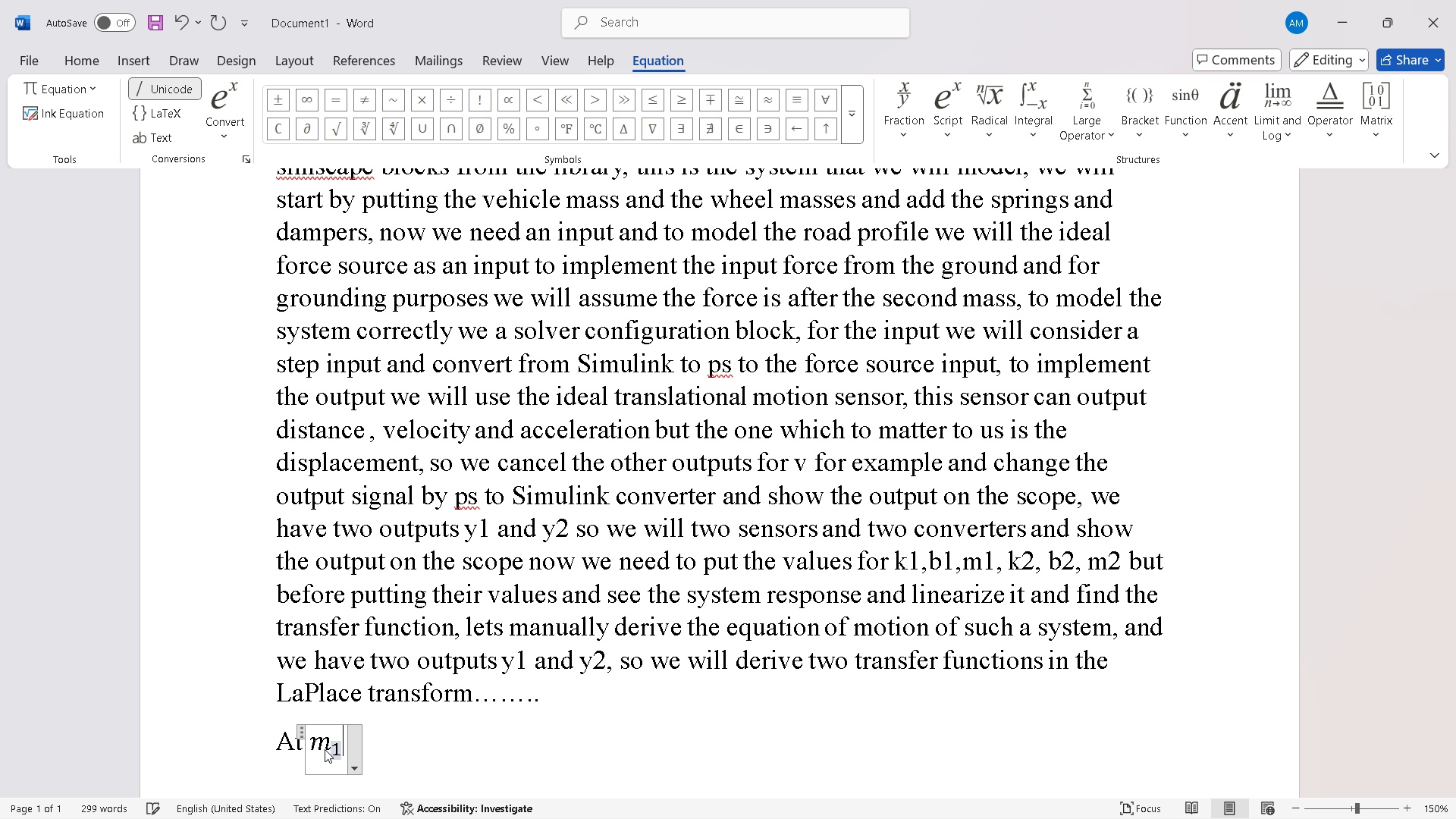 
key(ArrowRight)
 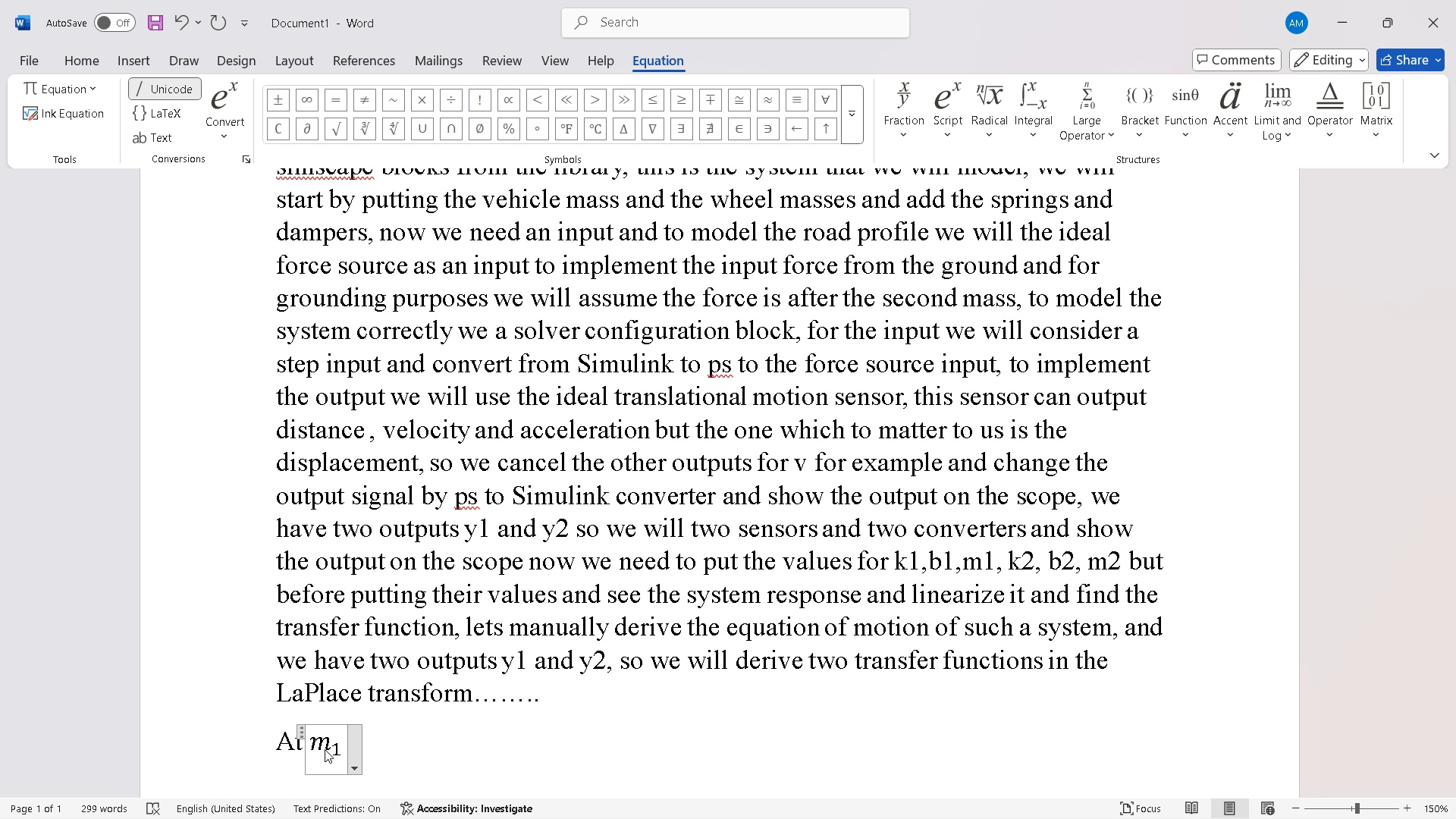 
key(ArrowRight)
 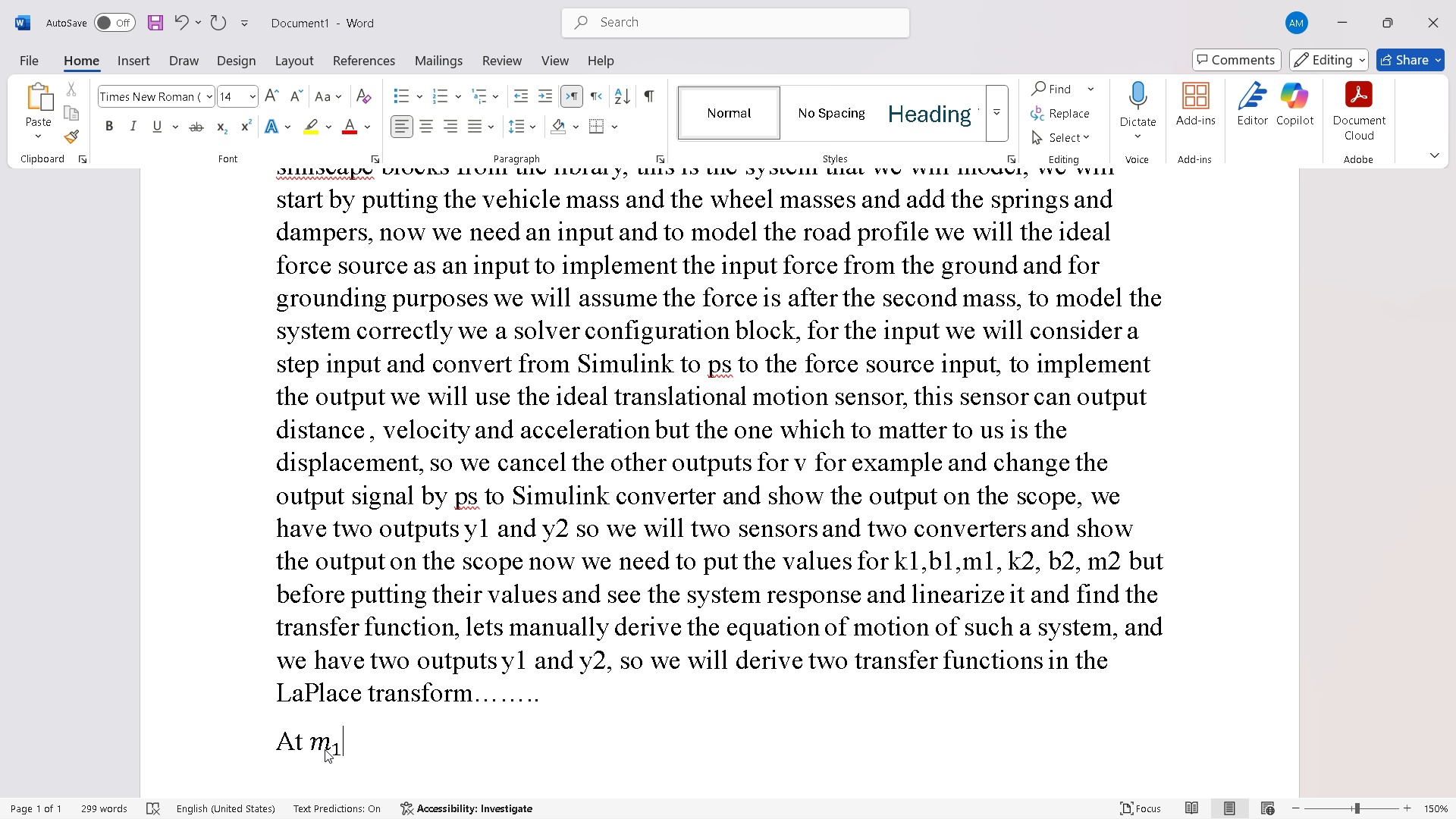 
type(whick)
key(Backspace)
type(h i)
key(Backspace)
type(the vi)
key(Backspace)
type(ehicle mass :)
 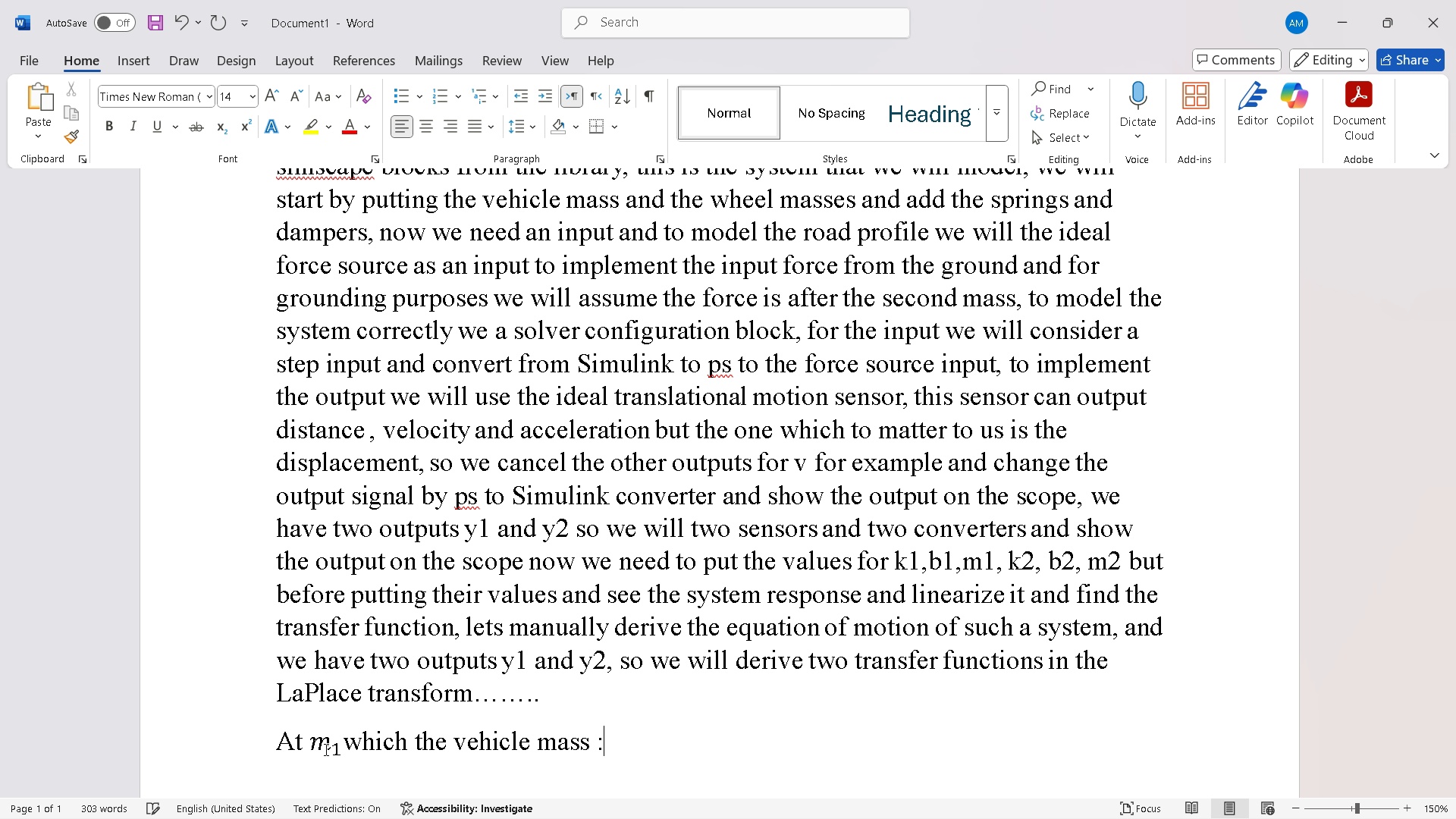 
key(Enter)
 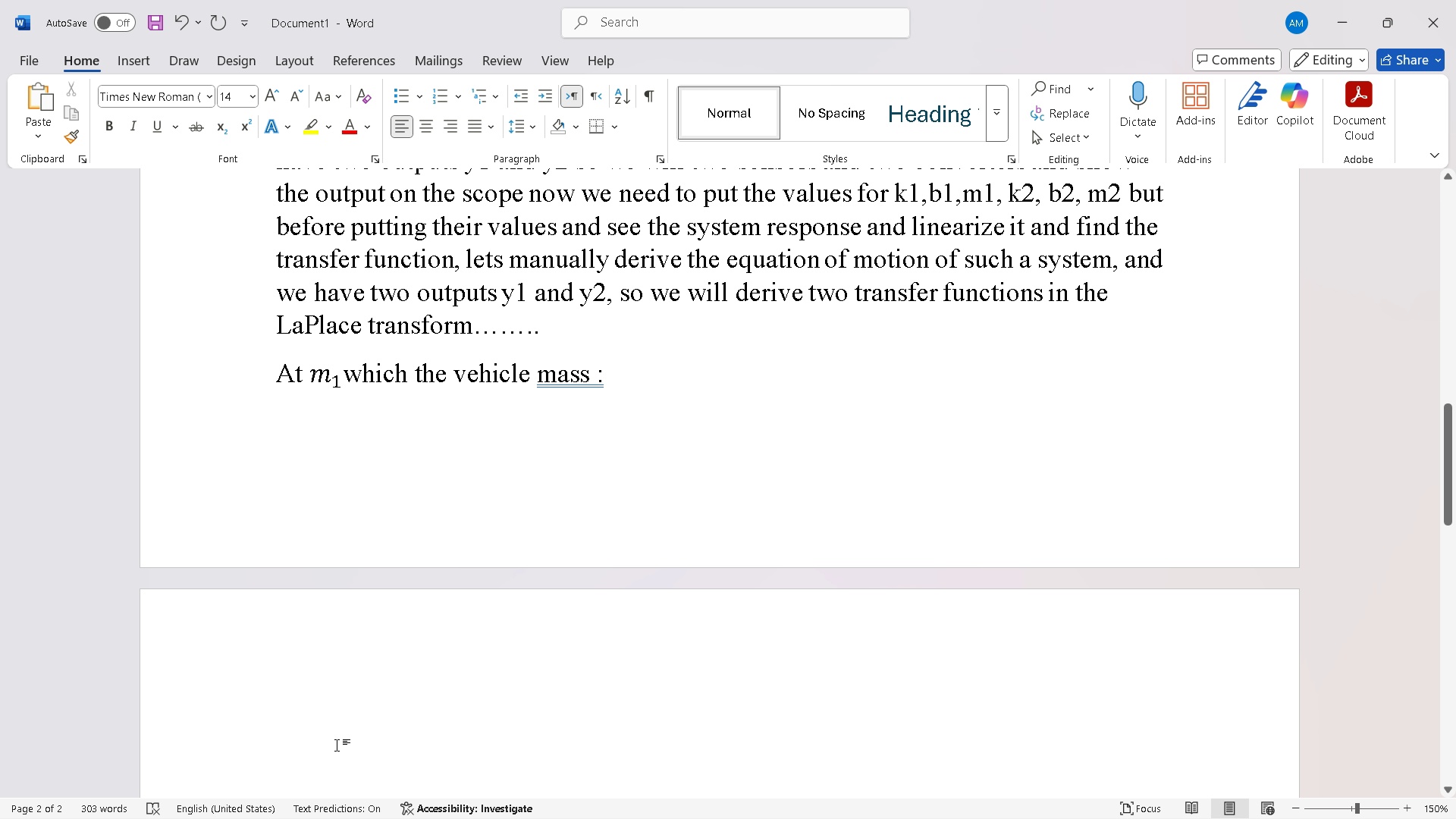 
wait(5.77)
 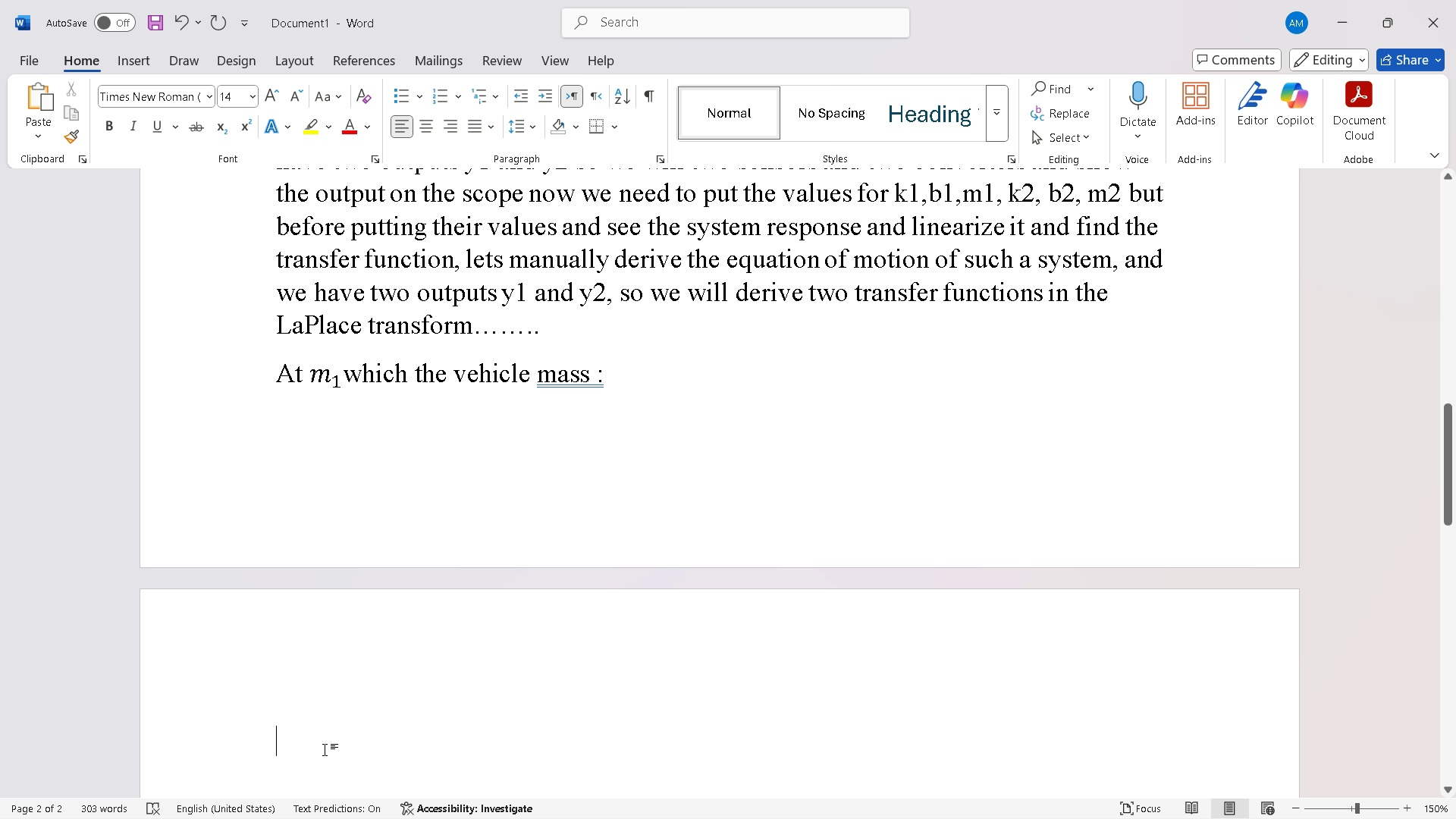 
right_click([557, 386])
 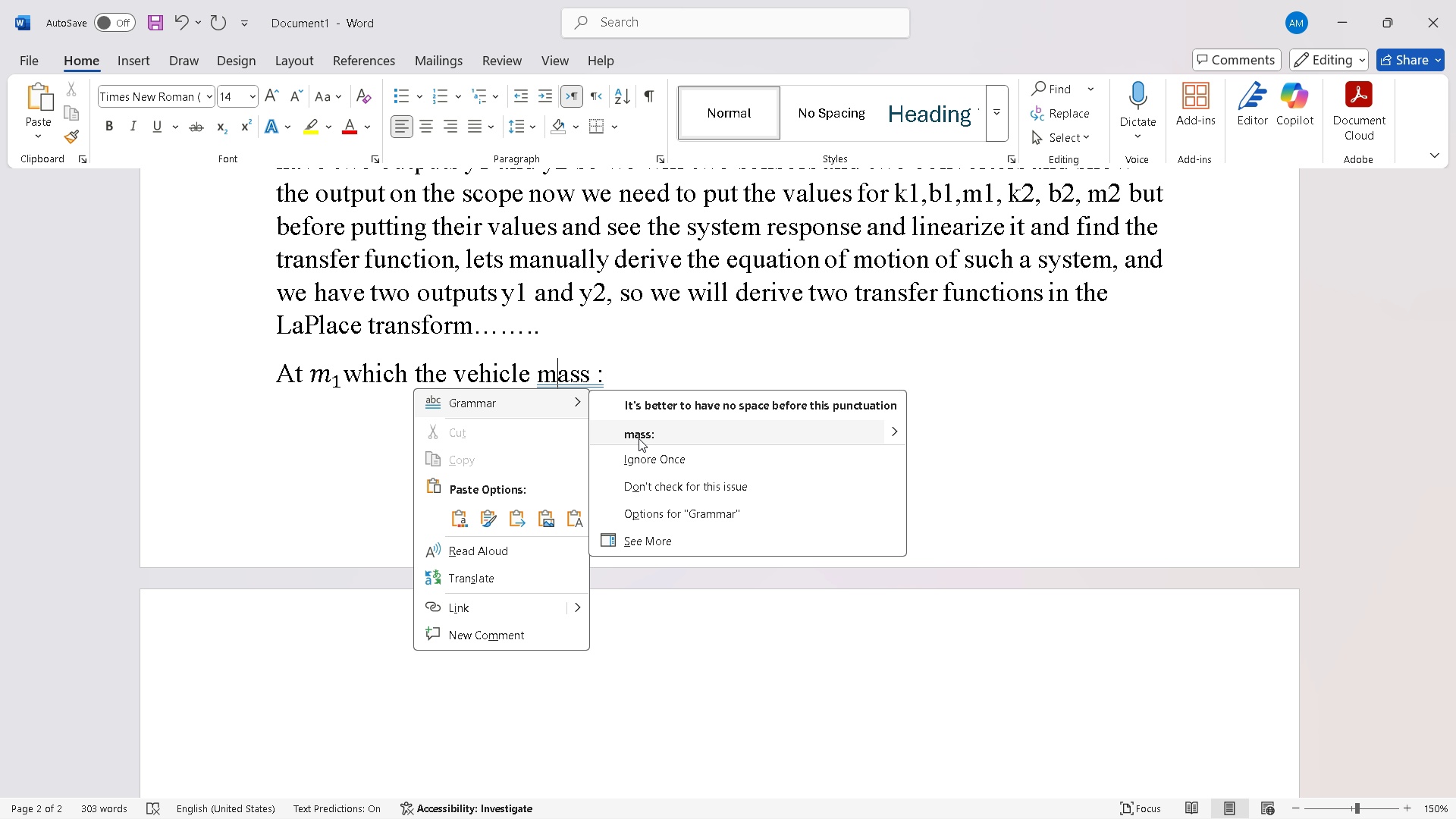 
left_click([639, 438])
 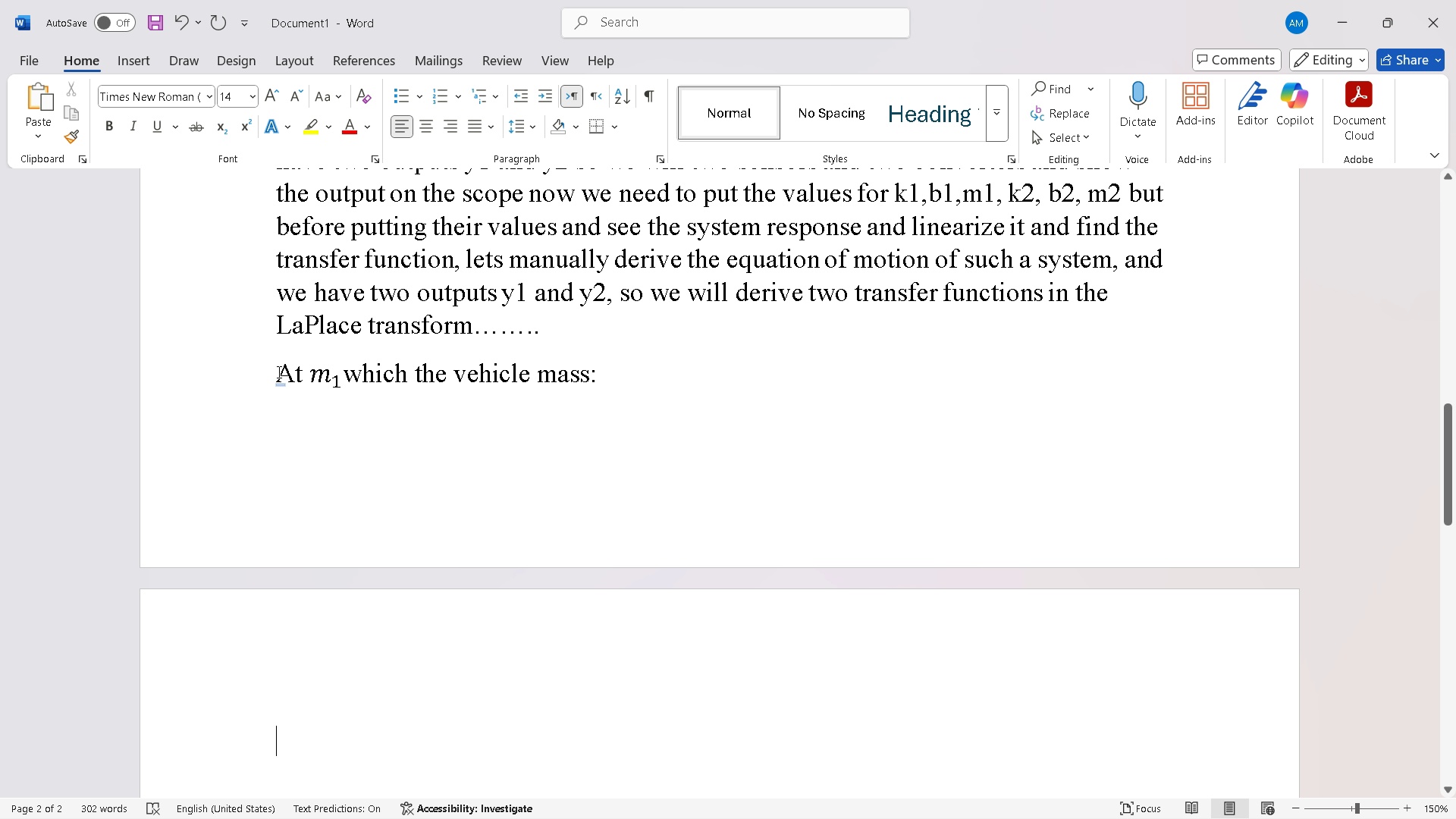 
left_click([278, 372])
 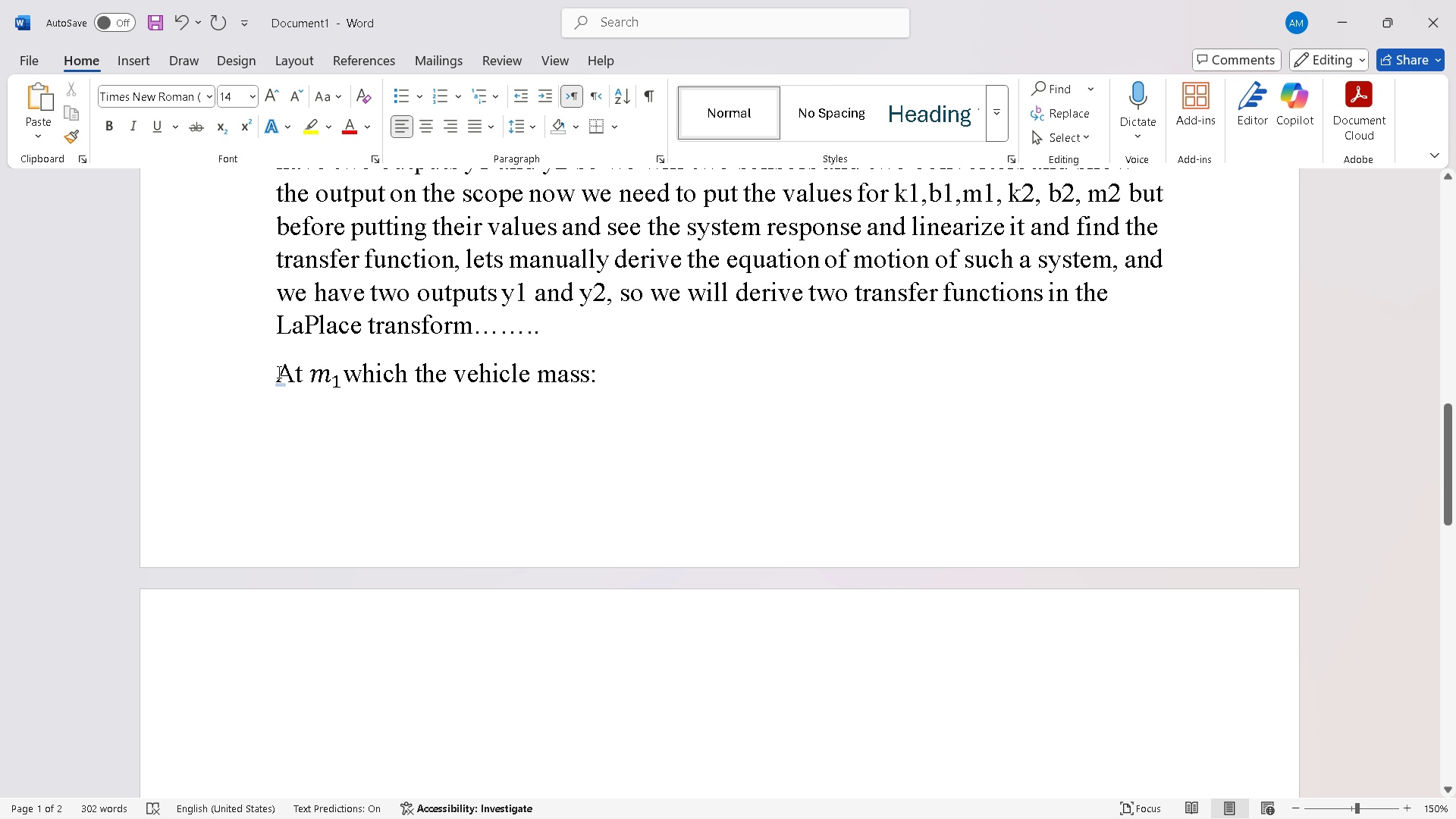 
key(Enter)
 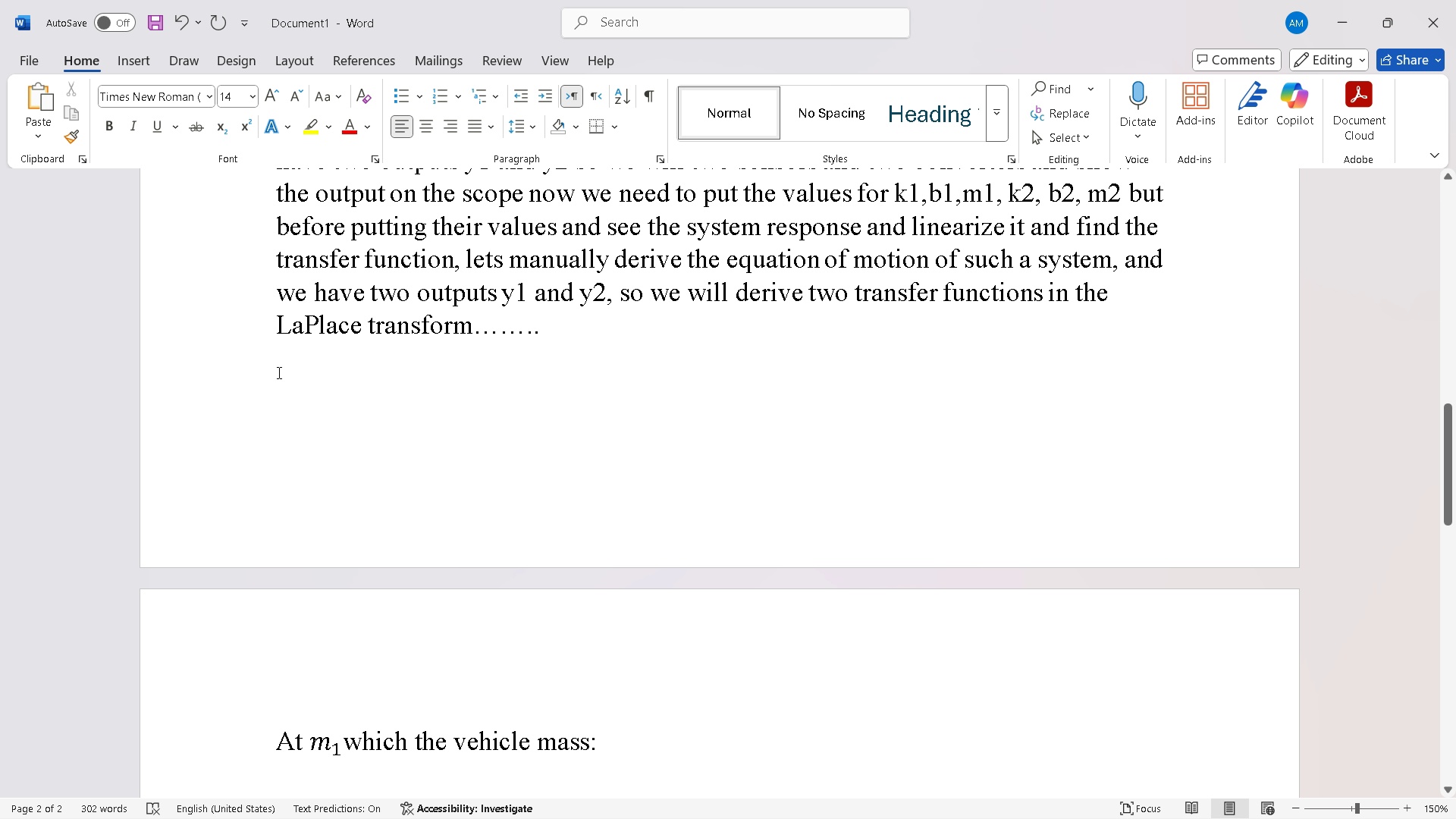 
scroll: coordinate [301, 365], scroll_direction: down, amount: 3.0
 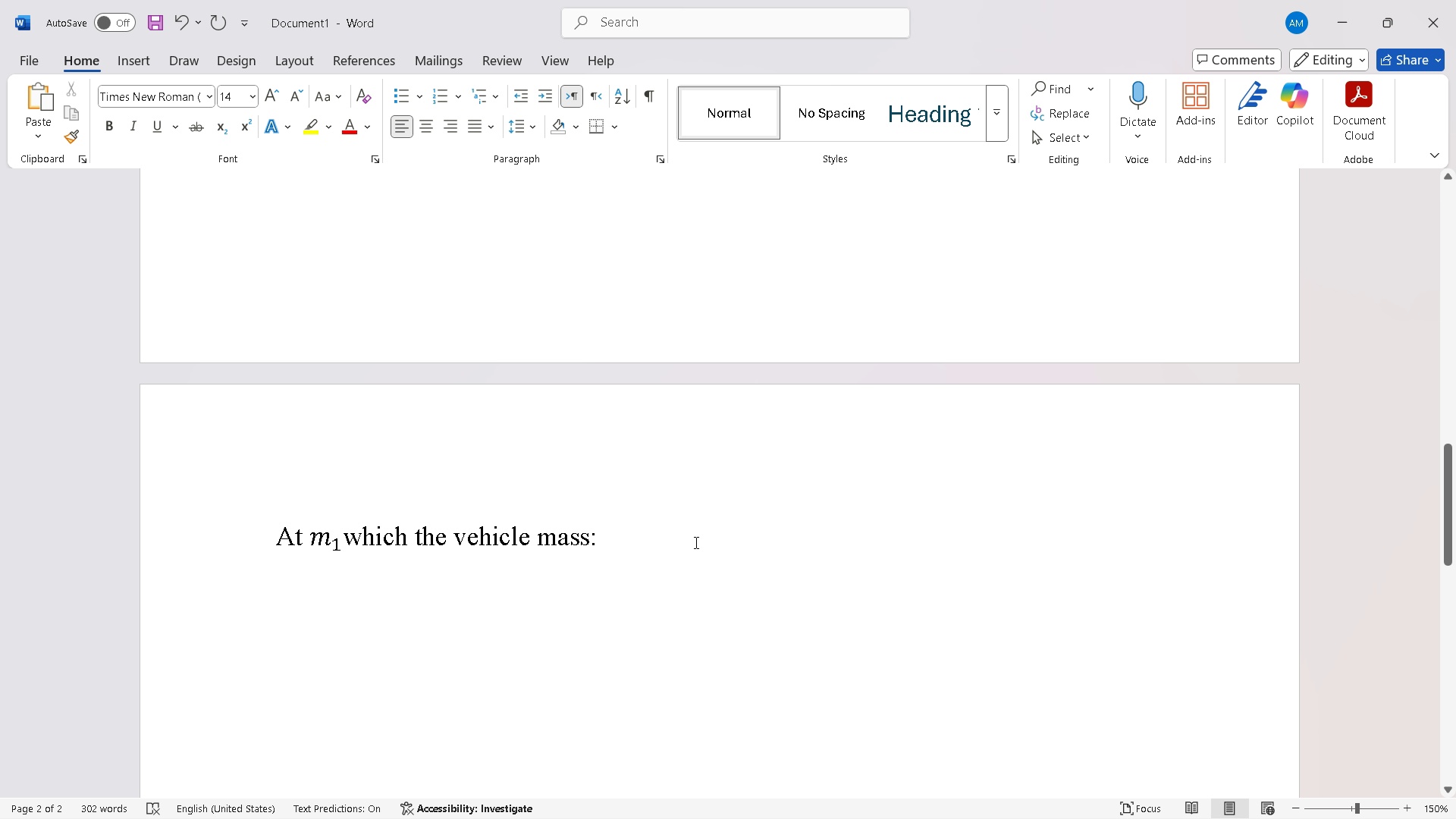 
left_click([672, 536])
 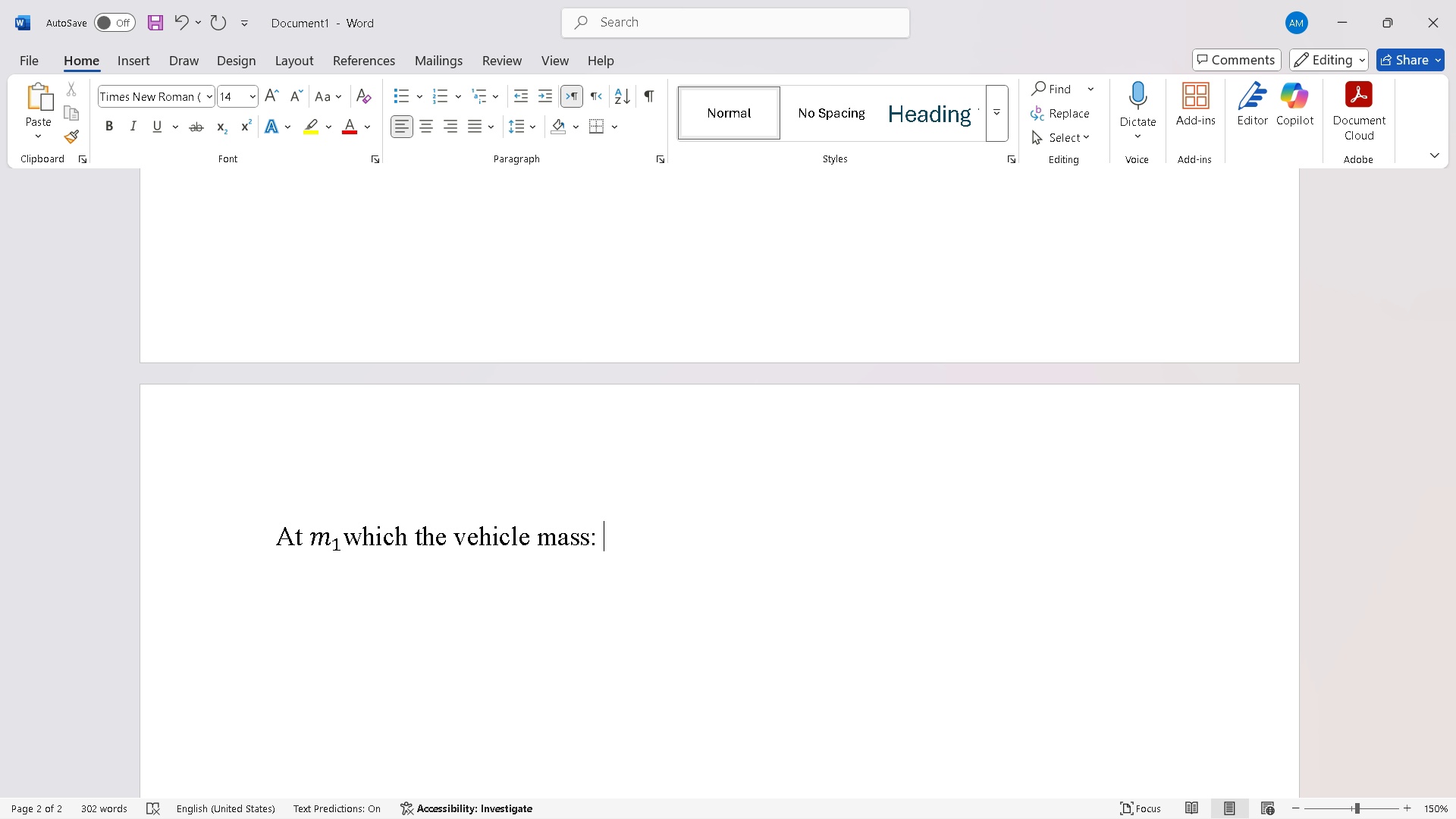 
type( the euq)
key(Backspace)
key(Backspace)
type(quation of motion)
 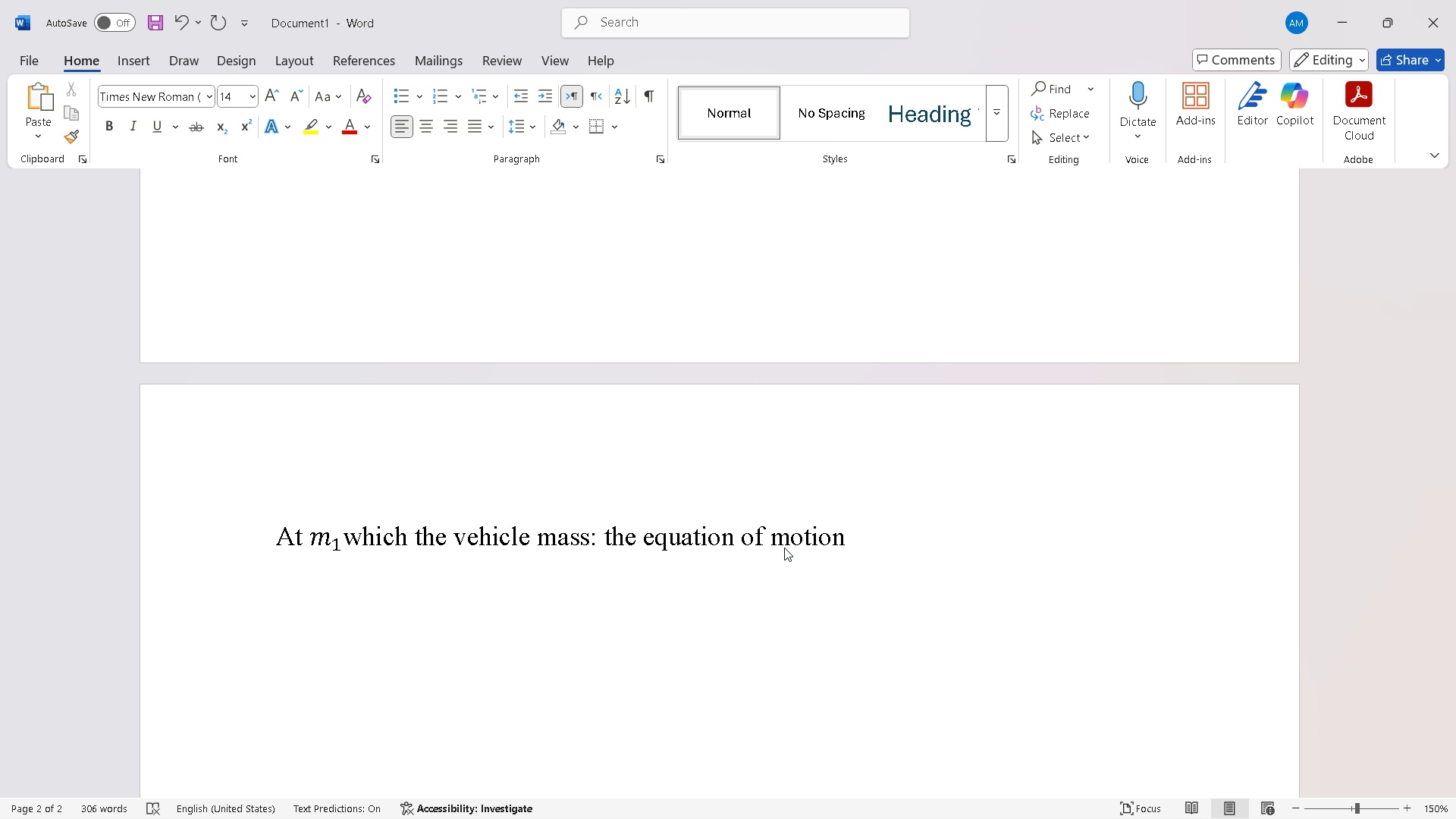 
key(Shift+ShiftLeft)
 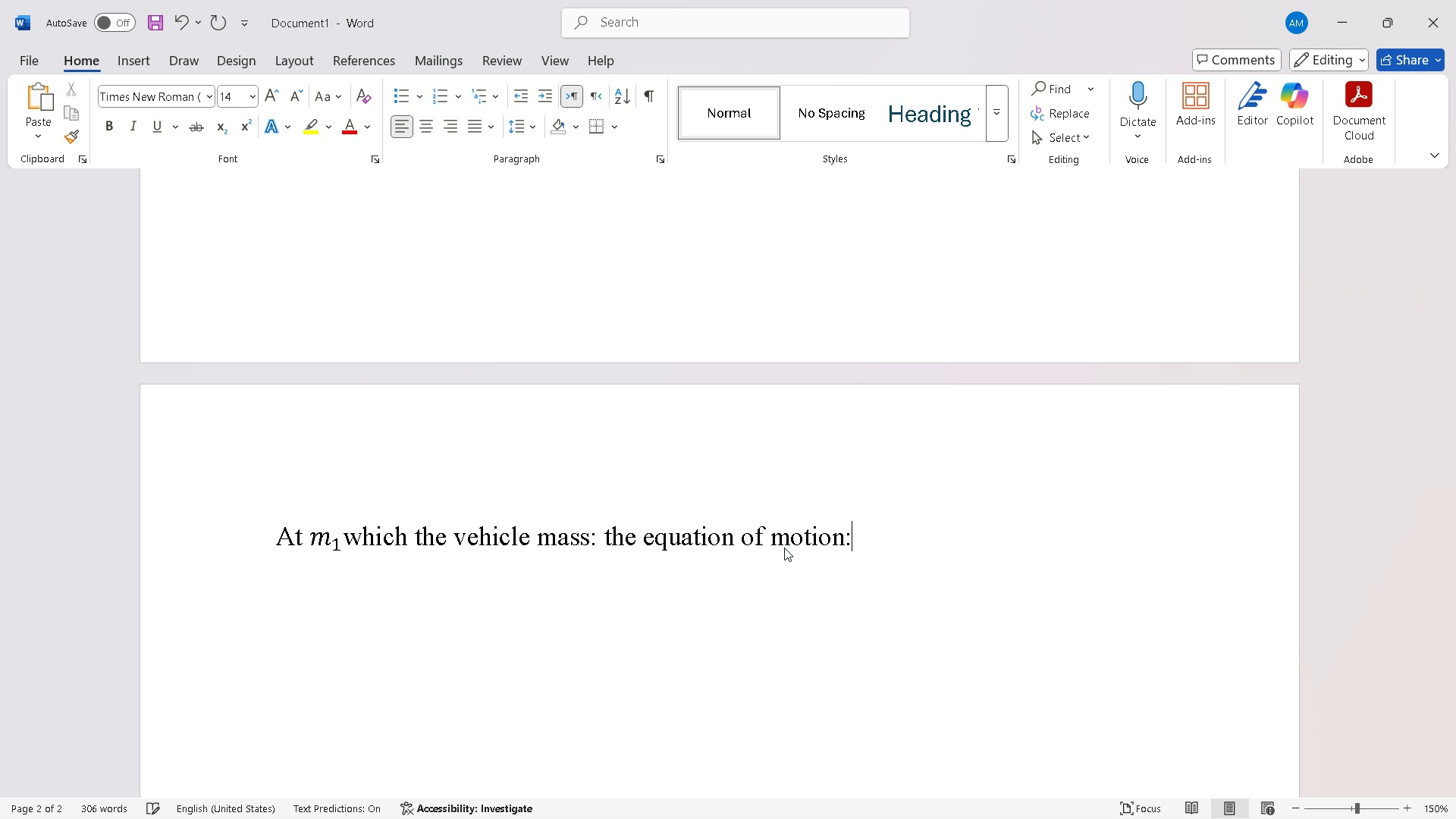 
key(Shift+Semicolon)
 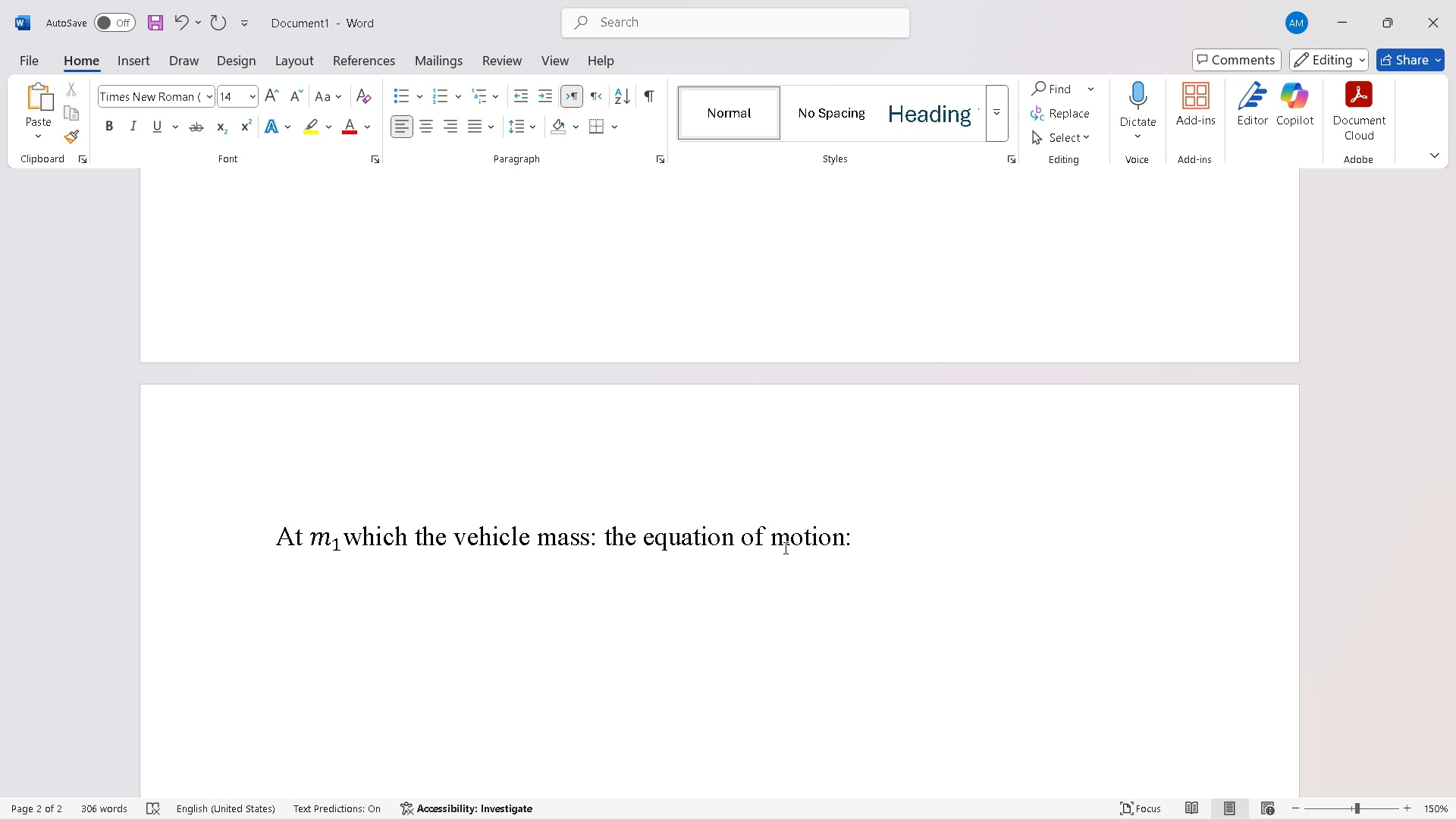 
key(Space)
 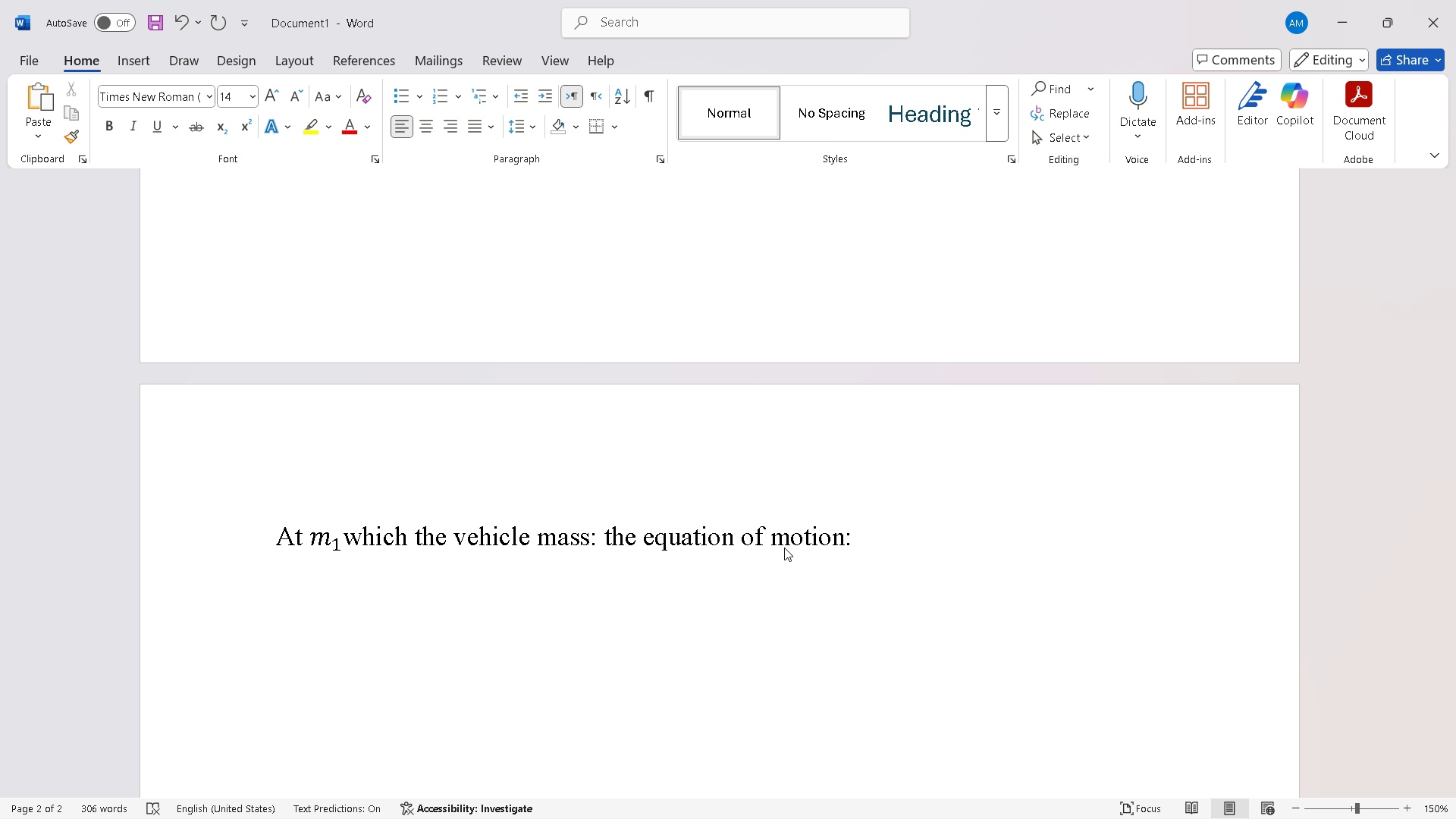 
key(Enter)
 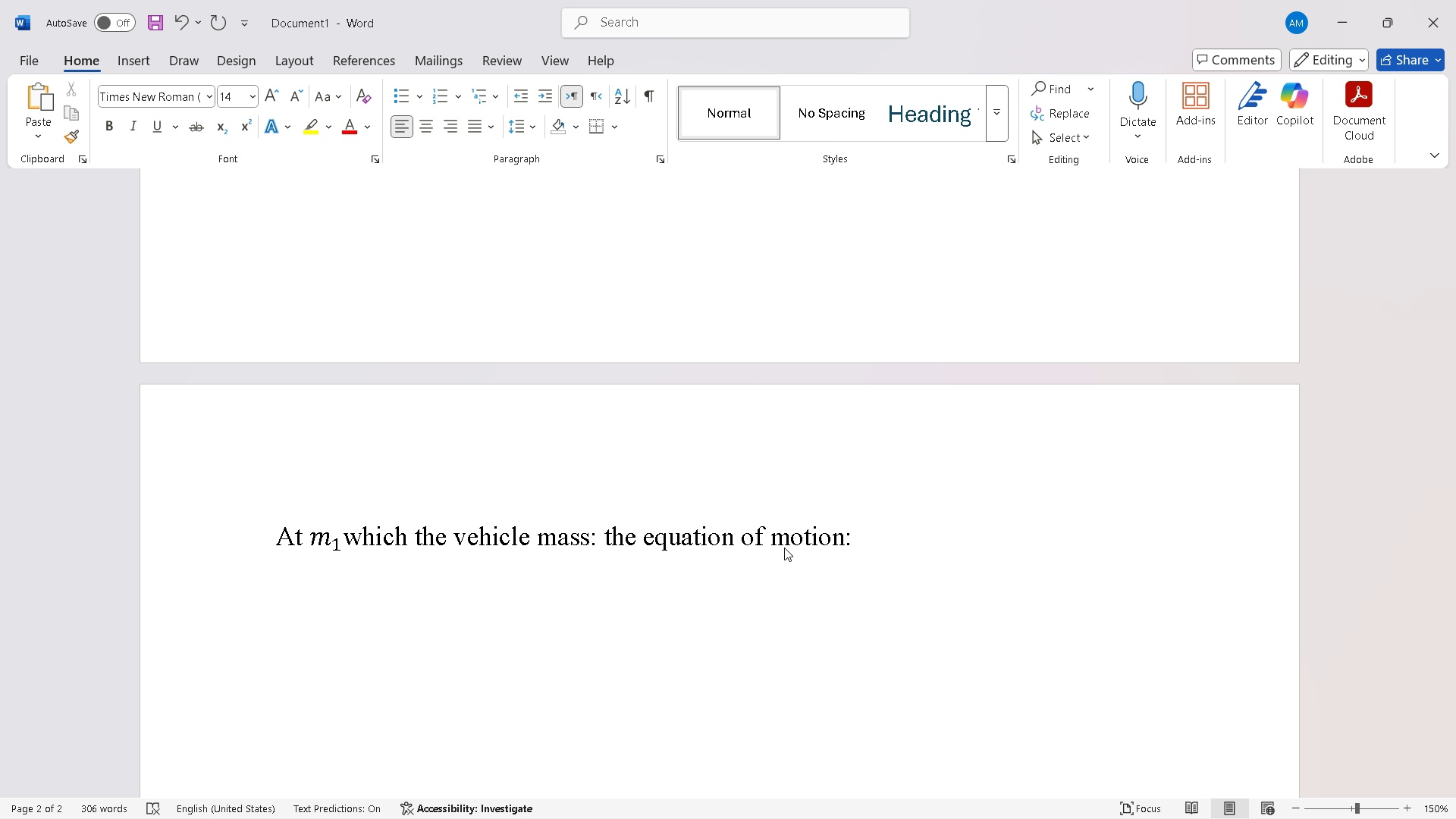 
hold_key(key=ShiftRight, duration=0.69)
 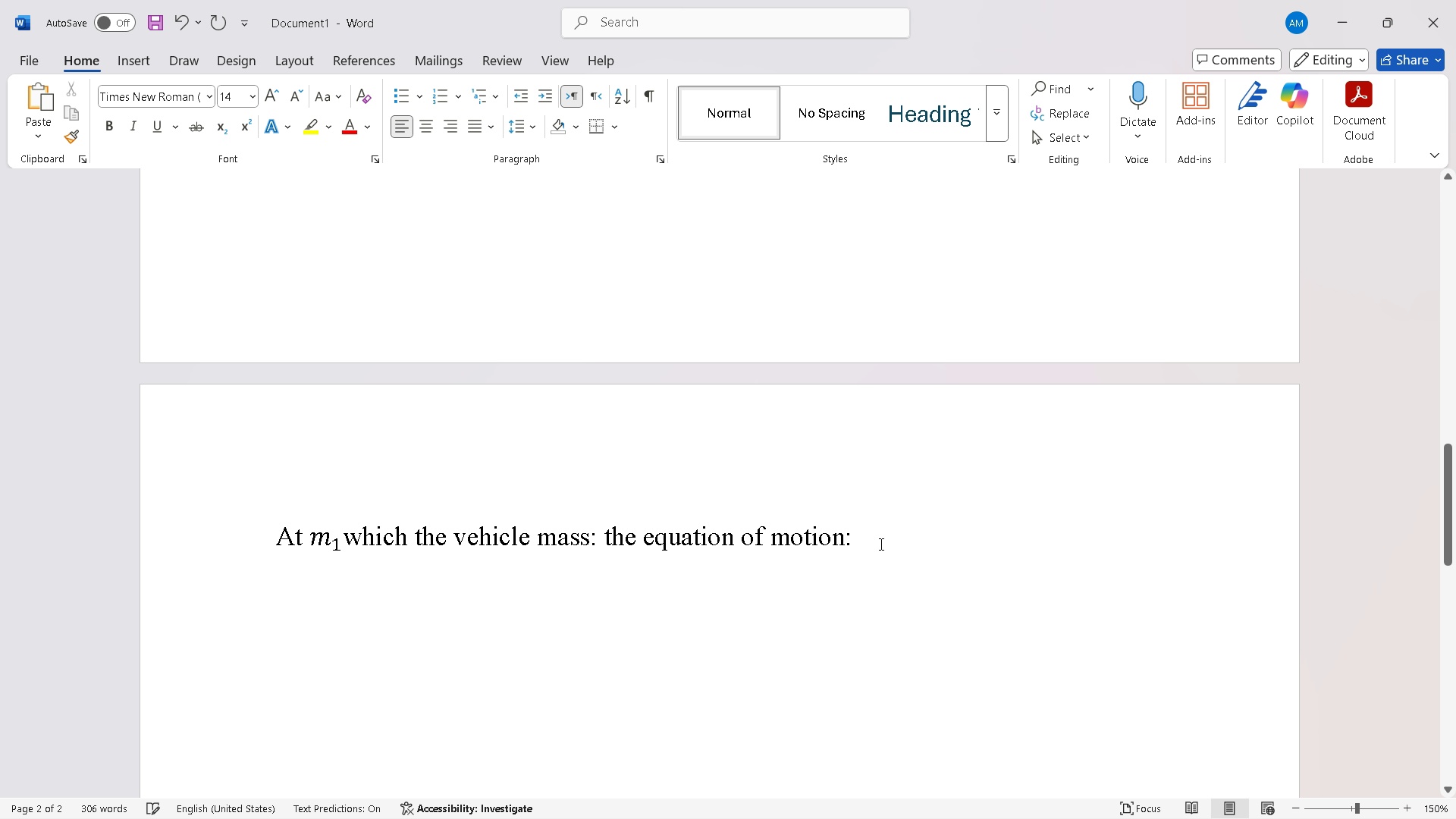 
key(Enter)
 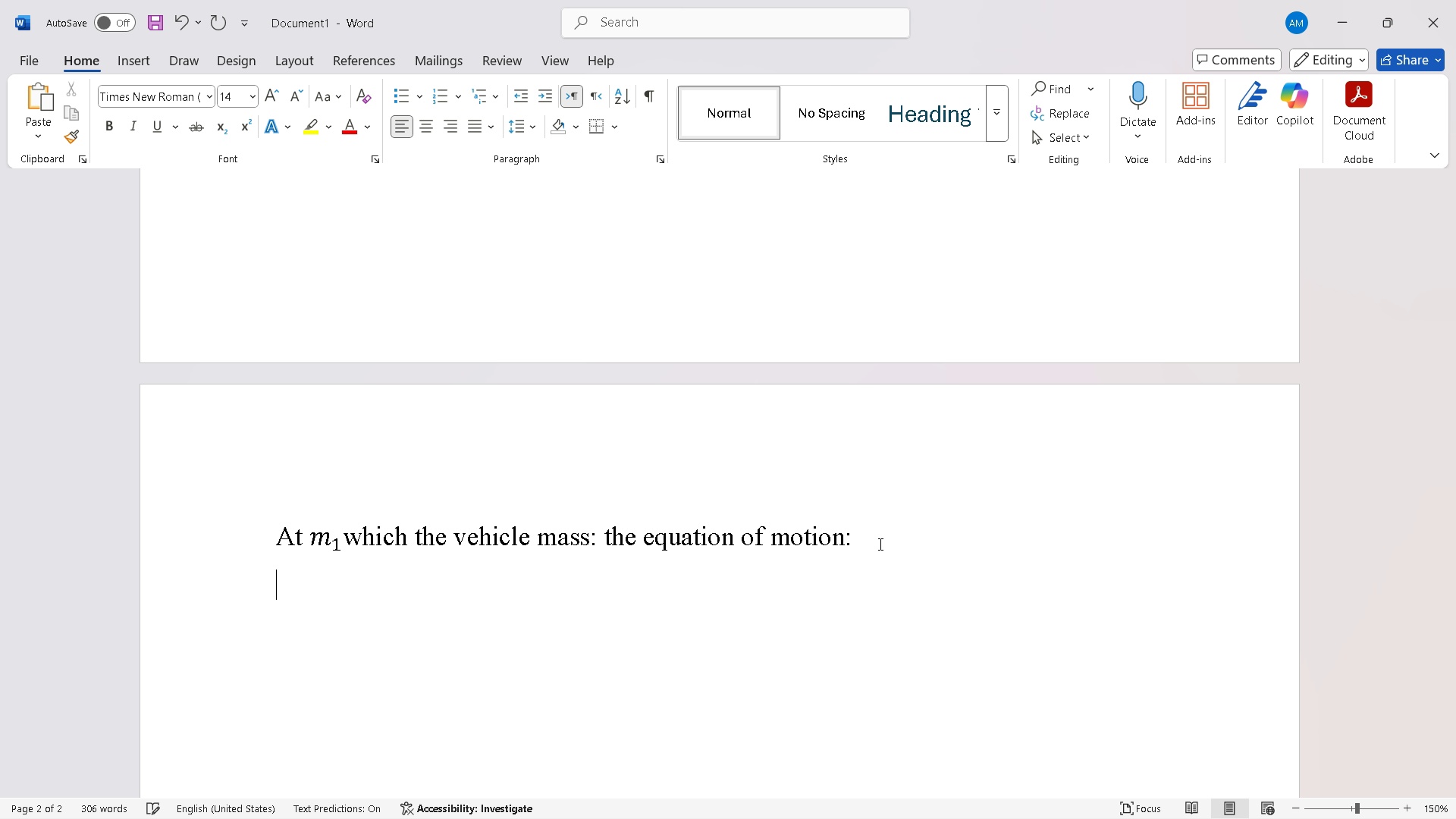 
type(())
 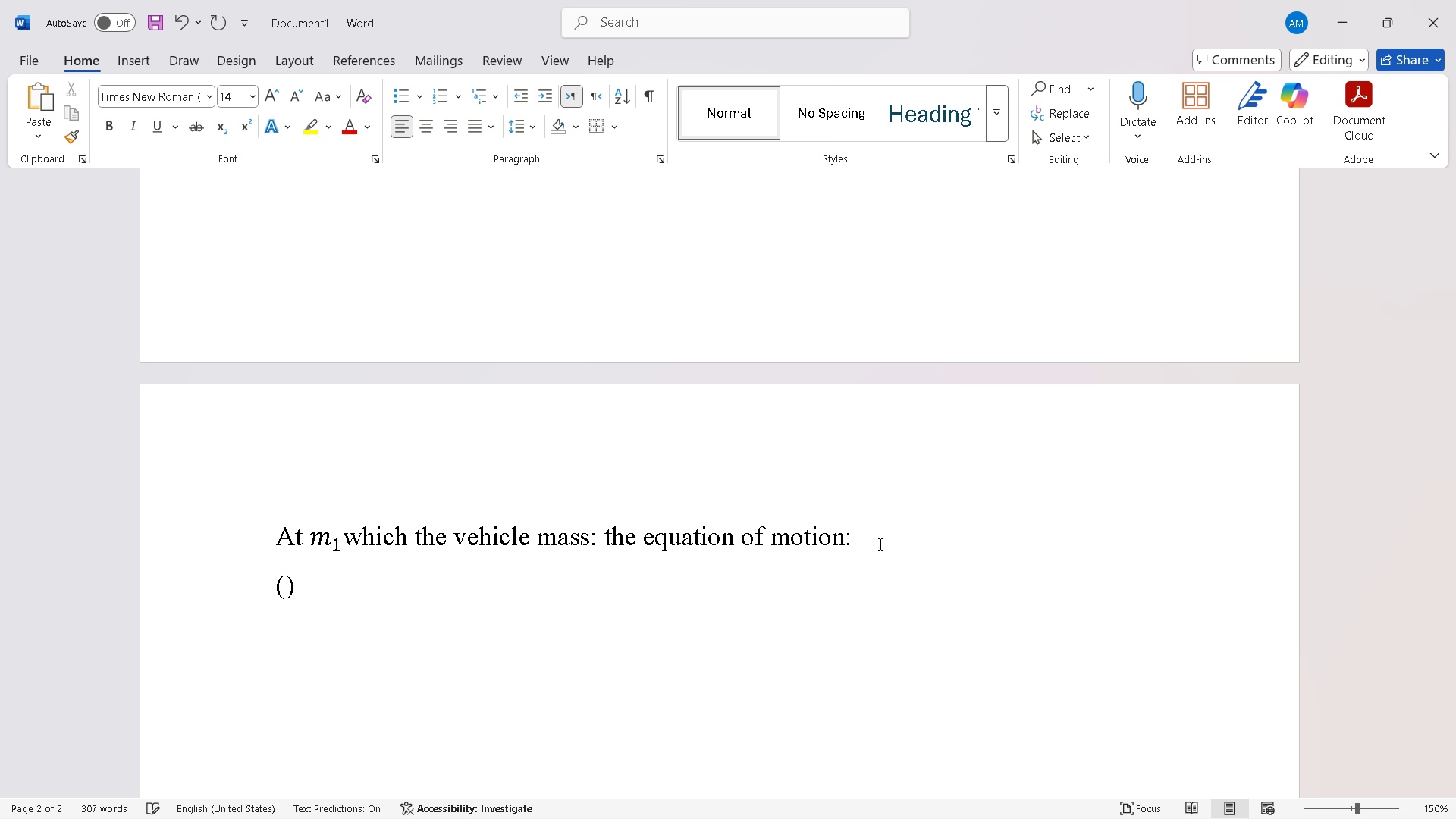 
key(ArrowLeft)
 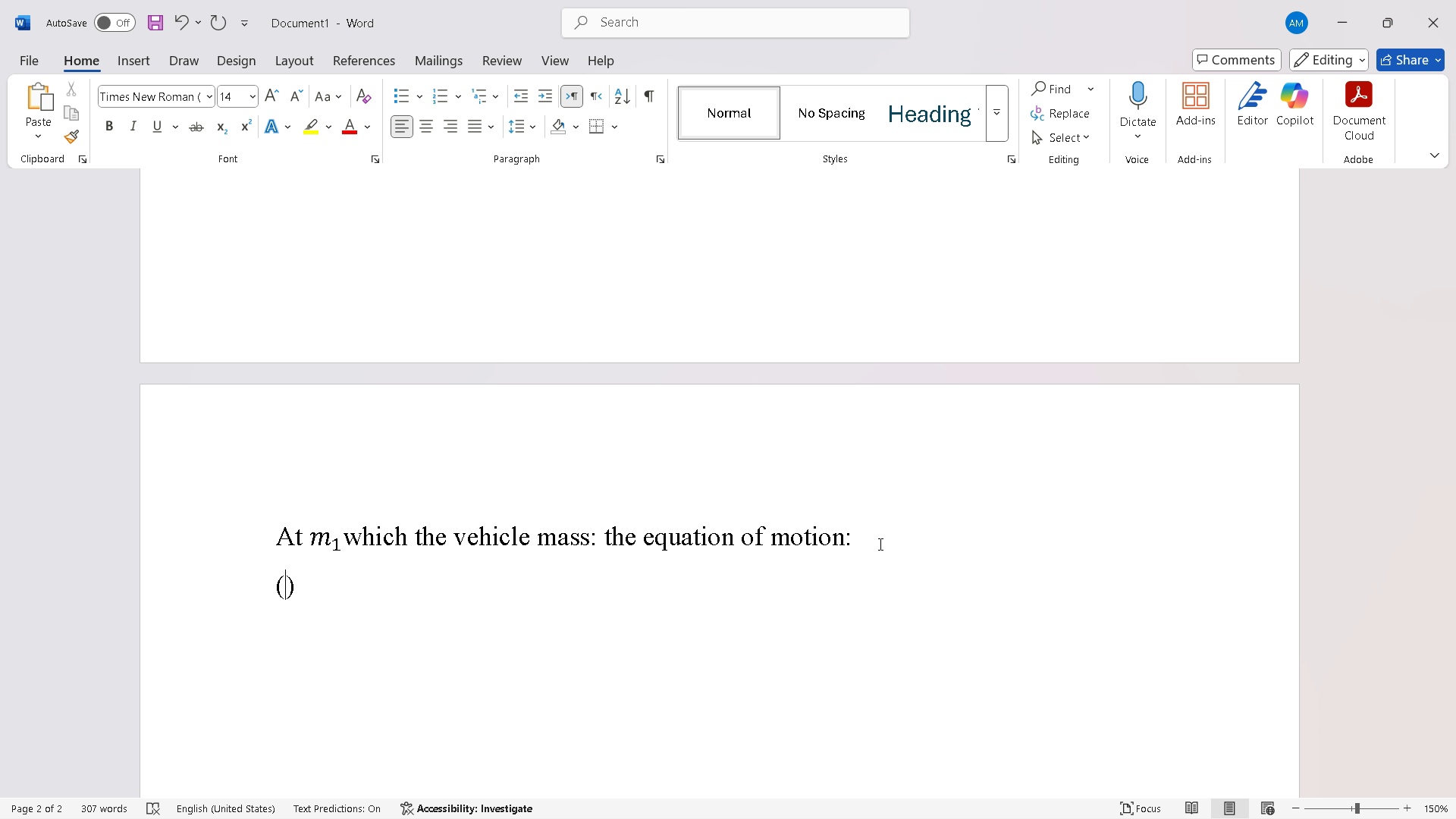 
type(after taking the laplace transform)
 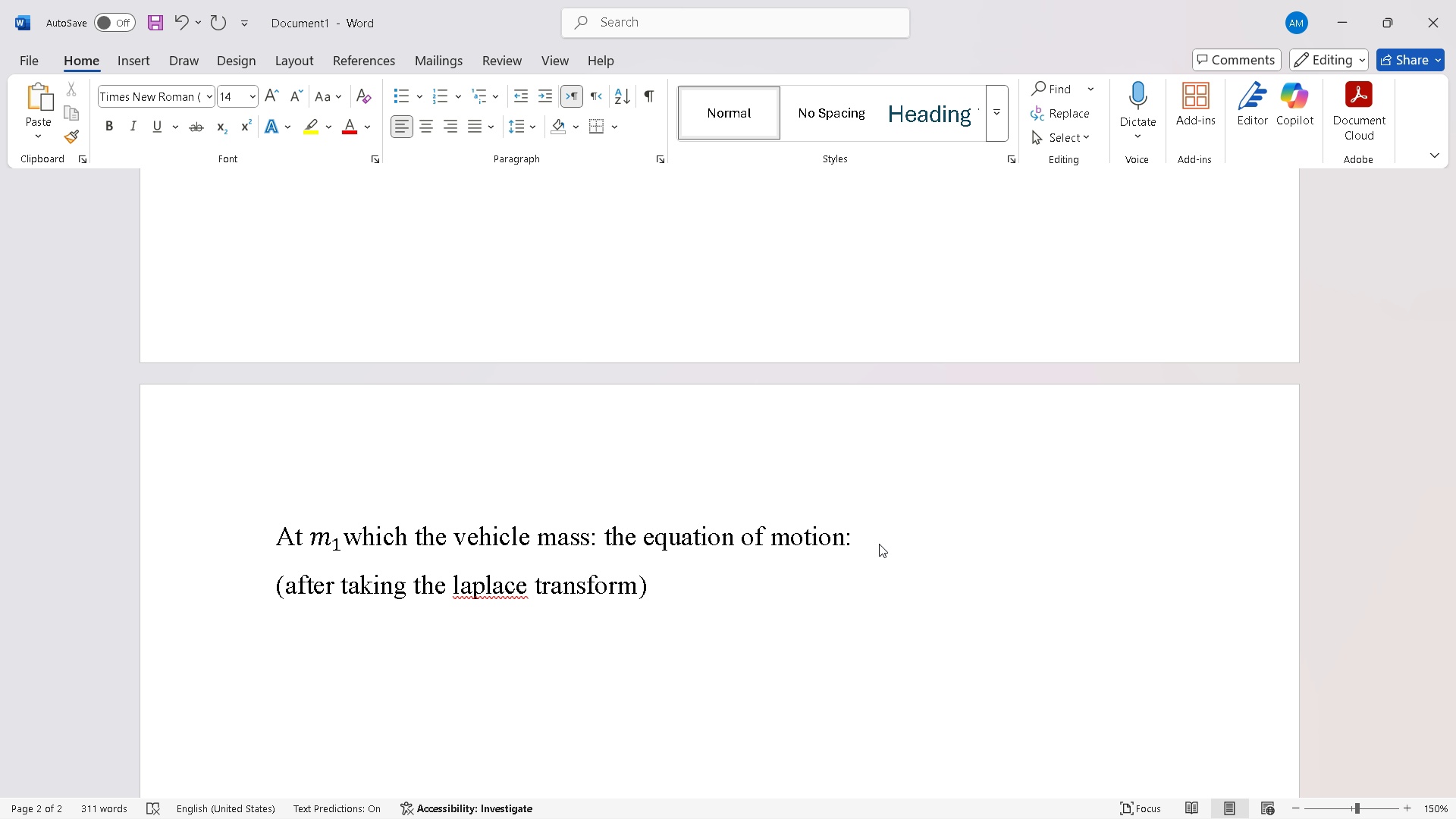 
key(Space)
 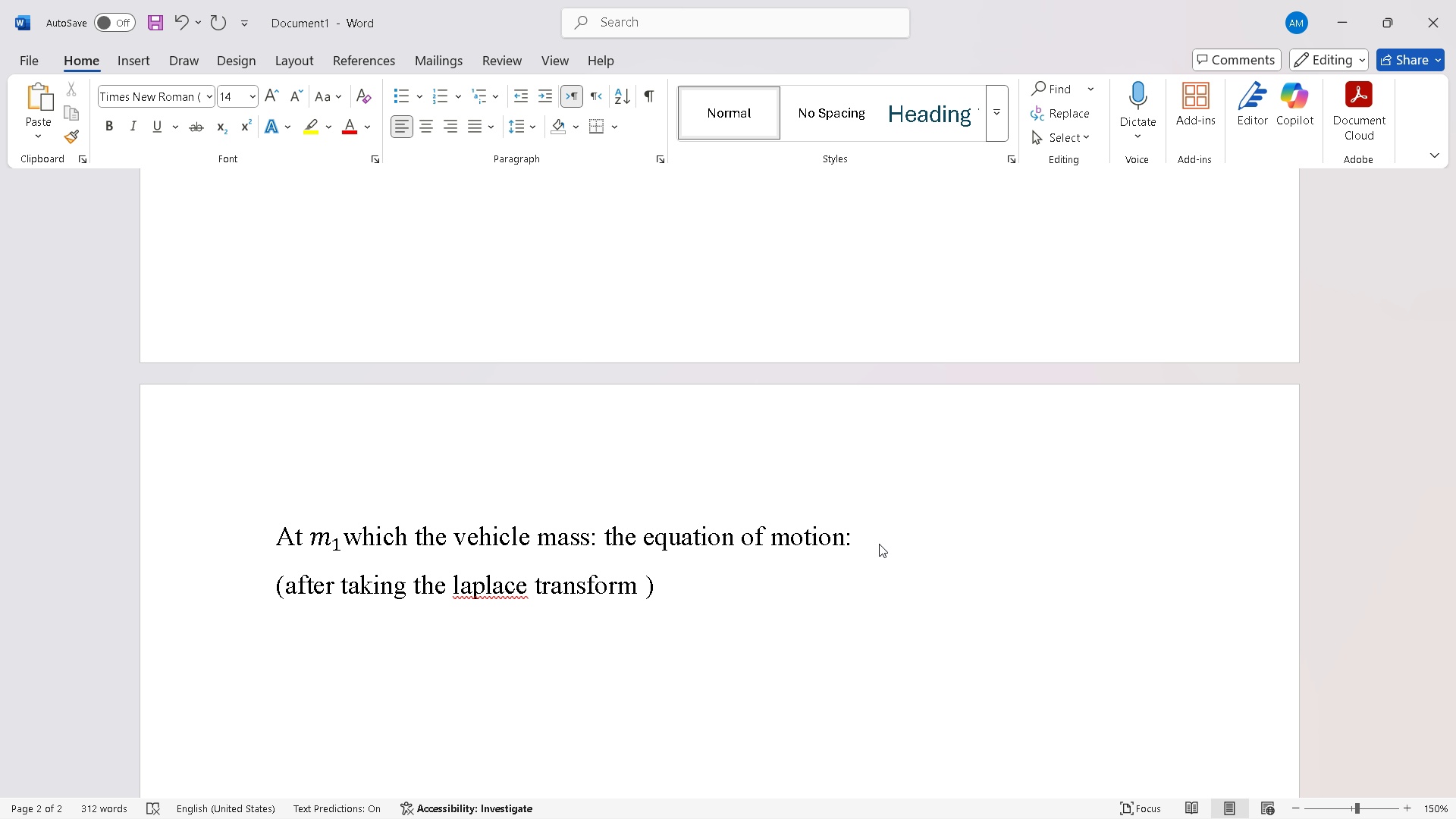 
key(ArrowRight)
 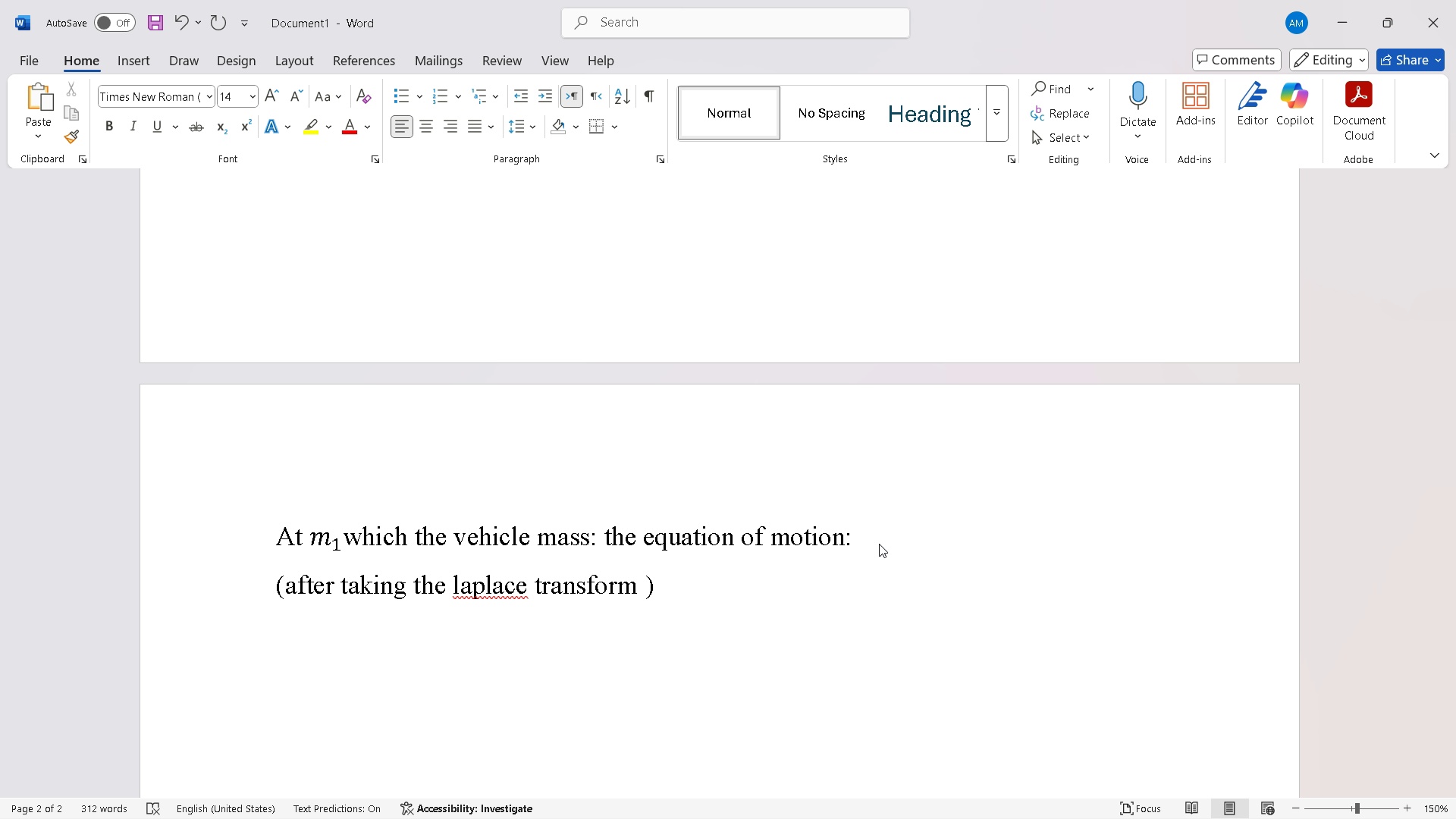 
key(ArrowLeft)
 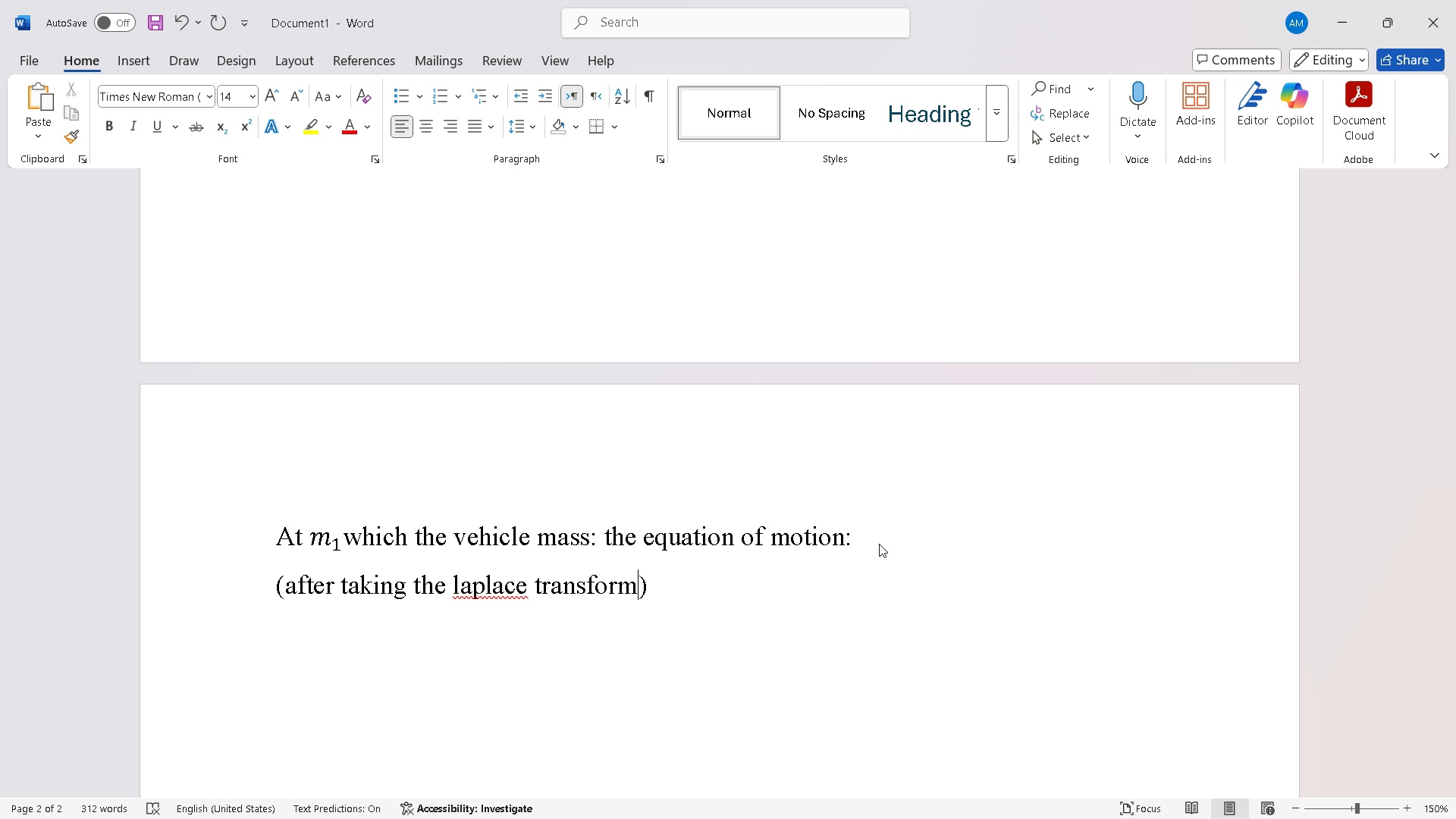 
key(Backspace)
 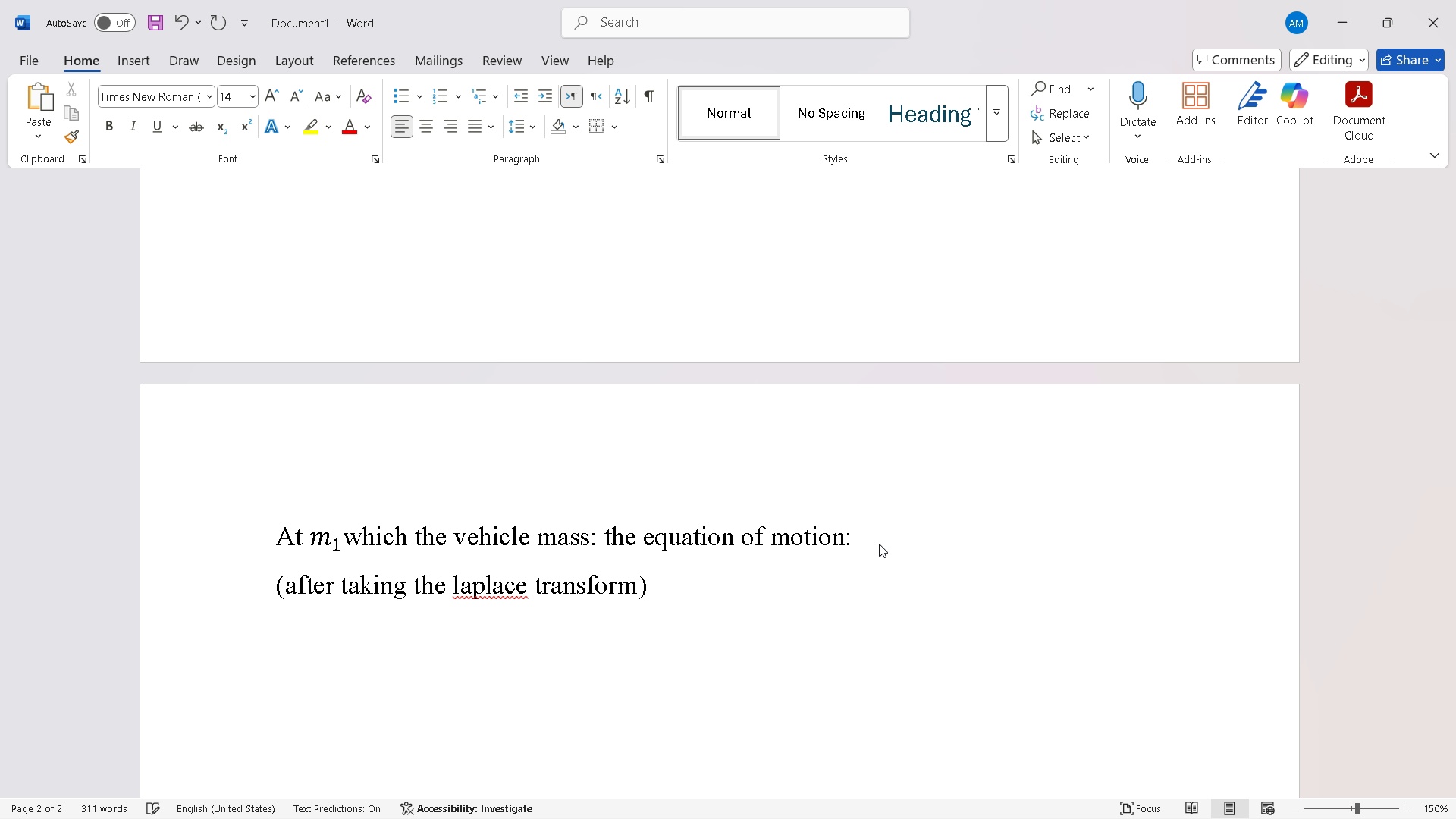 
key(ArrowRight)
 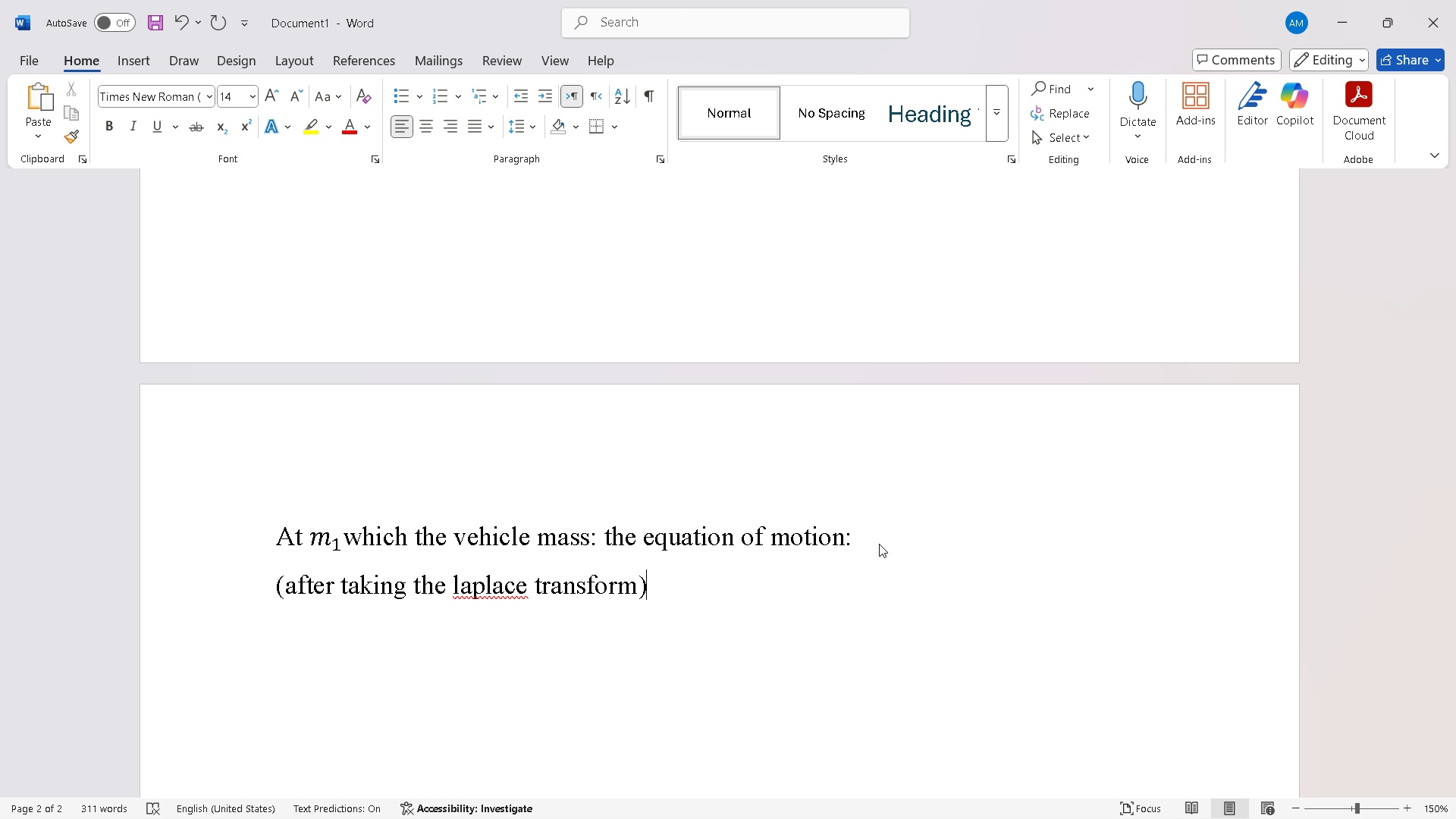 
key(Enter)
 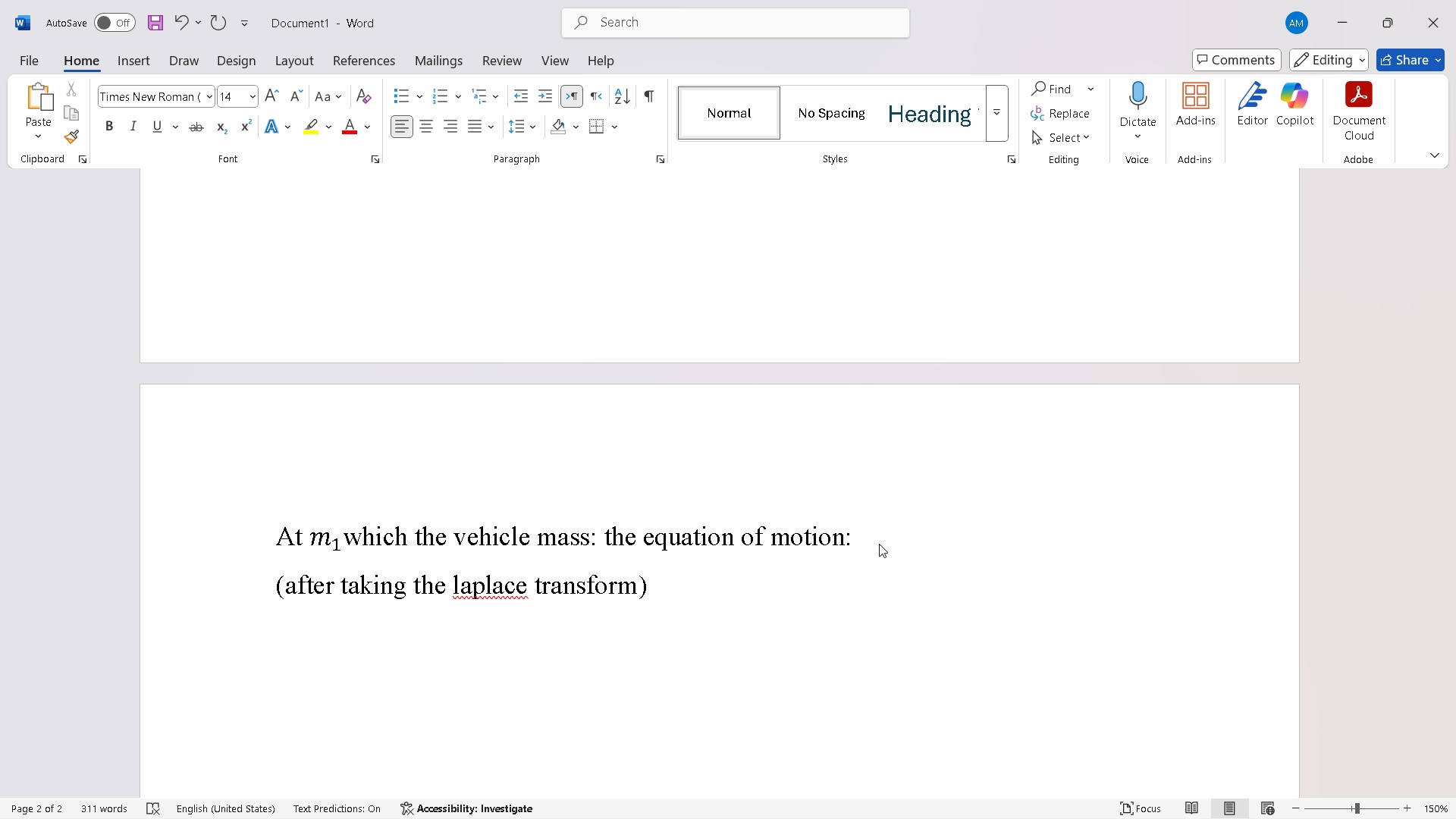 
key(Shift+9)
 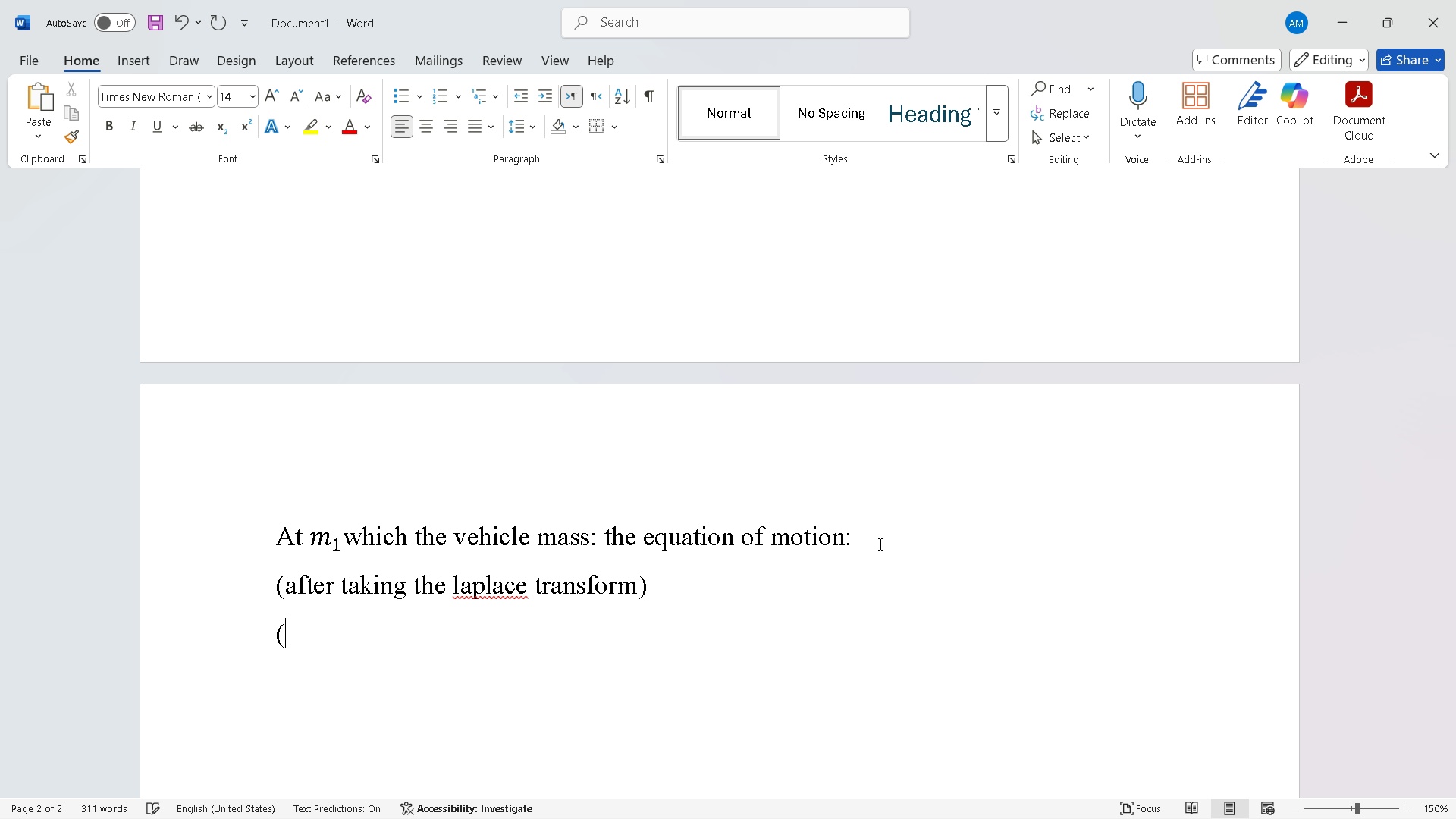 
key(Shift+ShiftRight)
 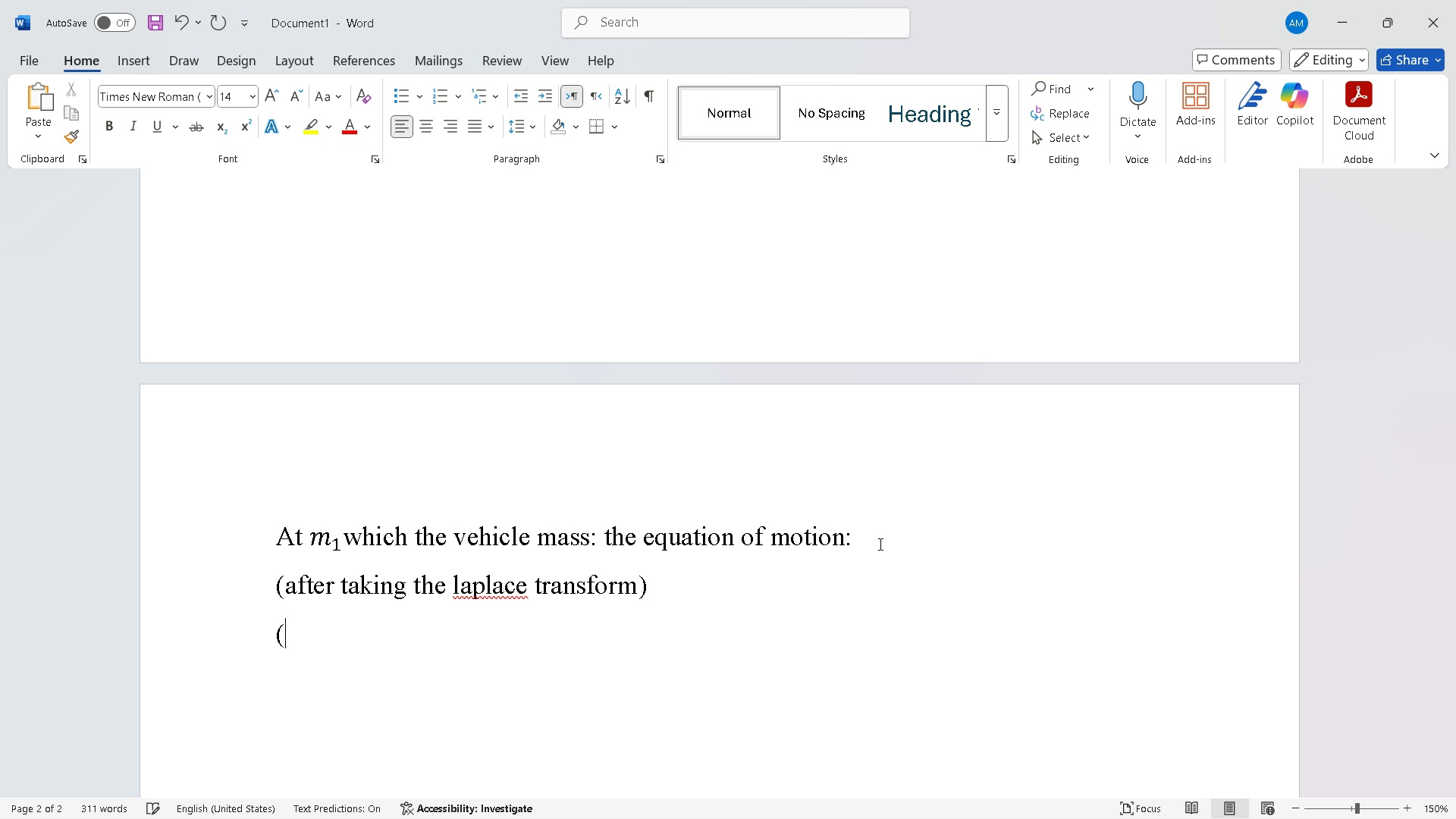 
key(Shift+0)
 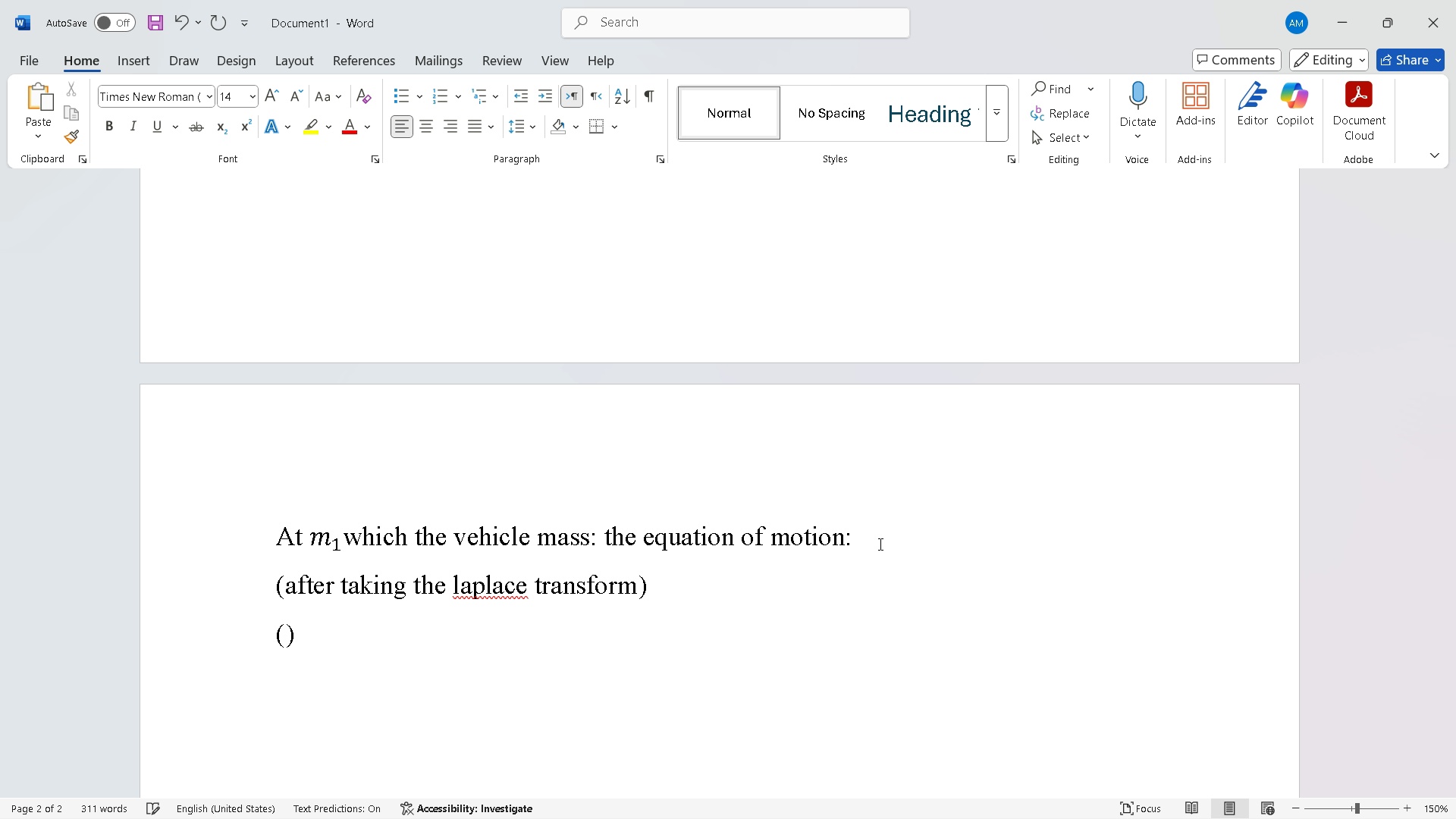 
key(Backspace)
 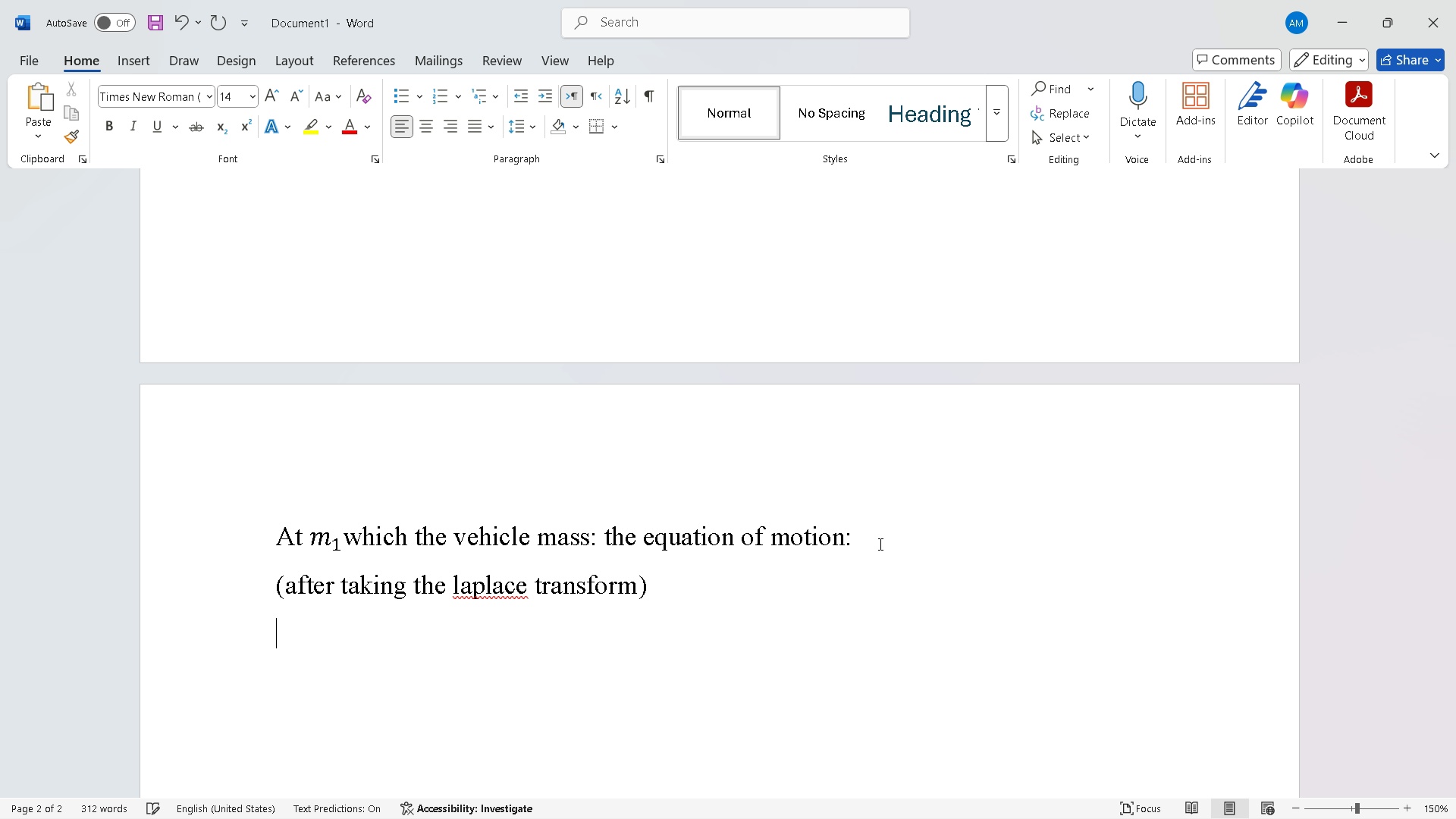 
key(Backspace)
 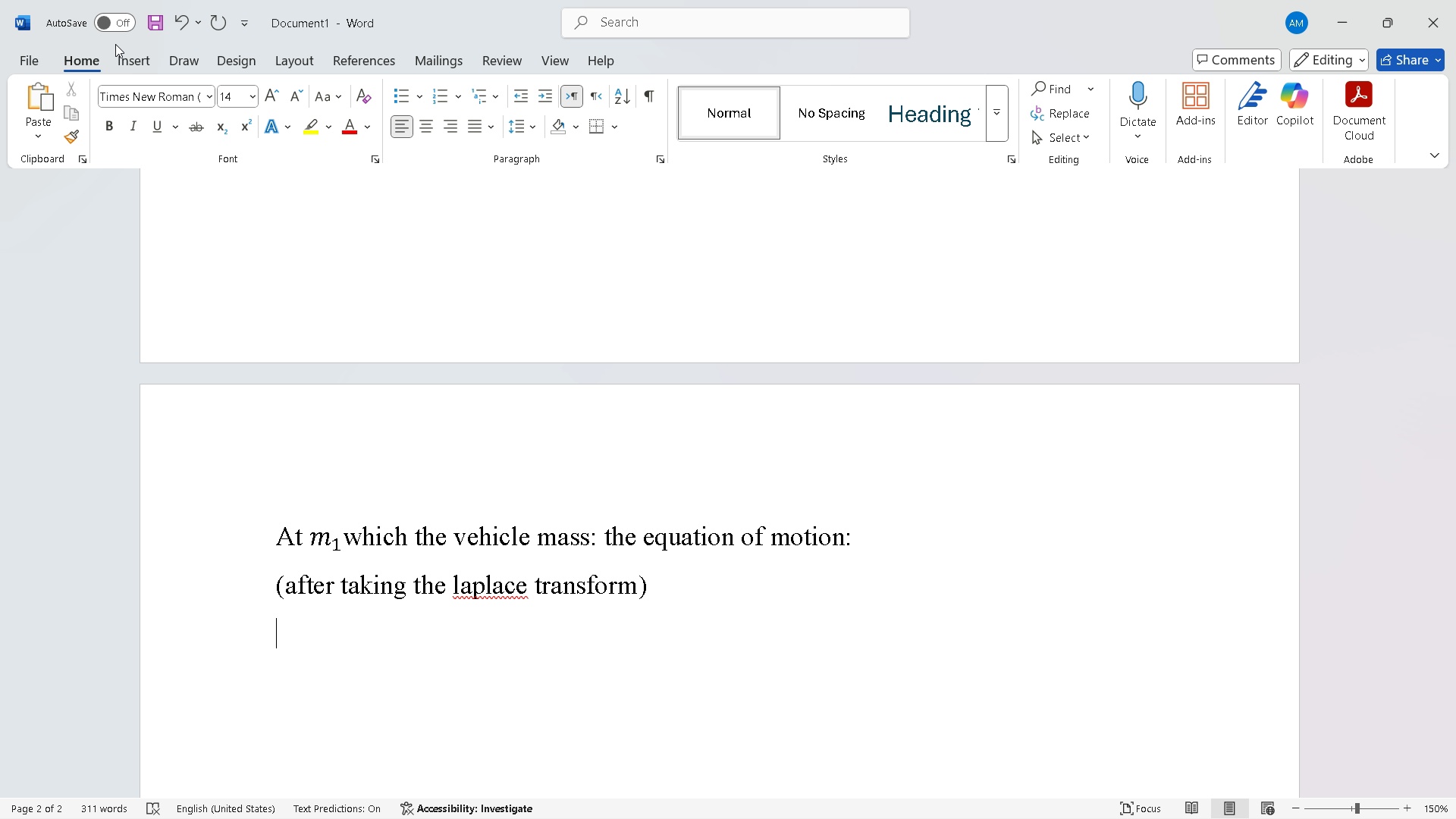 
left_click([133, 54])
 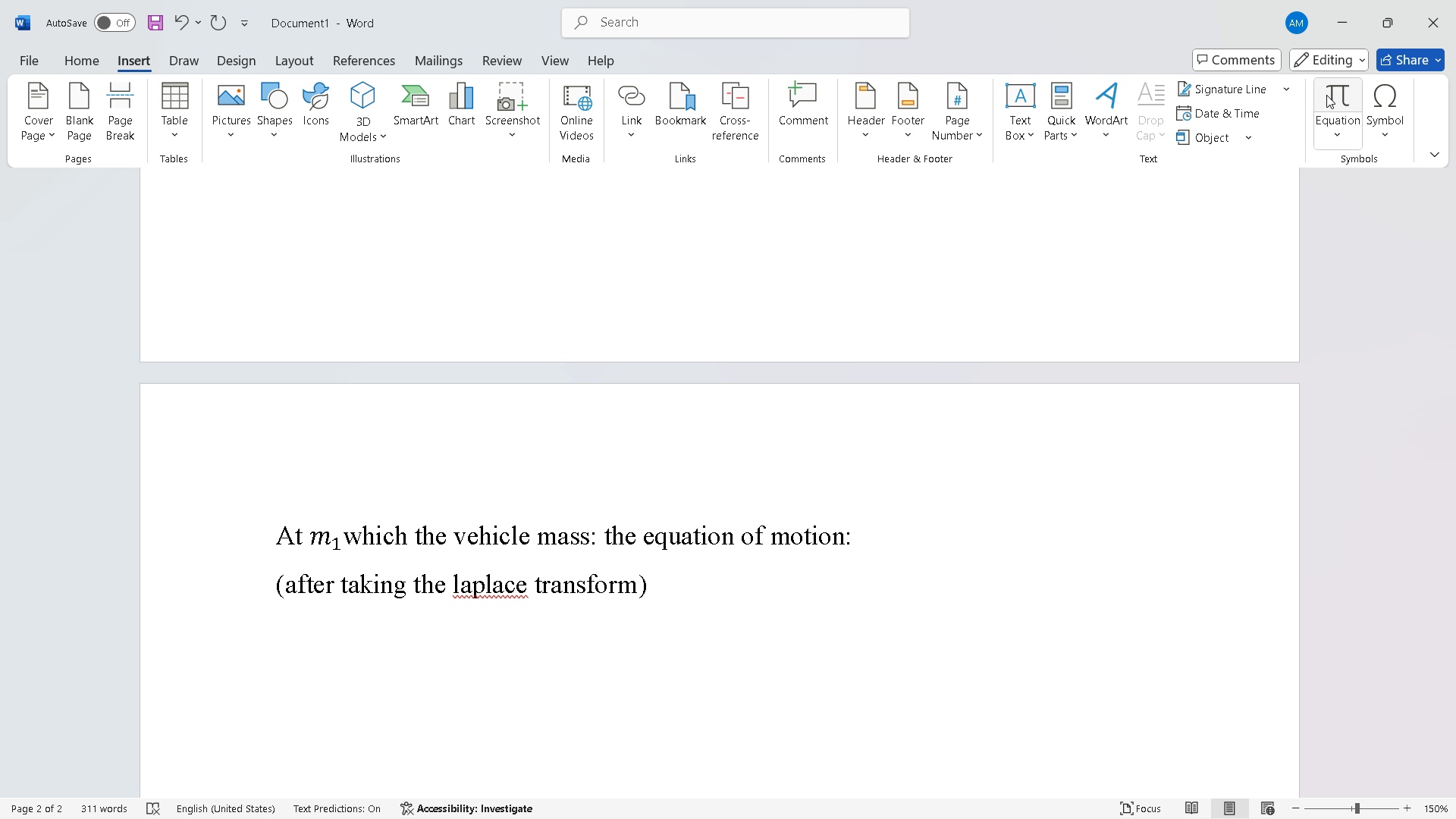 
left_click([1348, 88])
 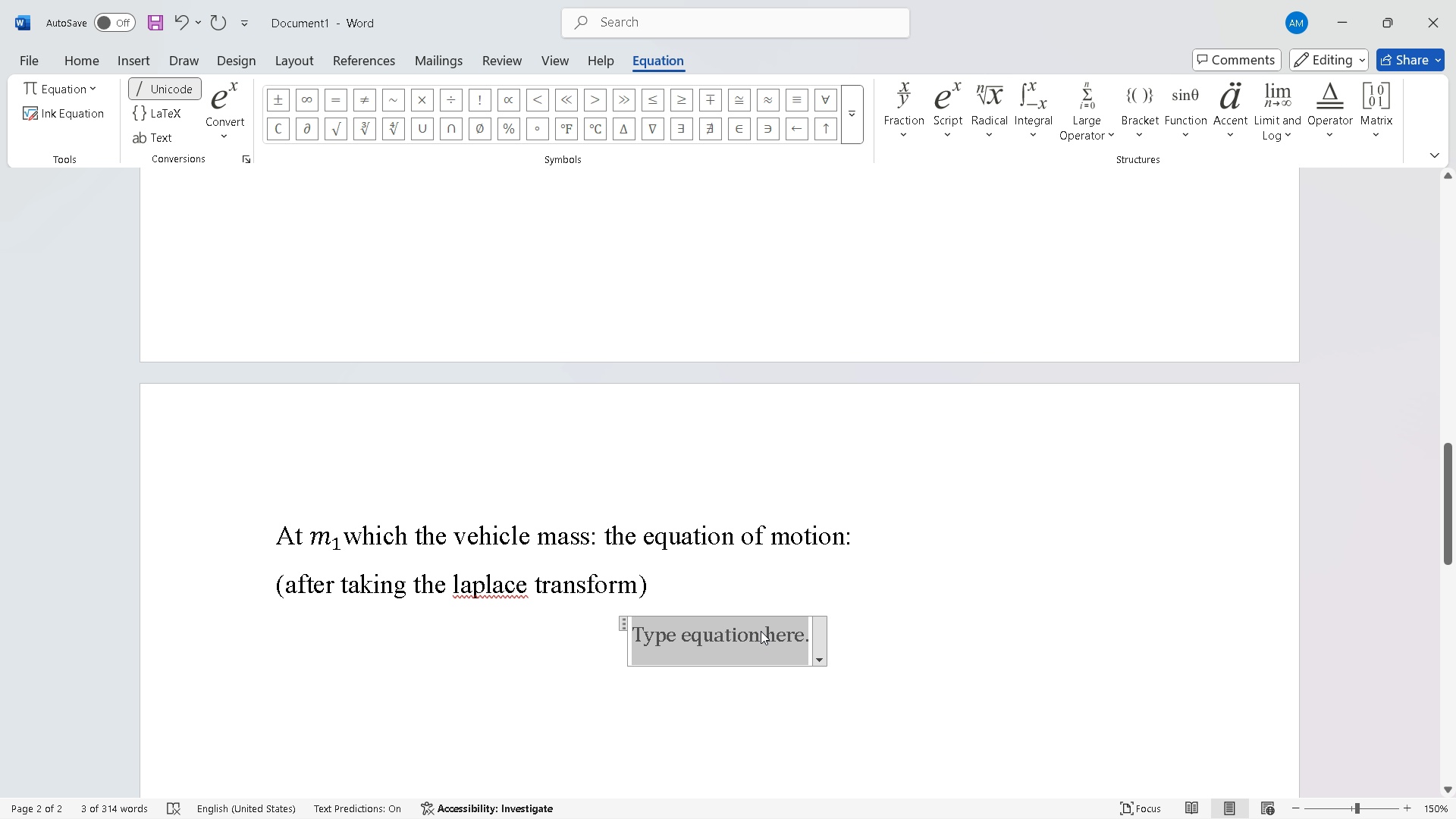 
left_click([776, 623])
 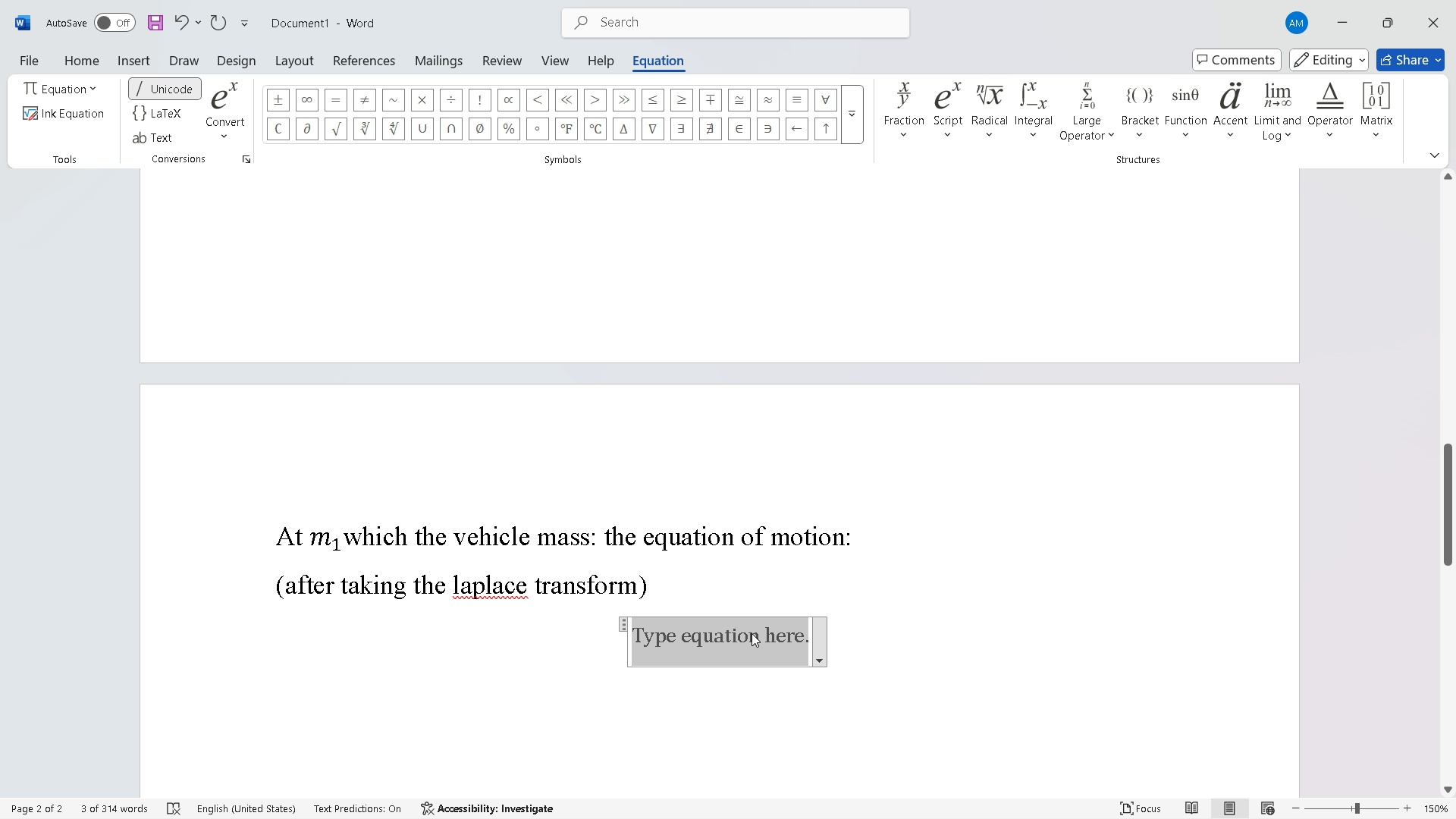 
wait(5.58)
 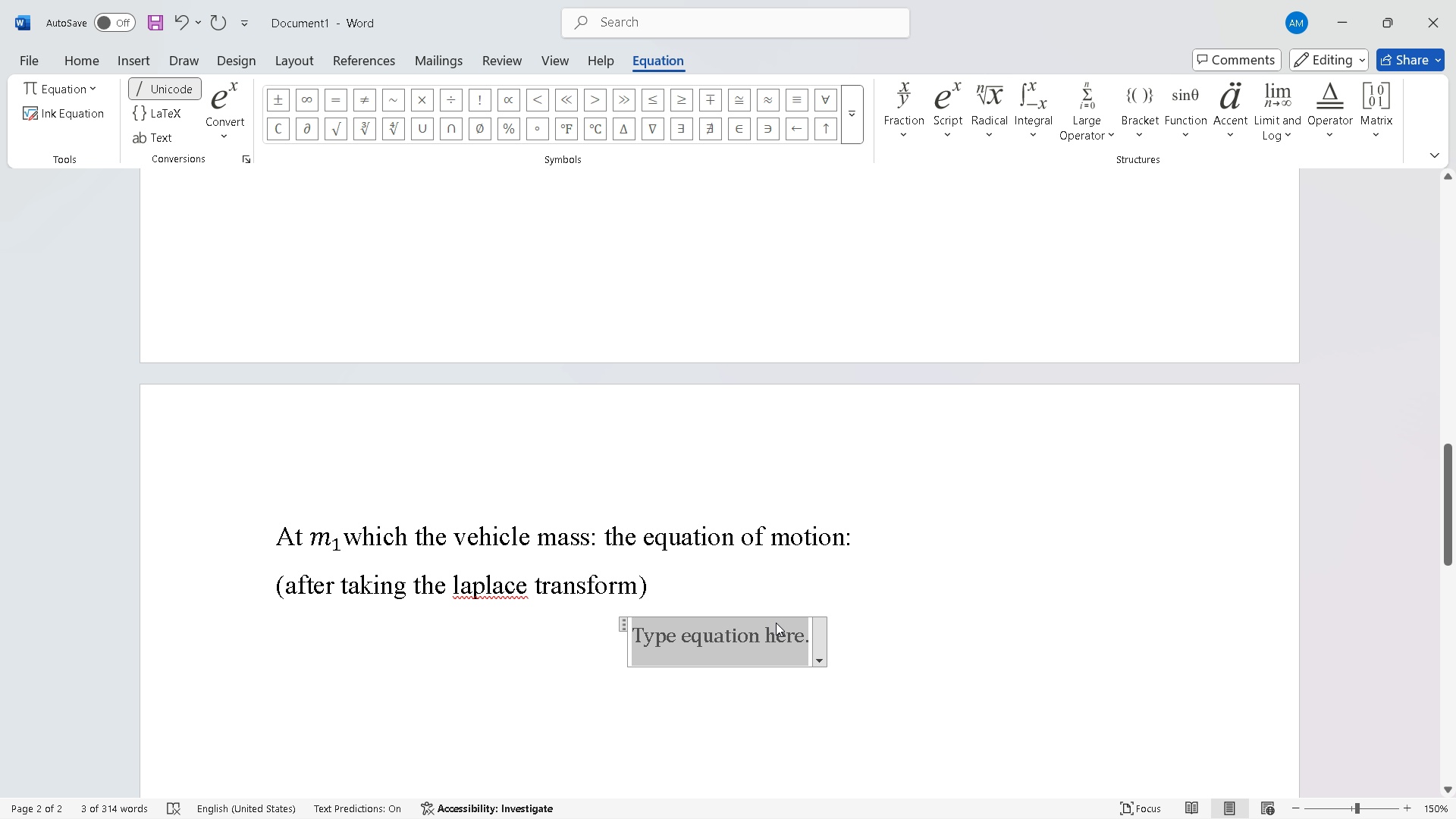 
type(())
 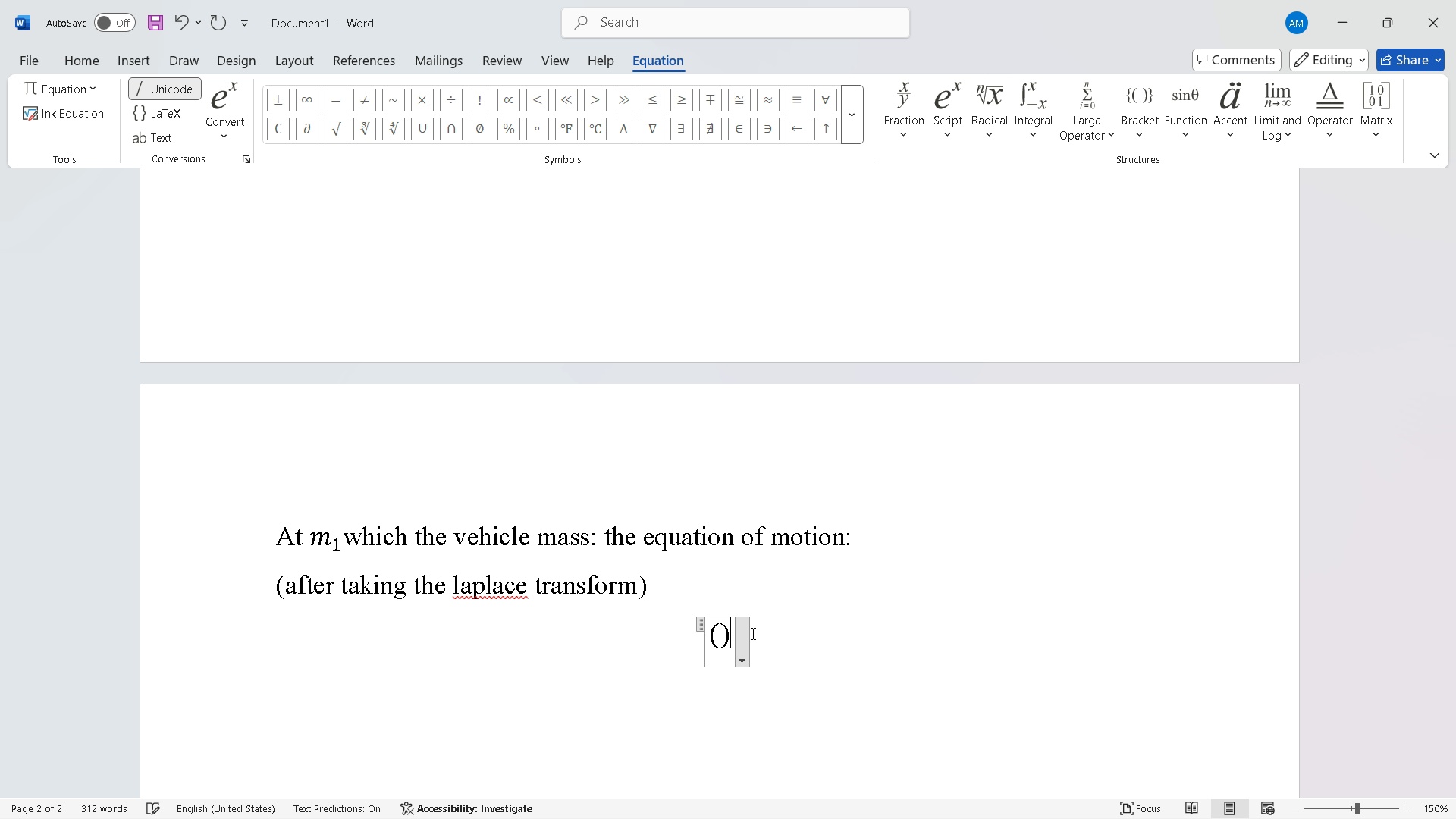 
key(ArrowLeft)
 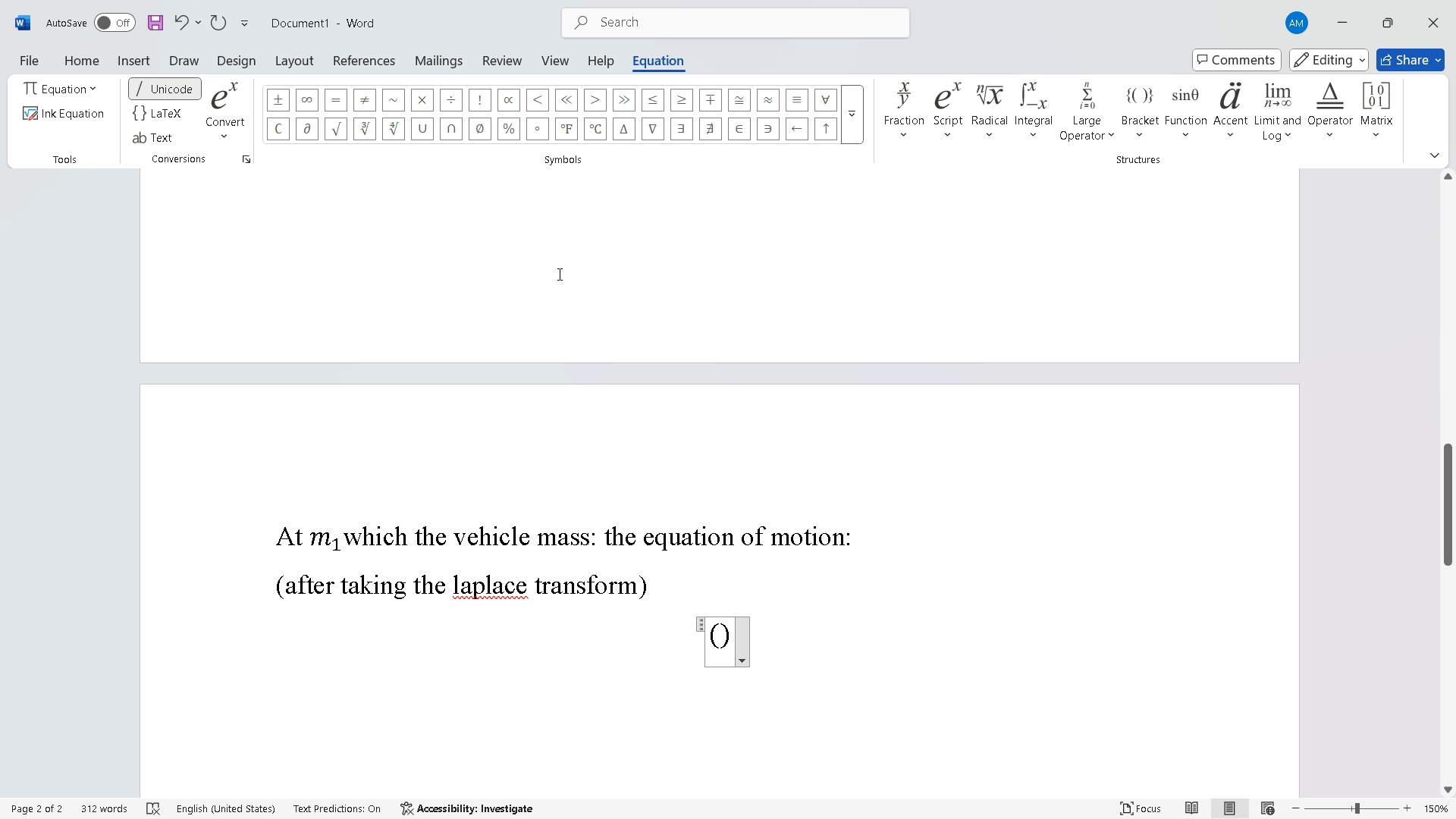 
left_click([934, 143])
 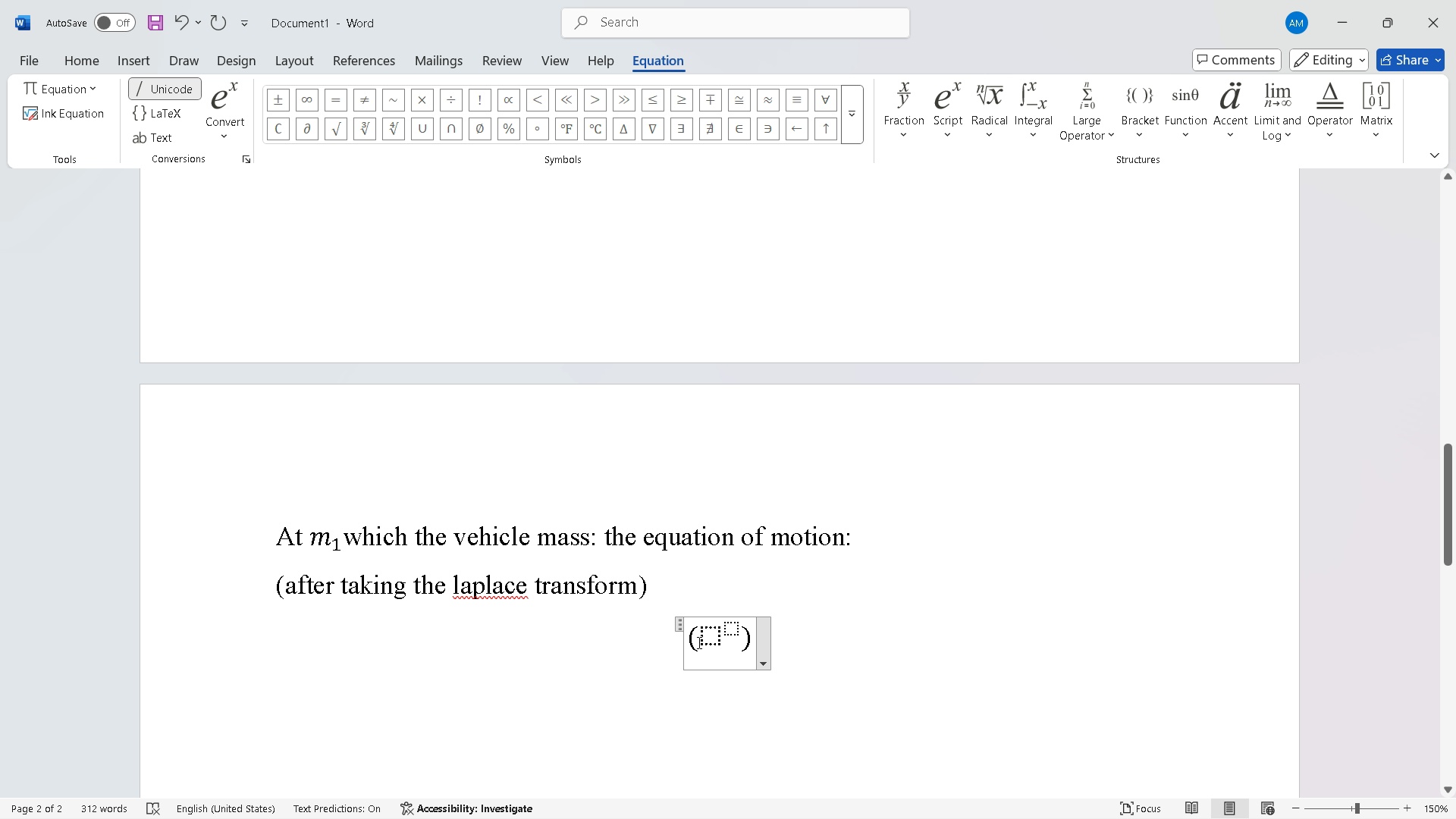 
left_click([704, 639])
 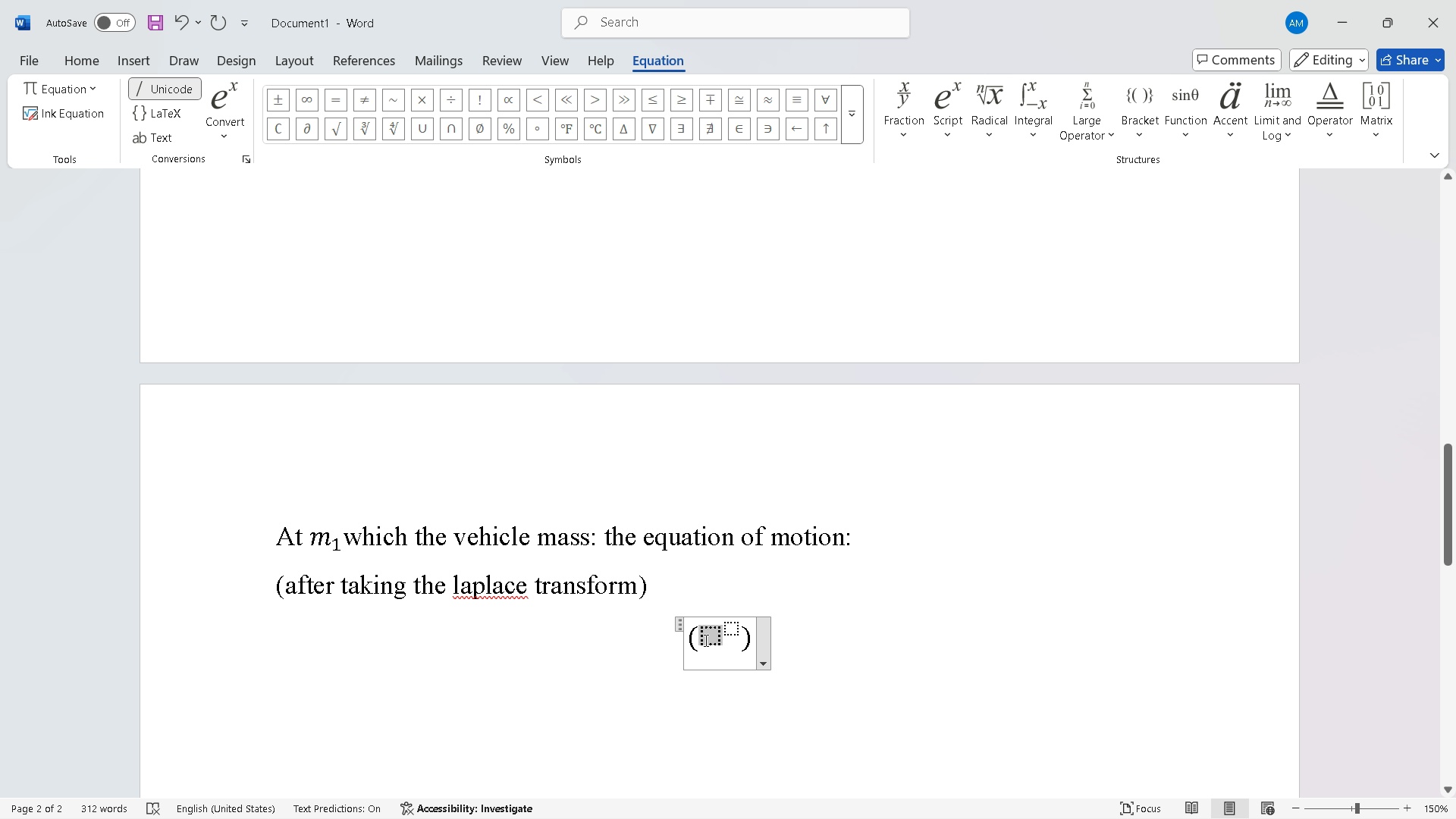 
key(S)
 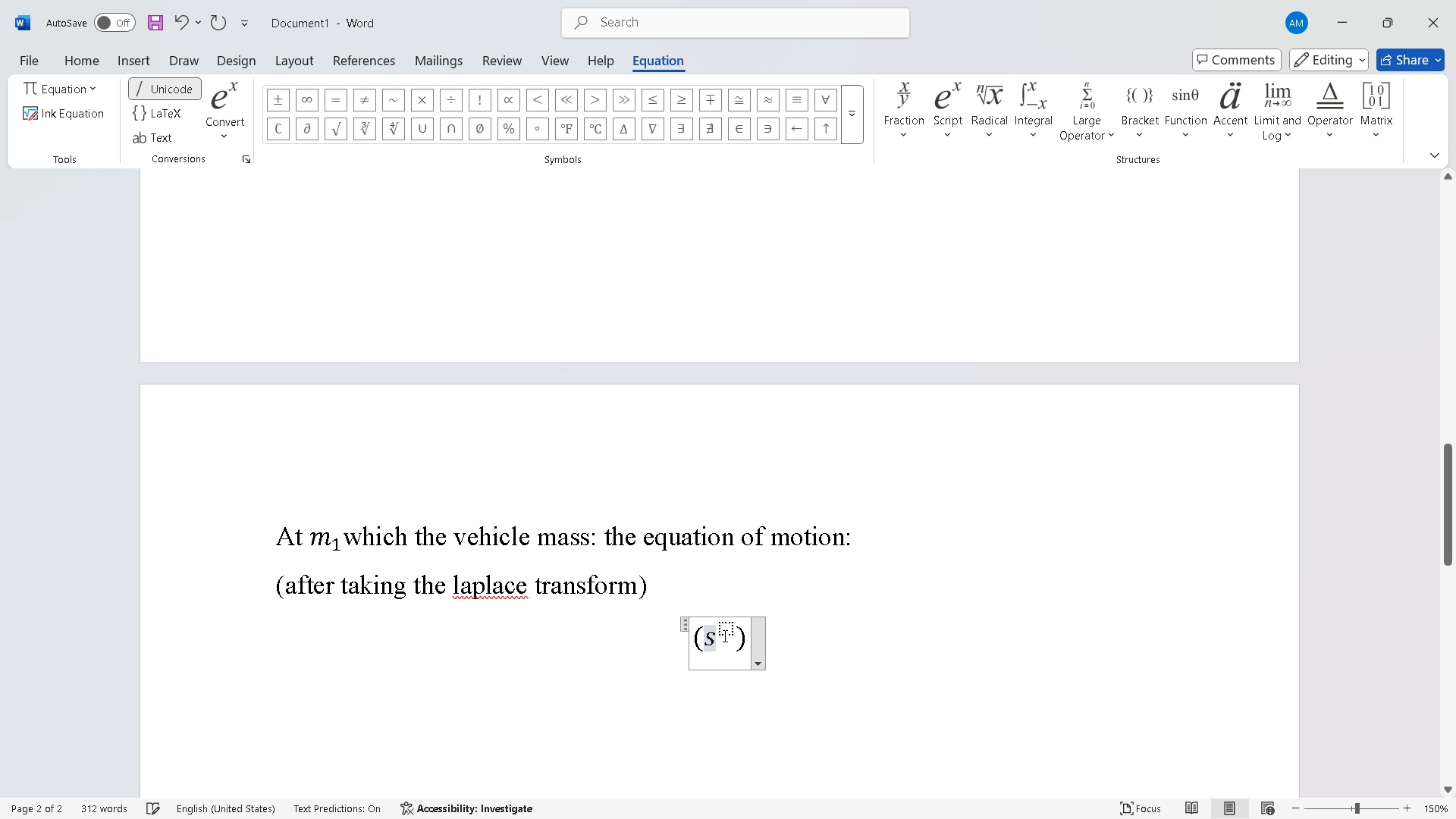 
left_click([723, 635])
 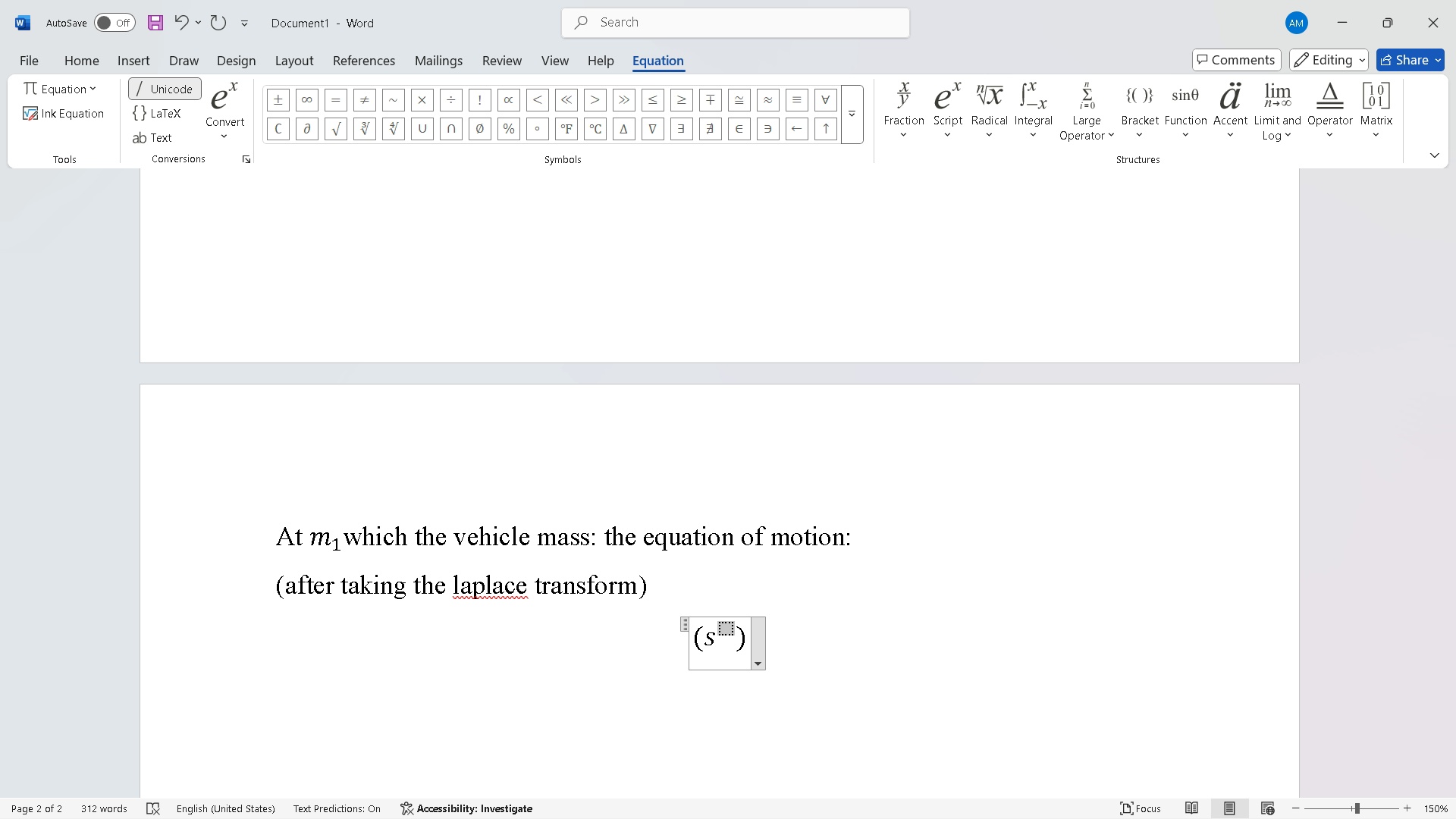 
key(2)
 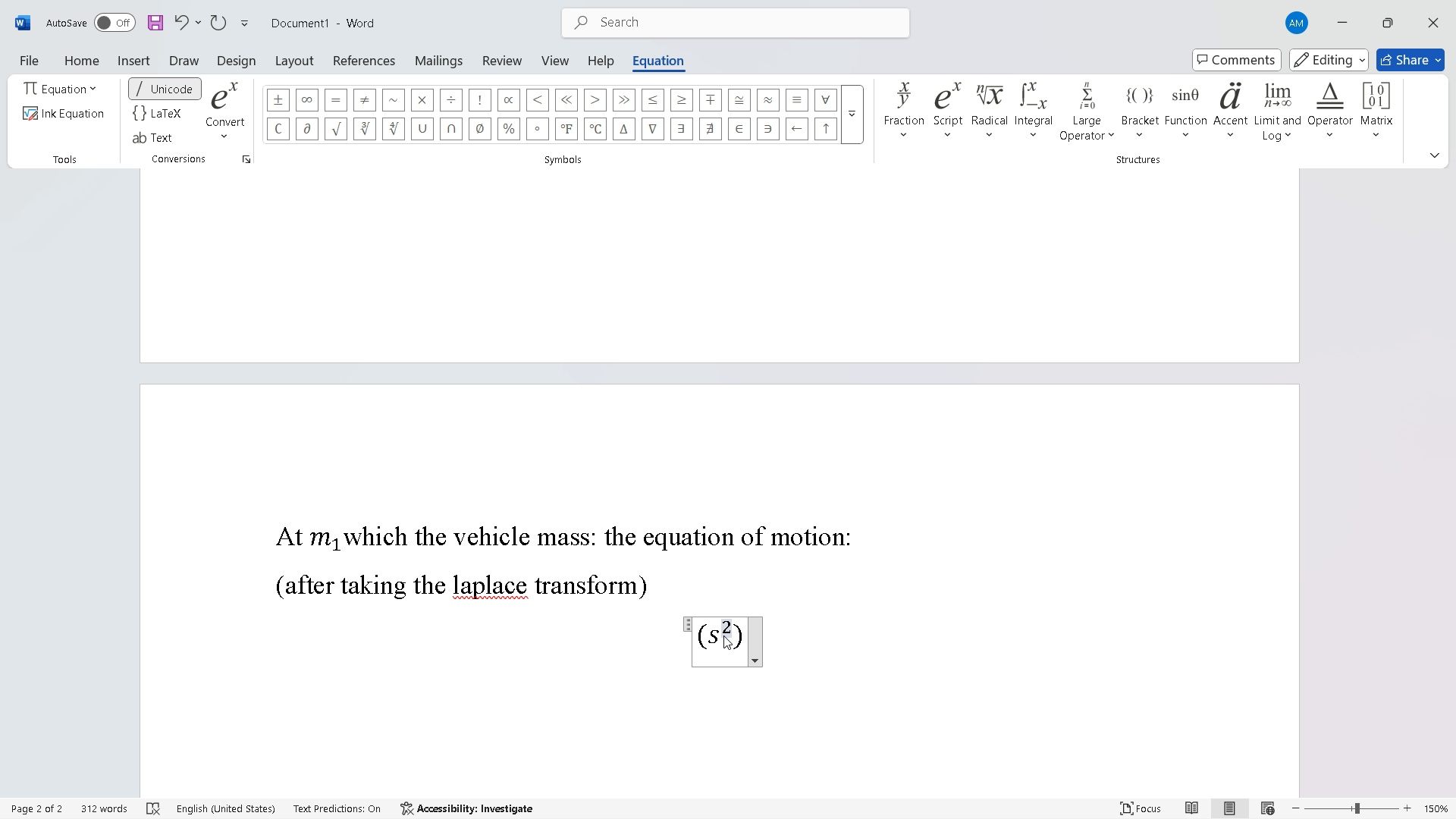 
key(ArrowRight)
 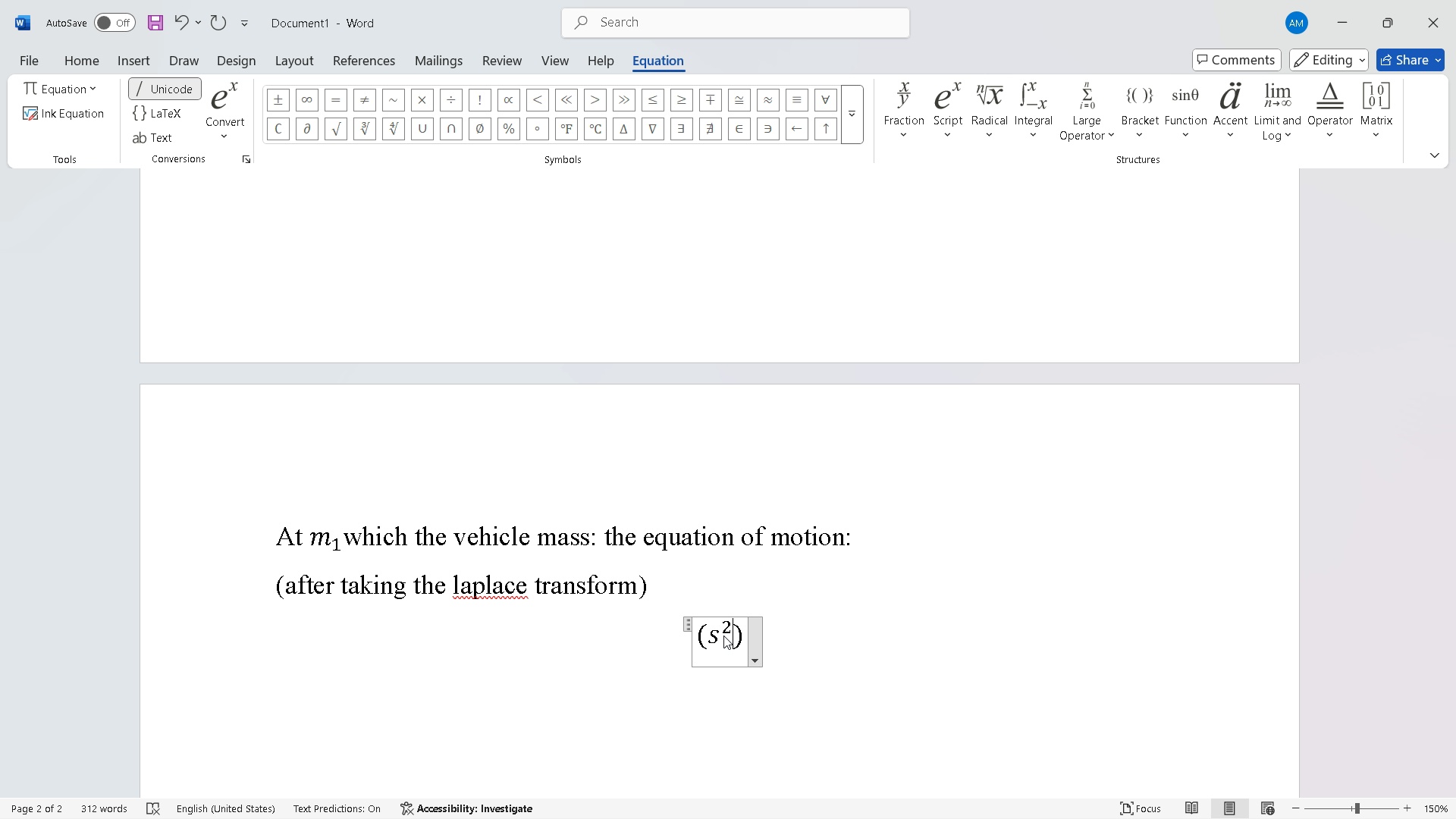 
key(NumpadAdd)
 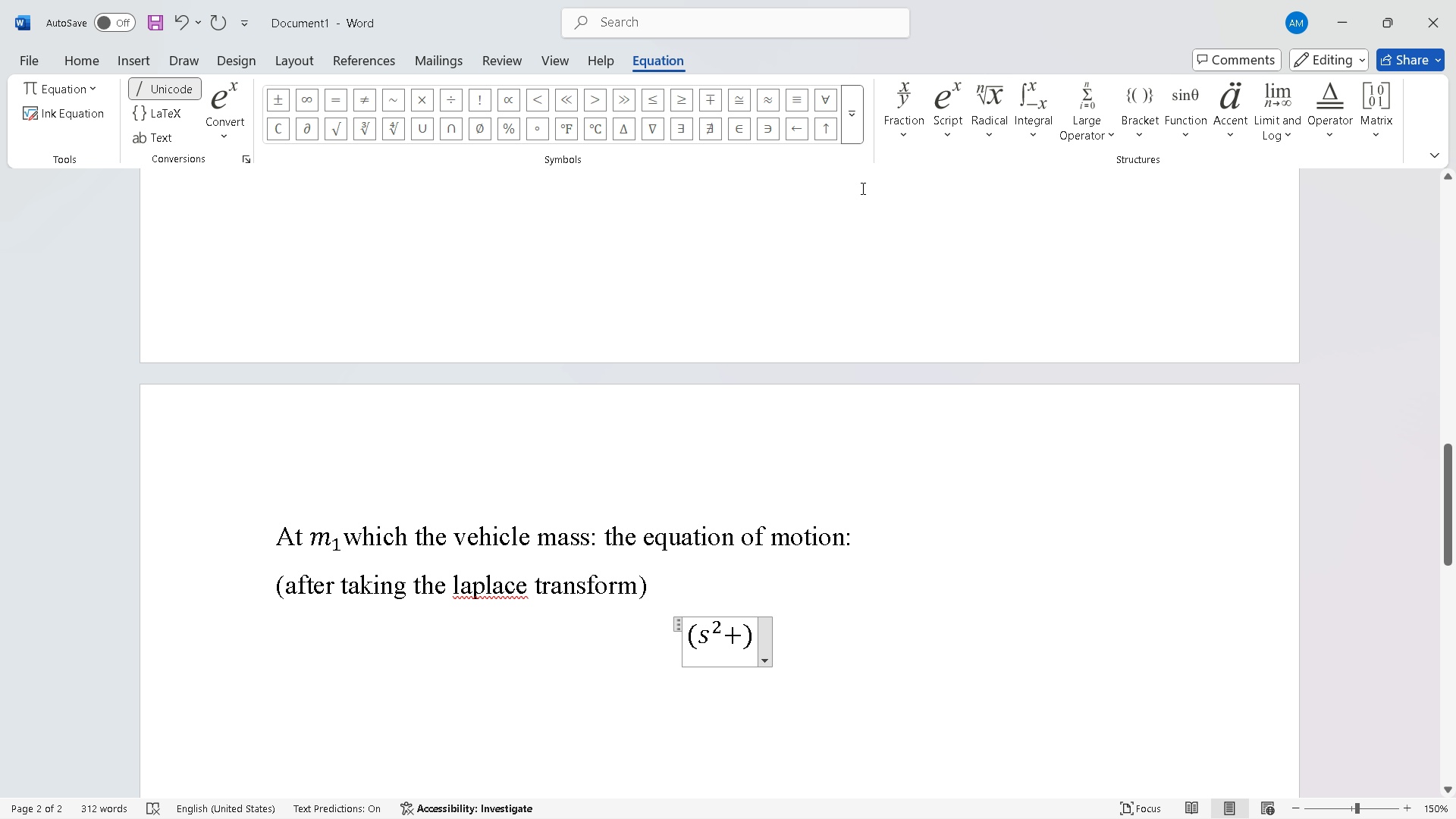 
wait(5.43)
 